 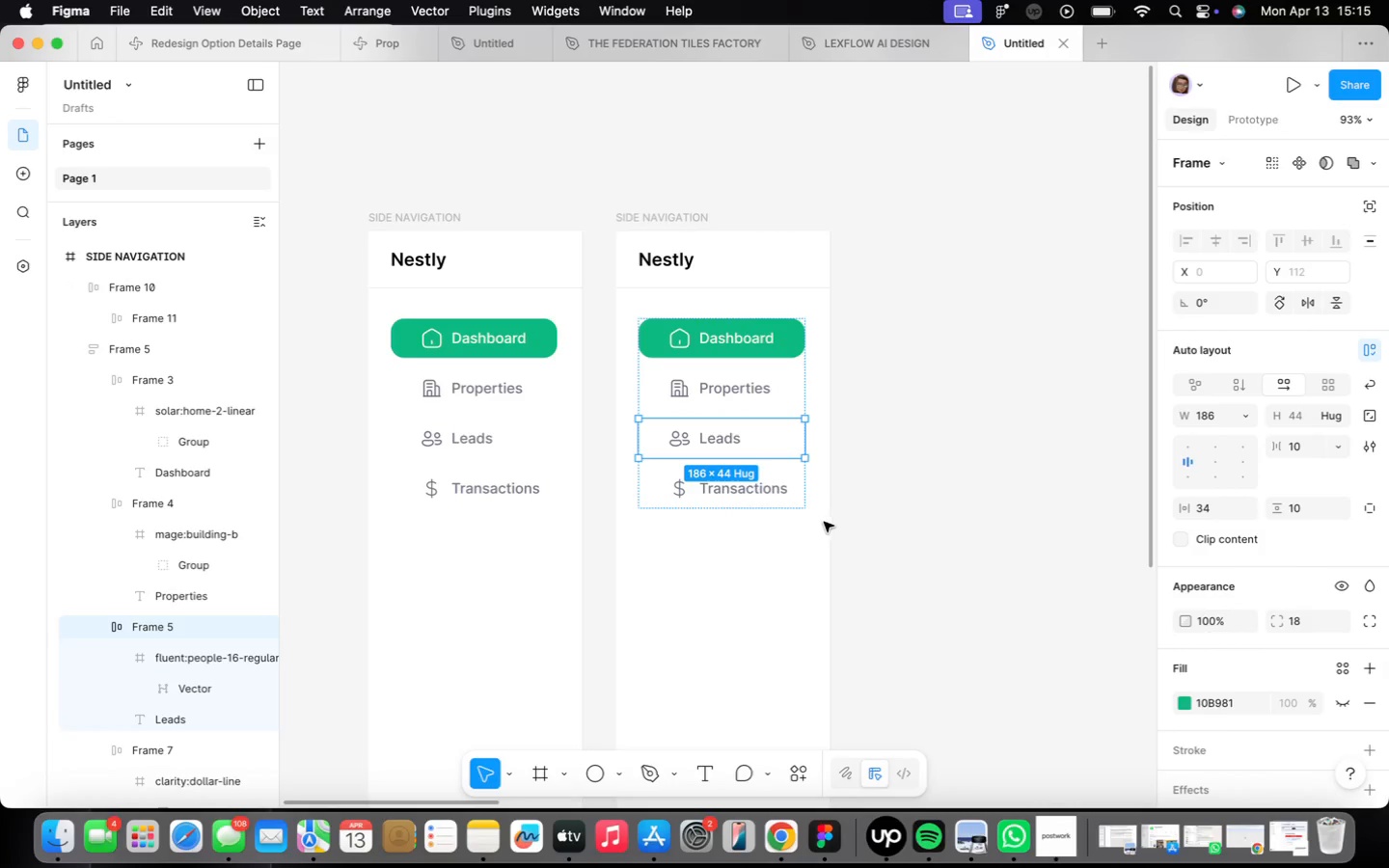 
left_click([824, 523])
 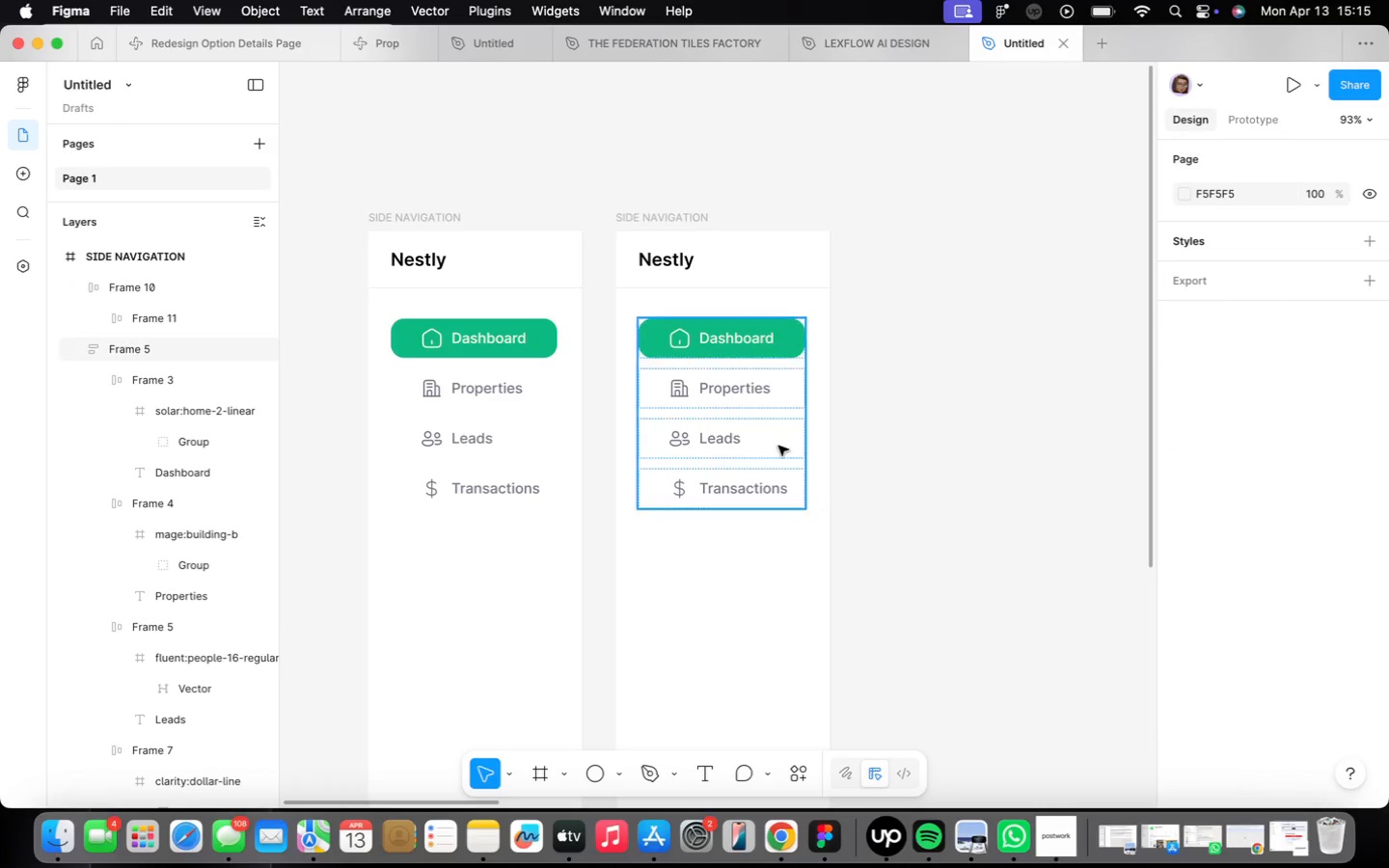 
left_click([740, 417])
 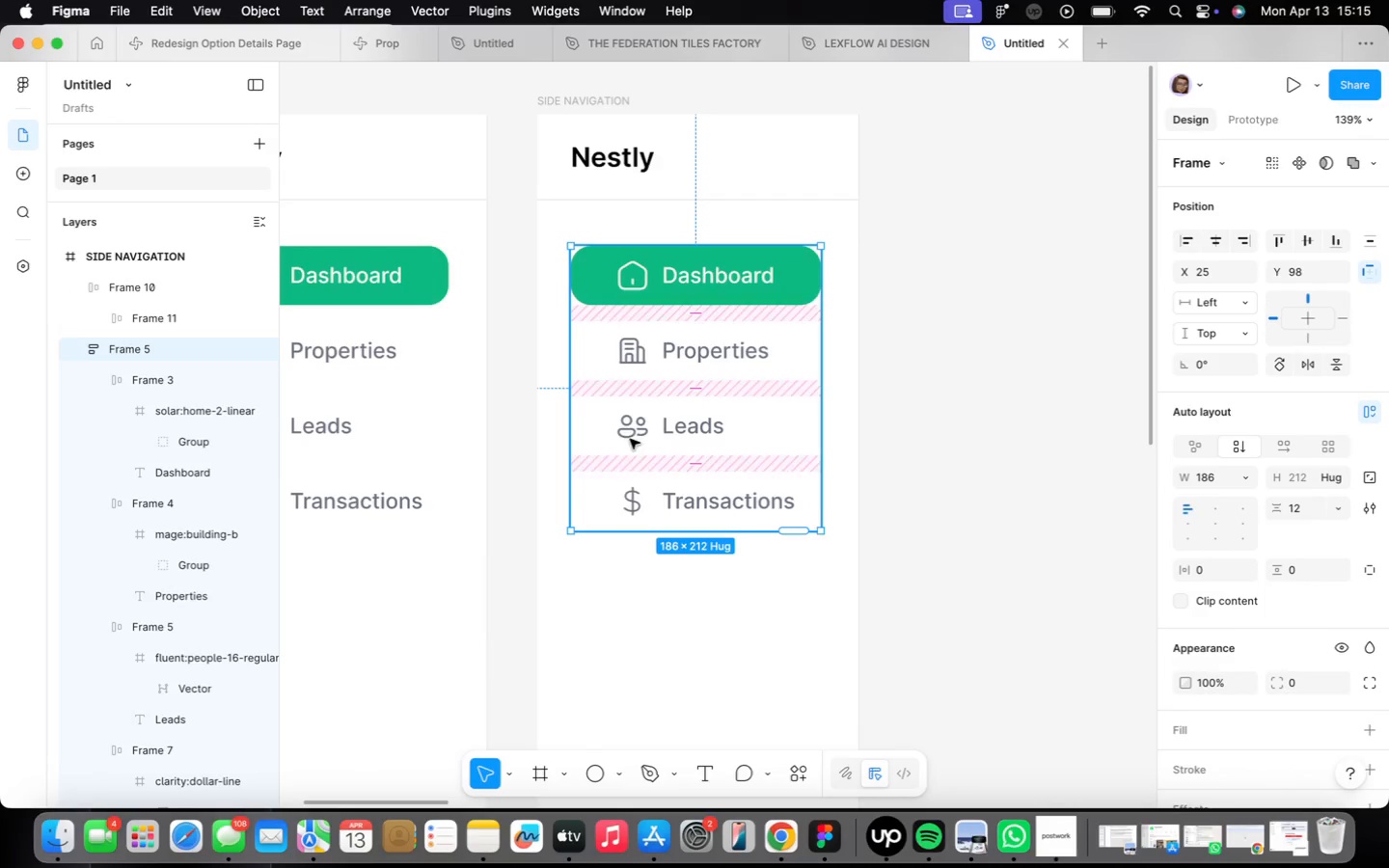 
scroll: coordinate [774, 465], scroll_direction: up, amount: 4.0
 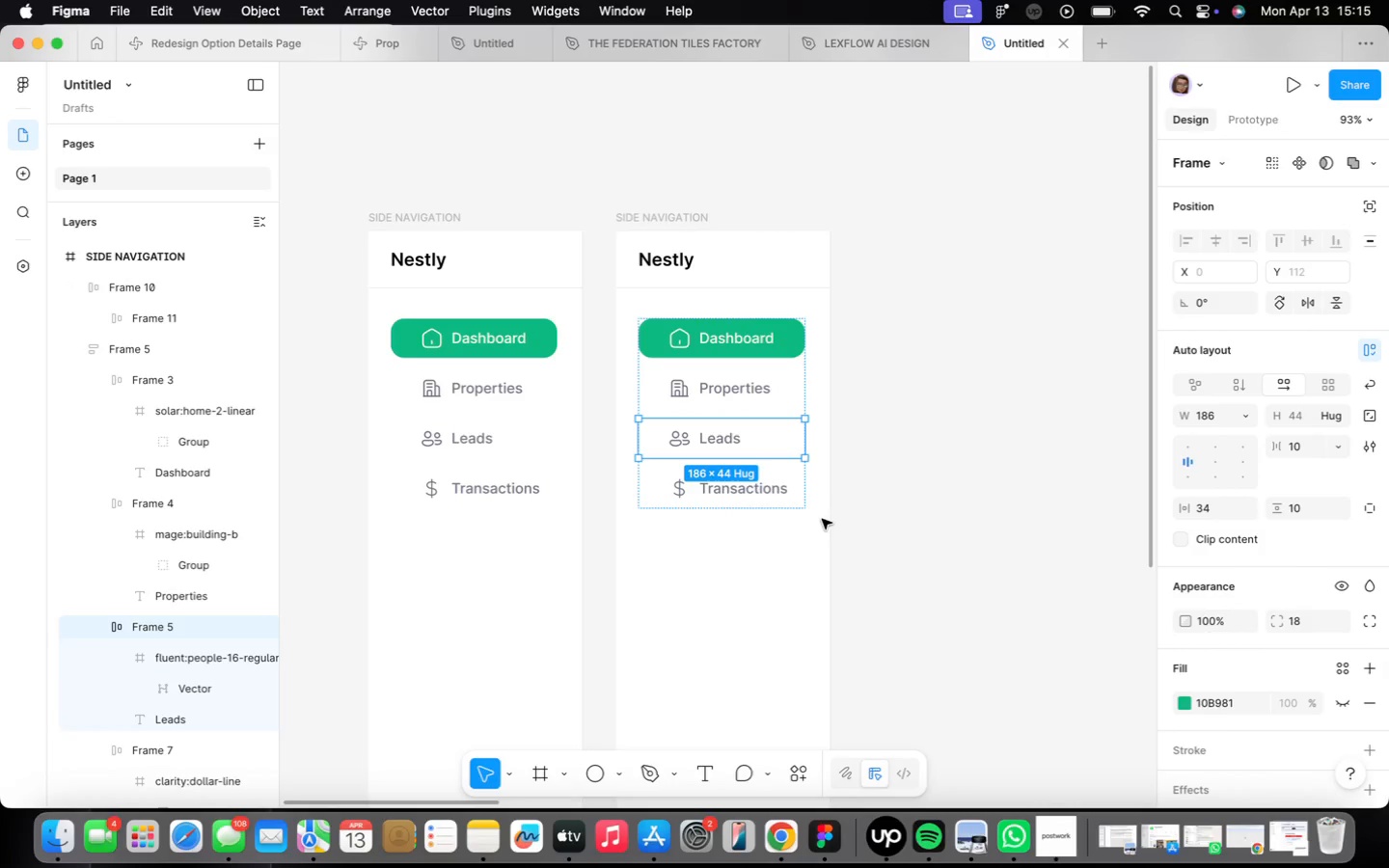 
left_click([911, 463])
 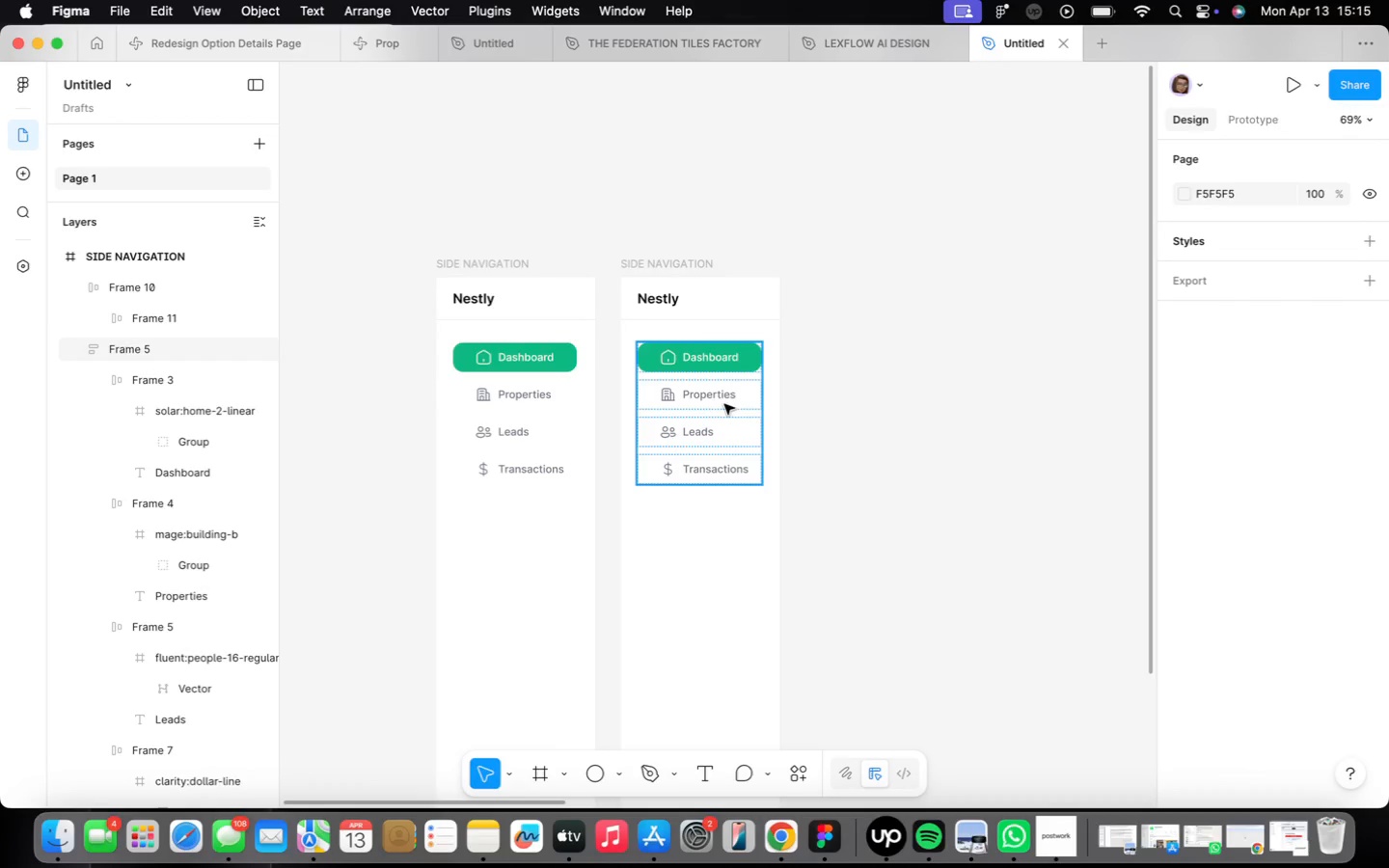 
scroll: coordinate [703, 436], scroll_direction: down, amount: 9.0
 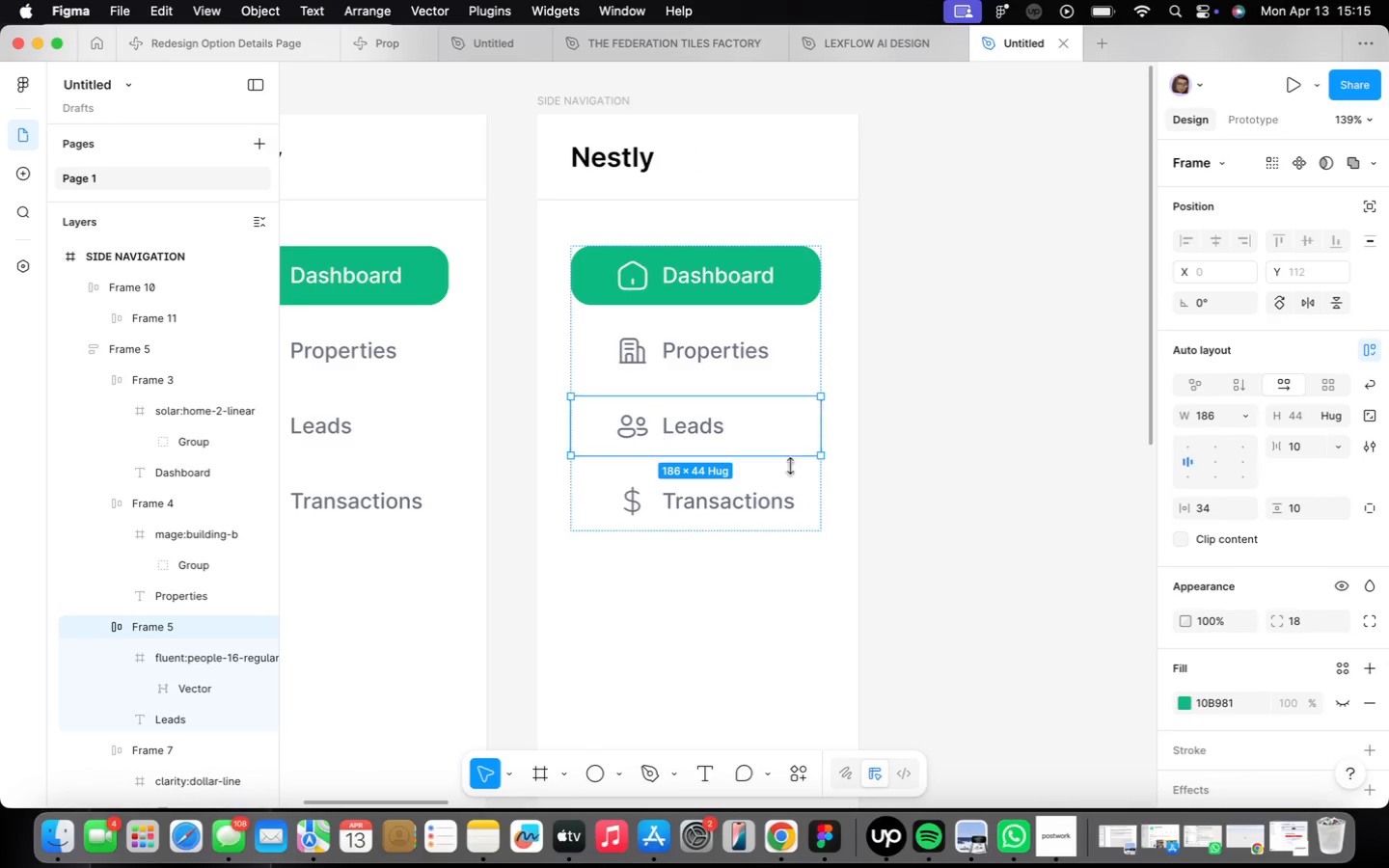 
key(ArrowUp)
 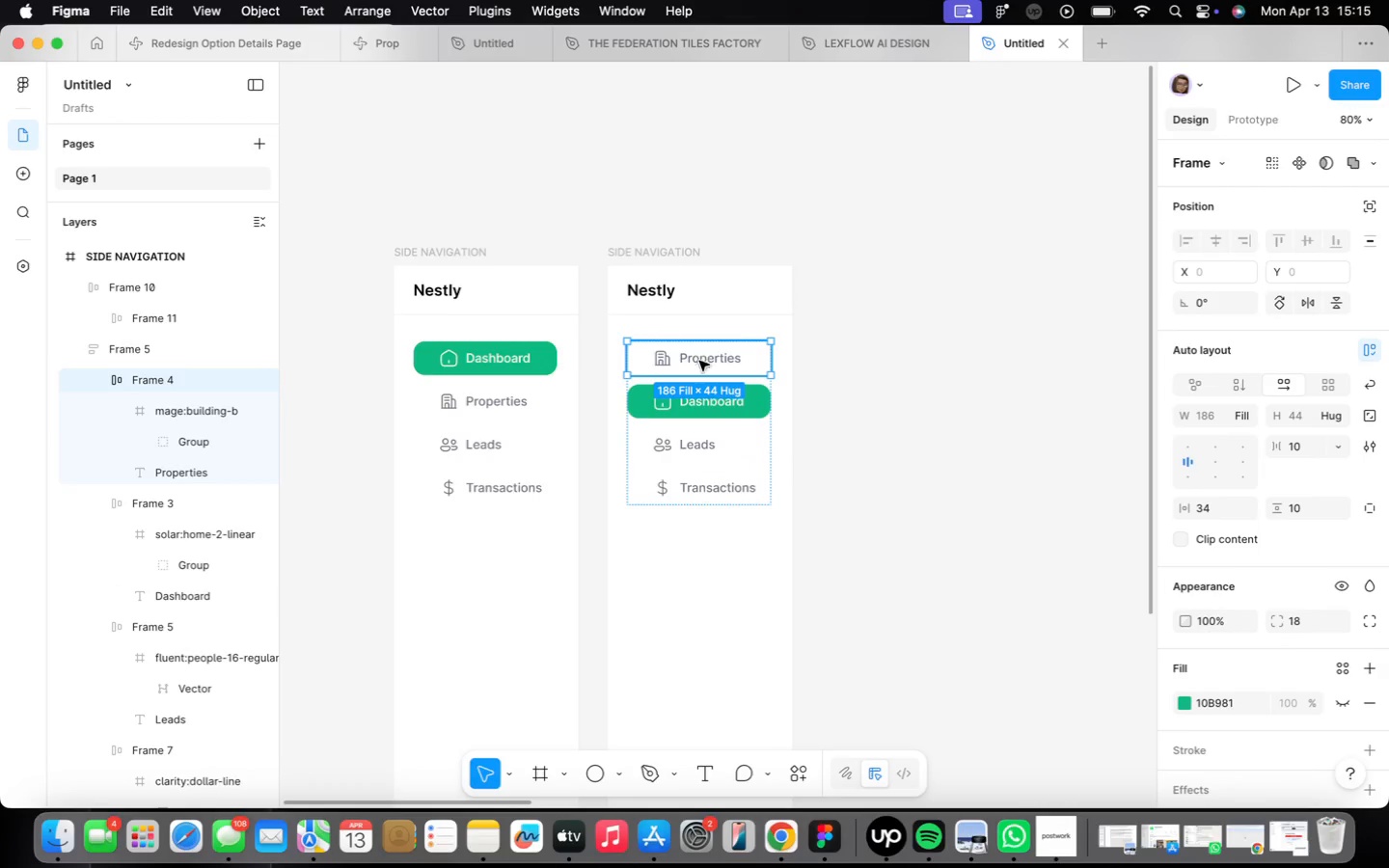 
double_click([698, 357])
 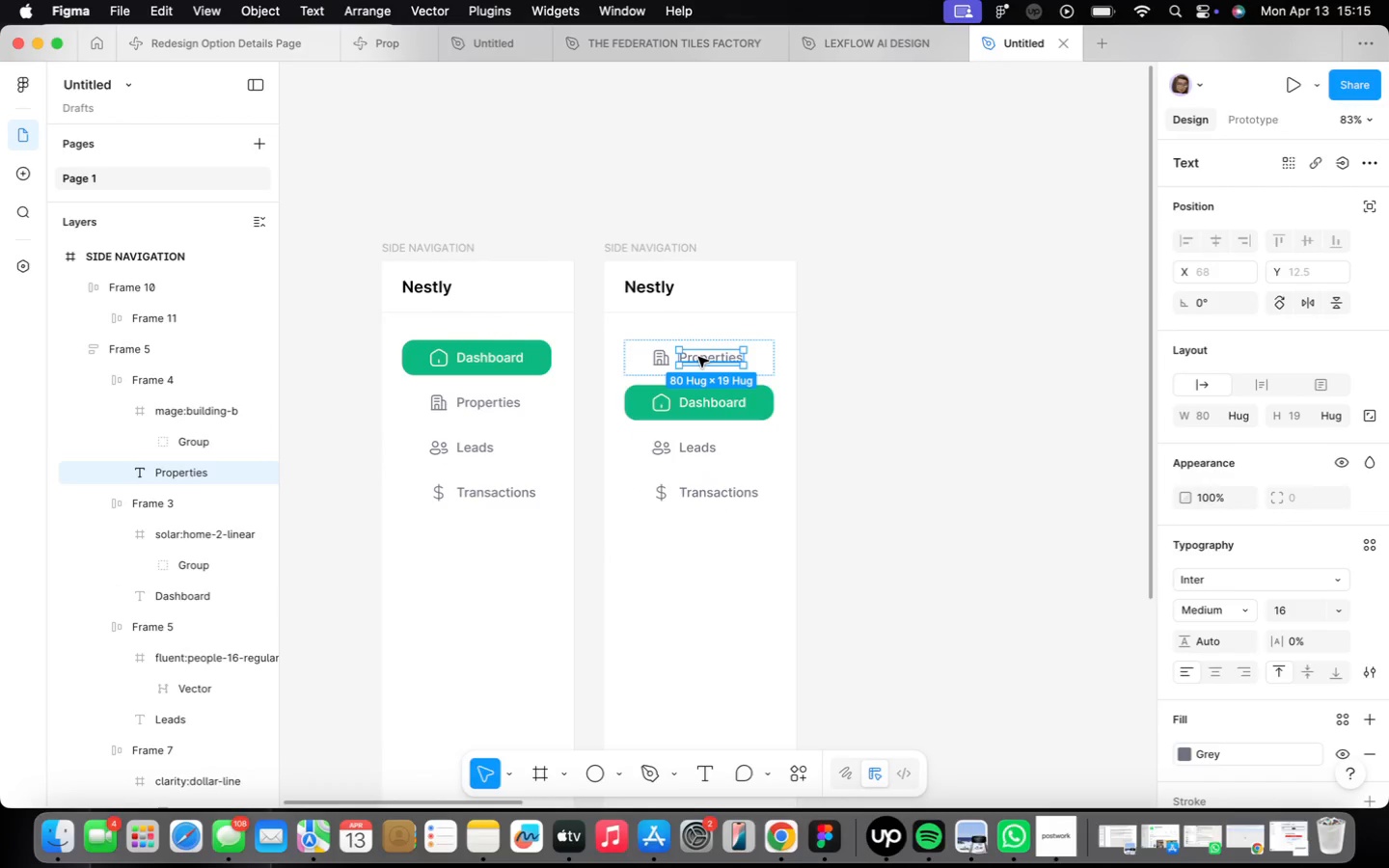 
scroll: coordinate [698, 361], scroll_direction: up, amount: 4.0
 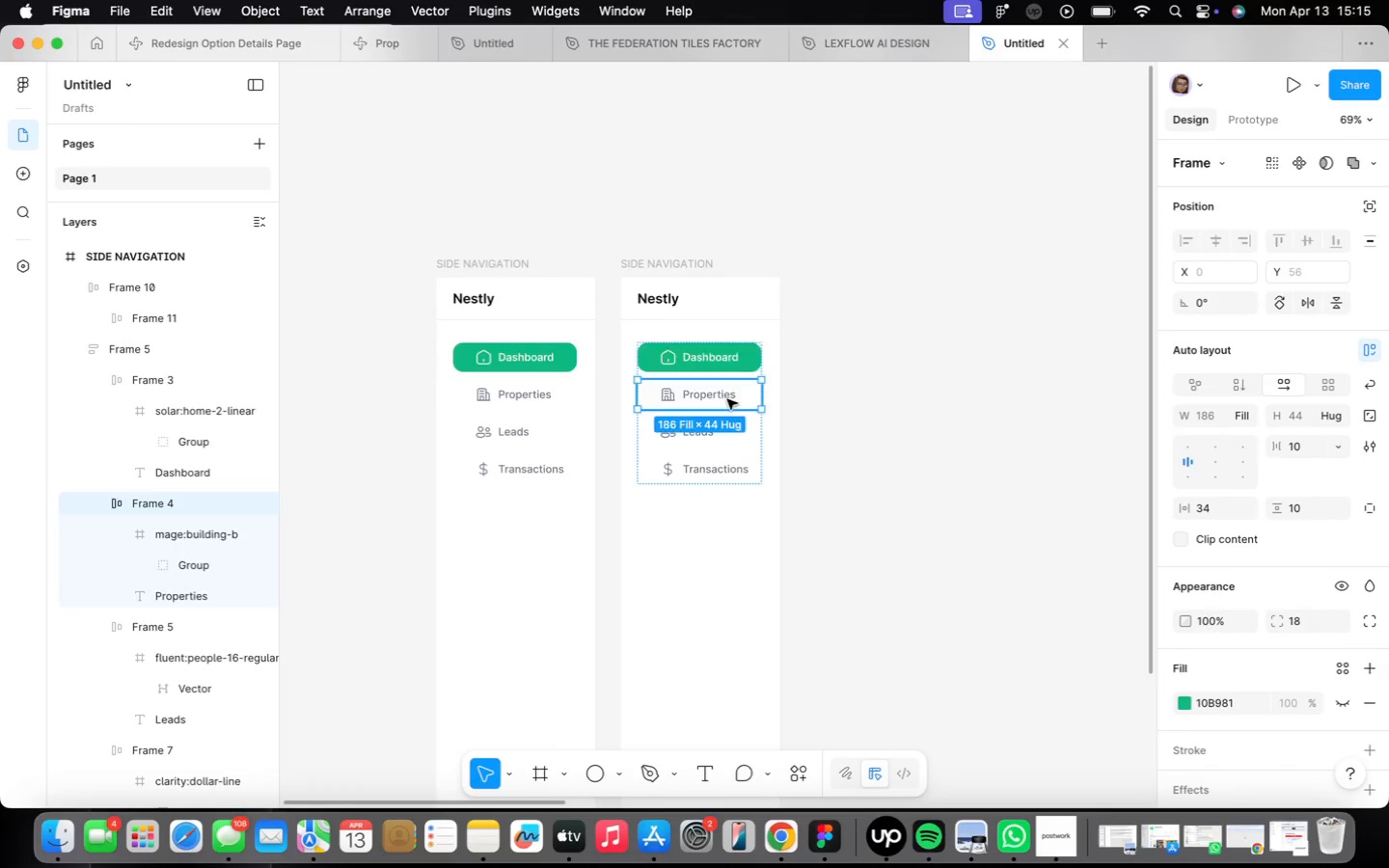 
triple_click([698, 357])
 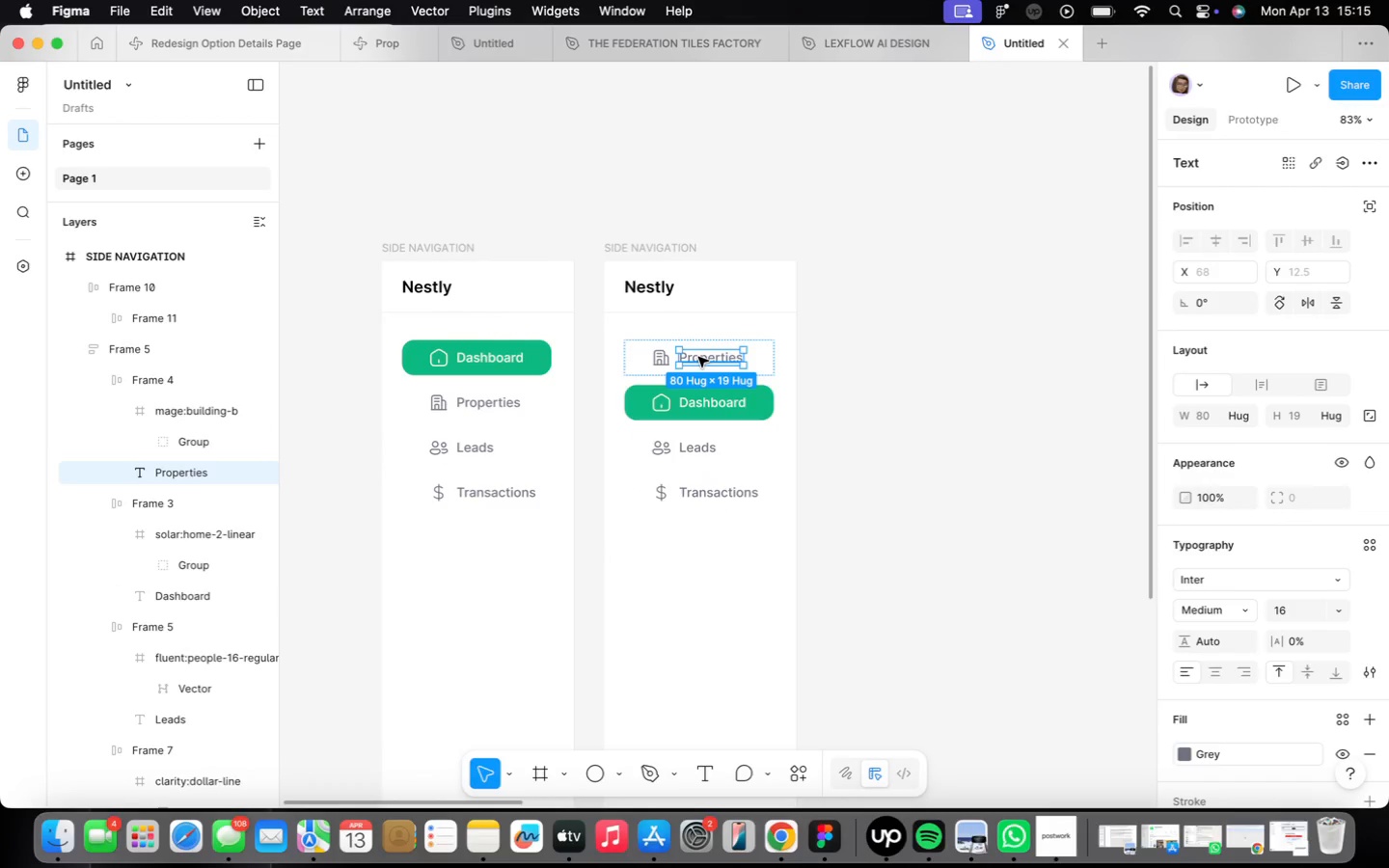 
triple_click([698, 357])
 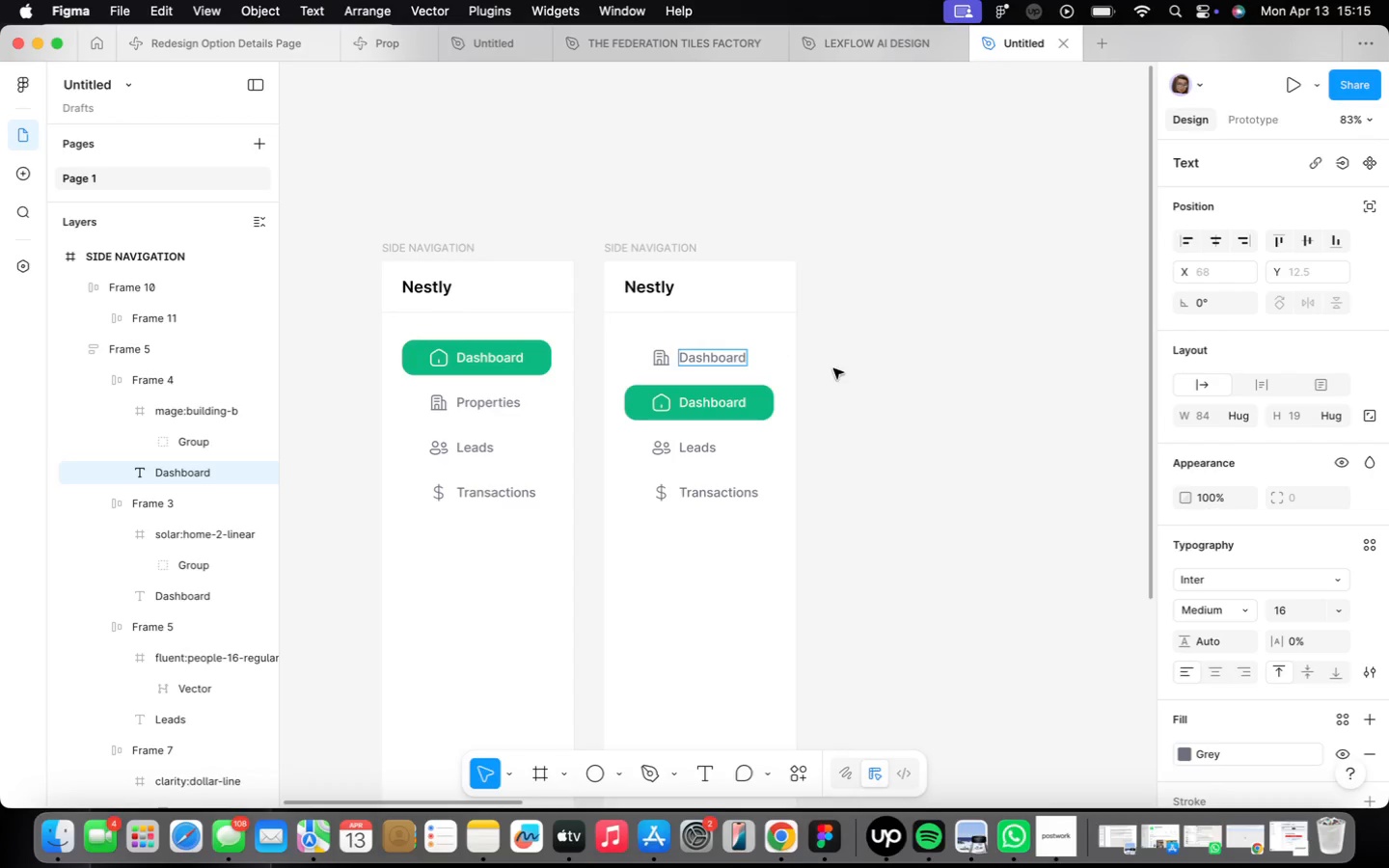 
type(Dashboard)
 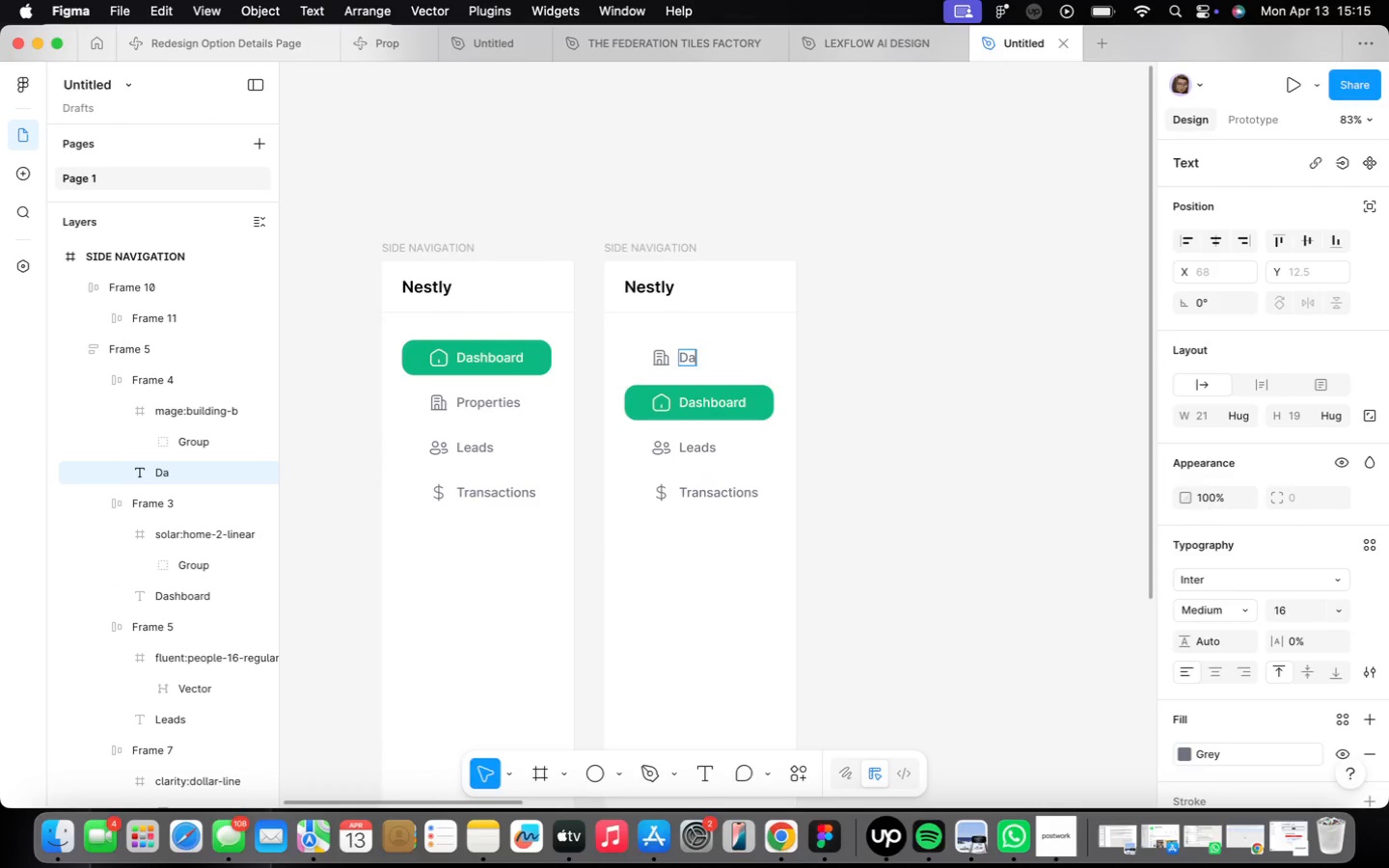 
double_click([702, 411])
 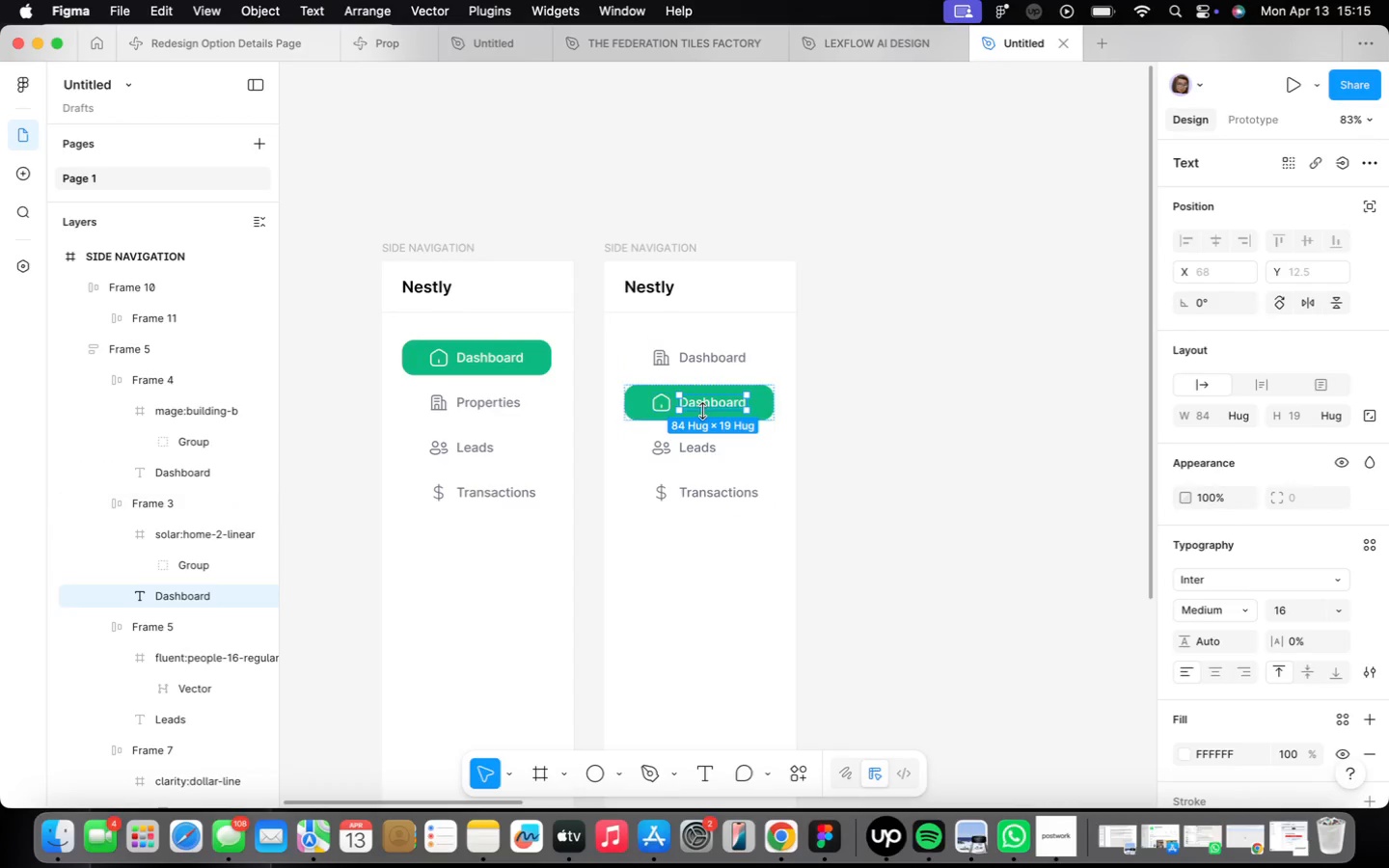 
triple_click([702, 411])
 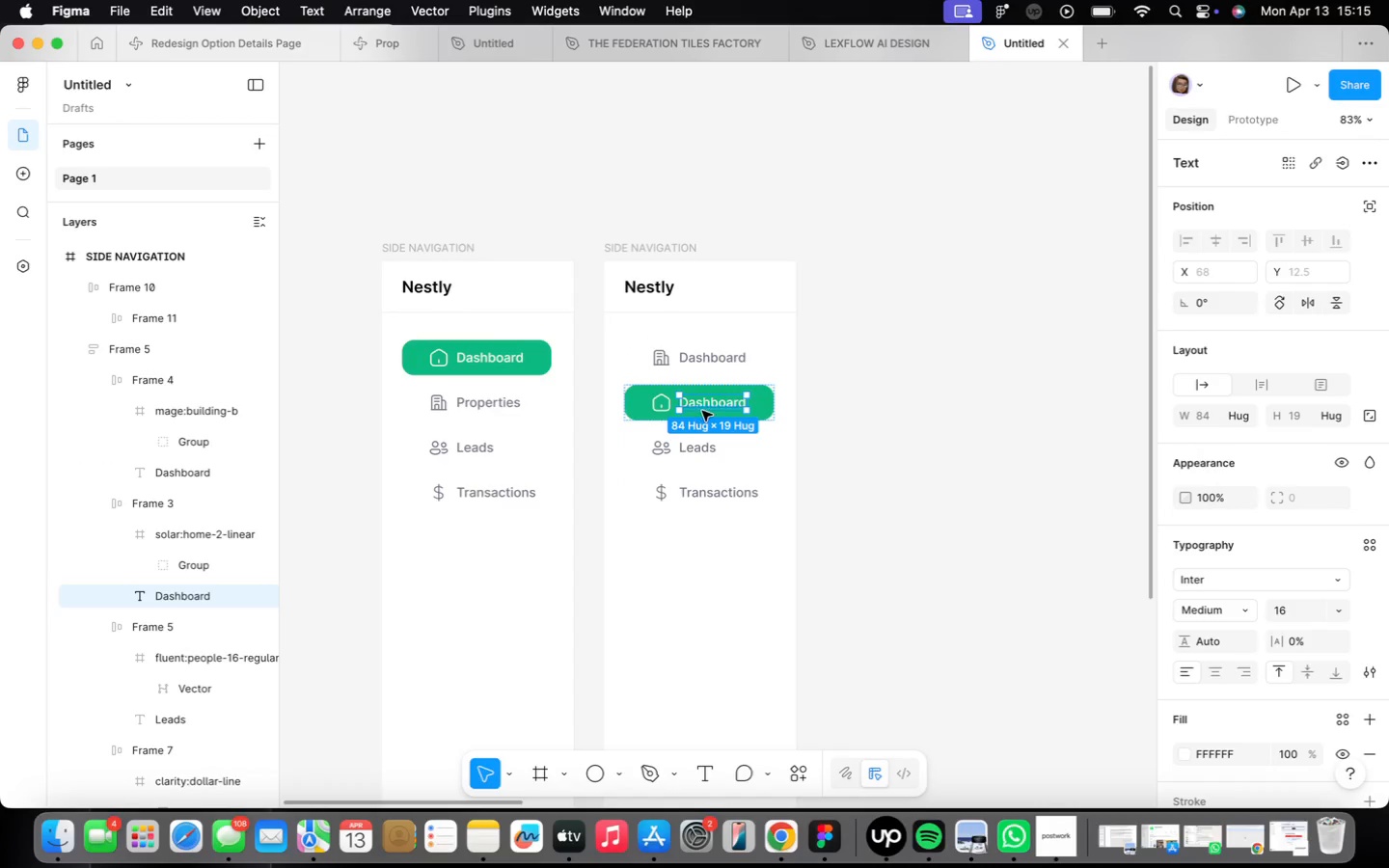 
triple_click([702, 411])
 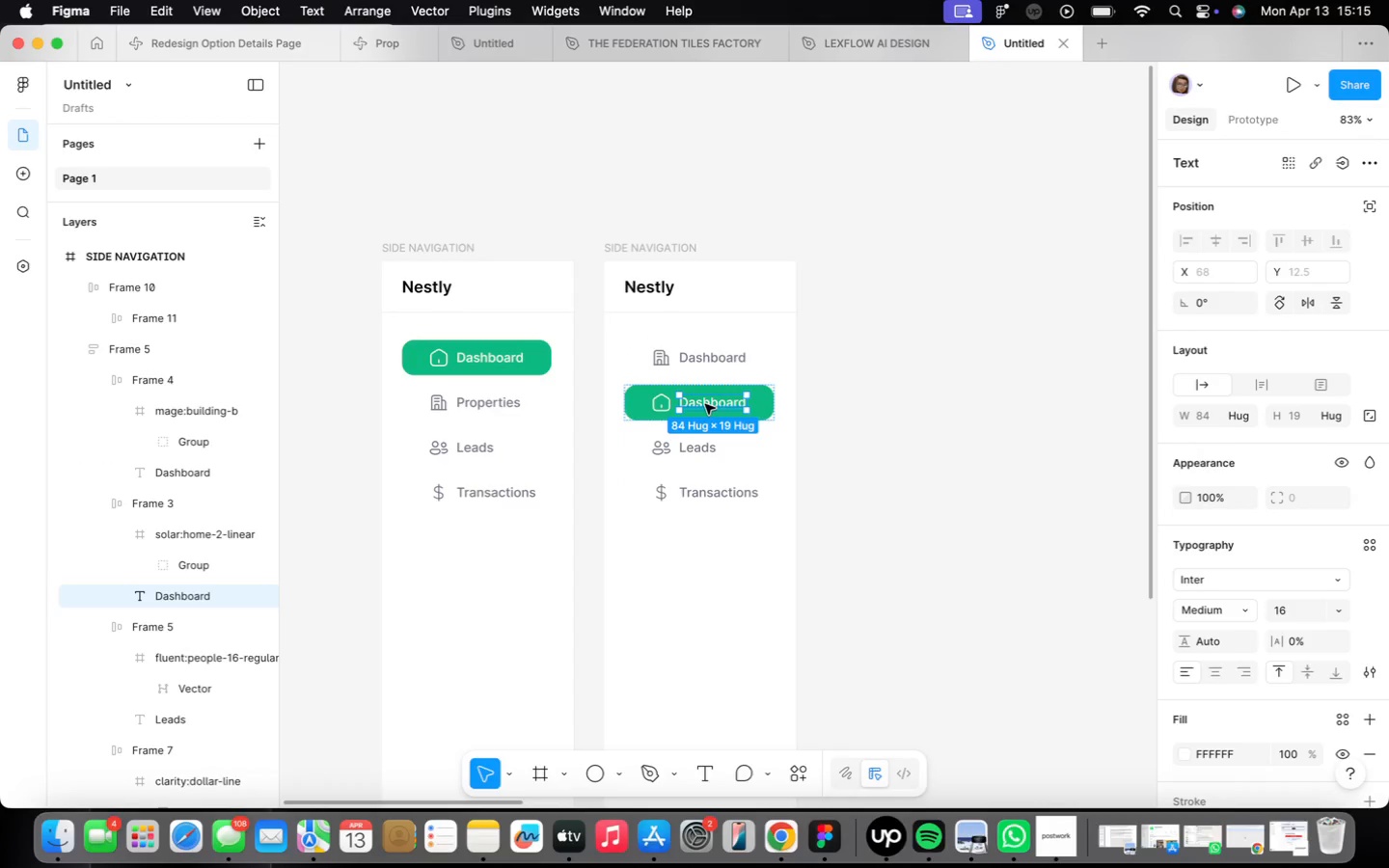 
left_click([705, 404])
 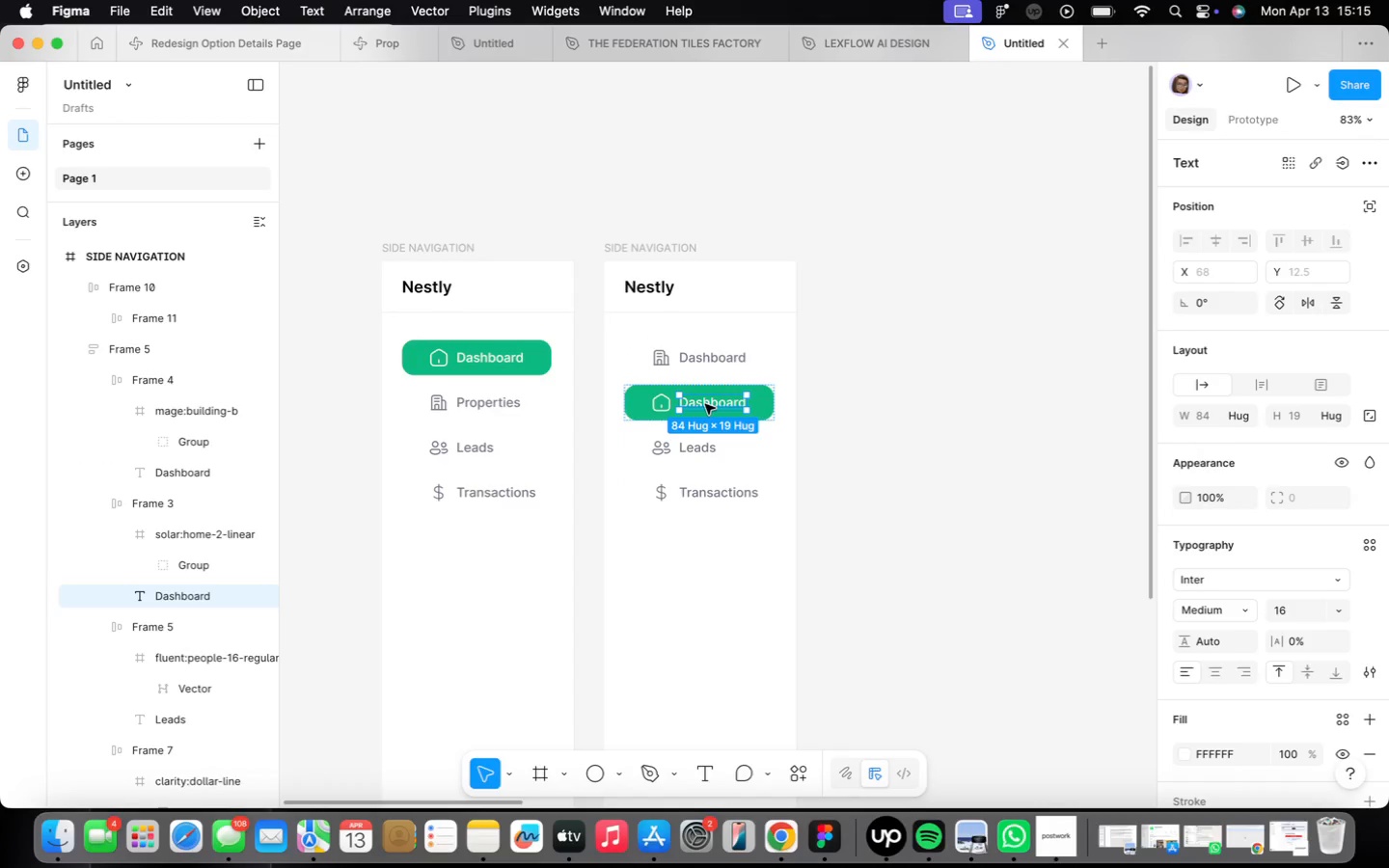 
double_click([705, 404])
 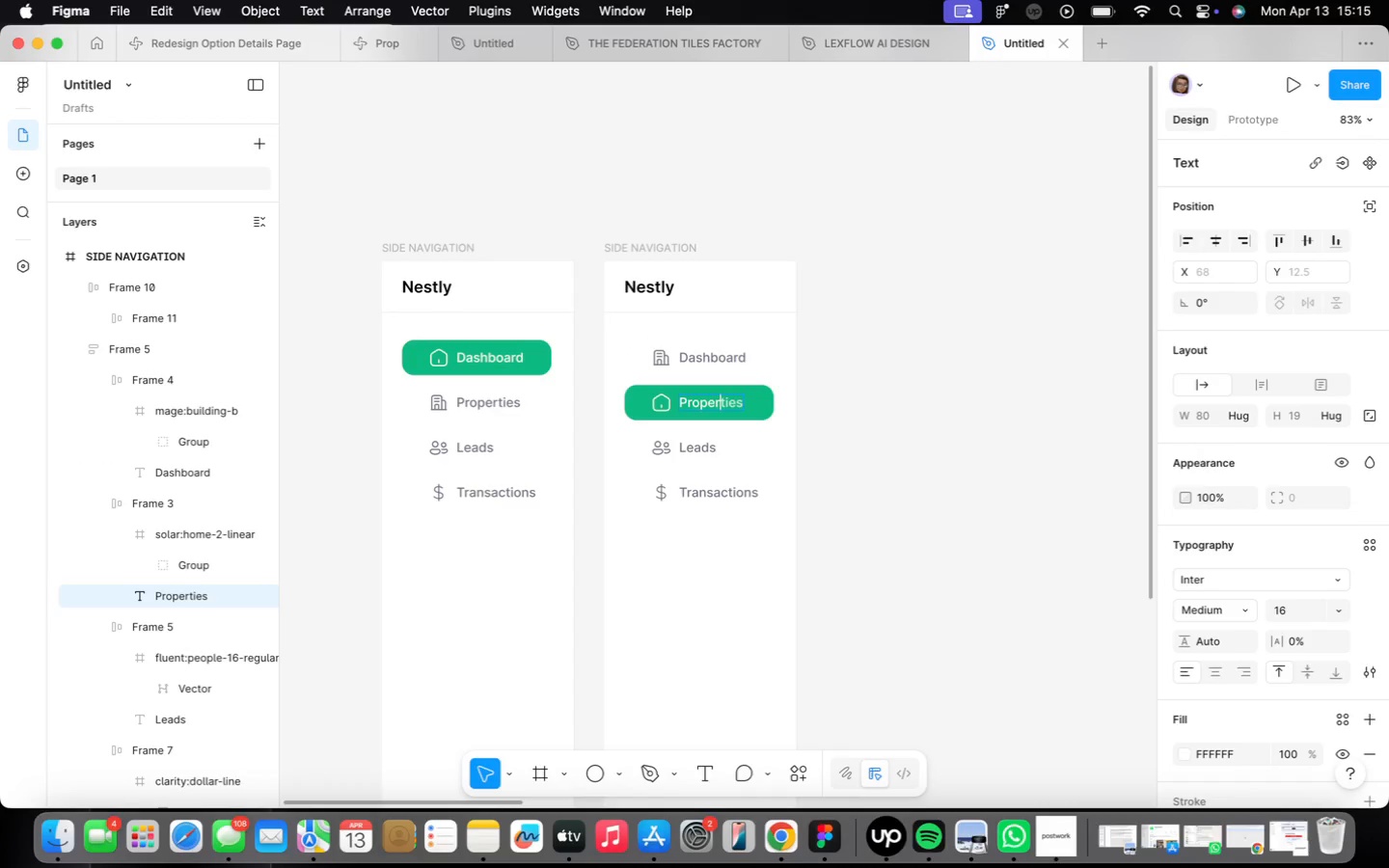 
type(Properties)
 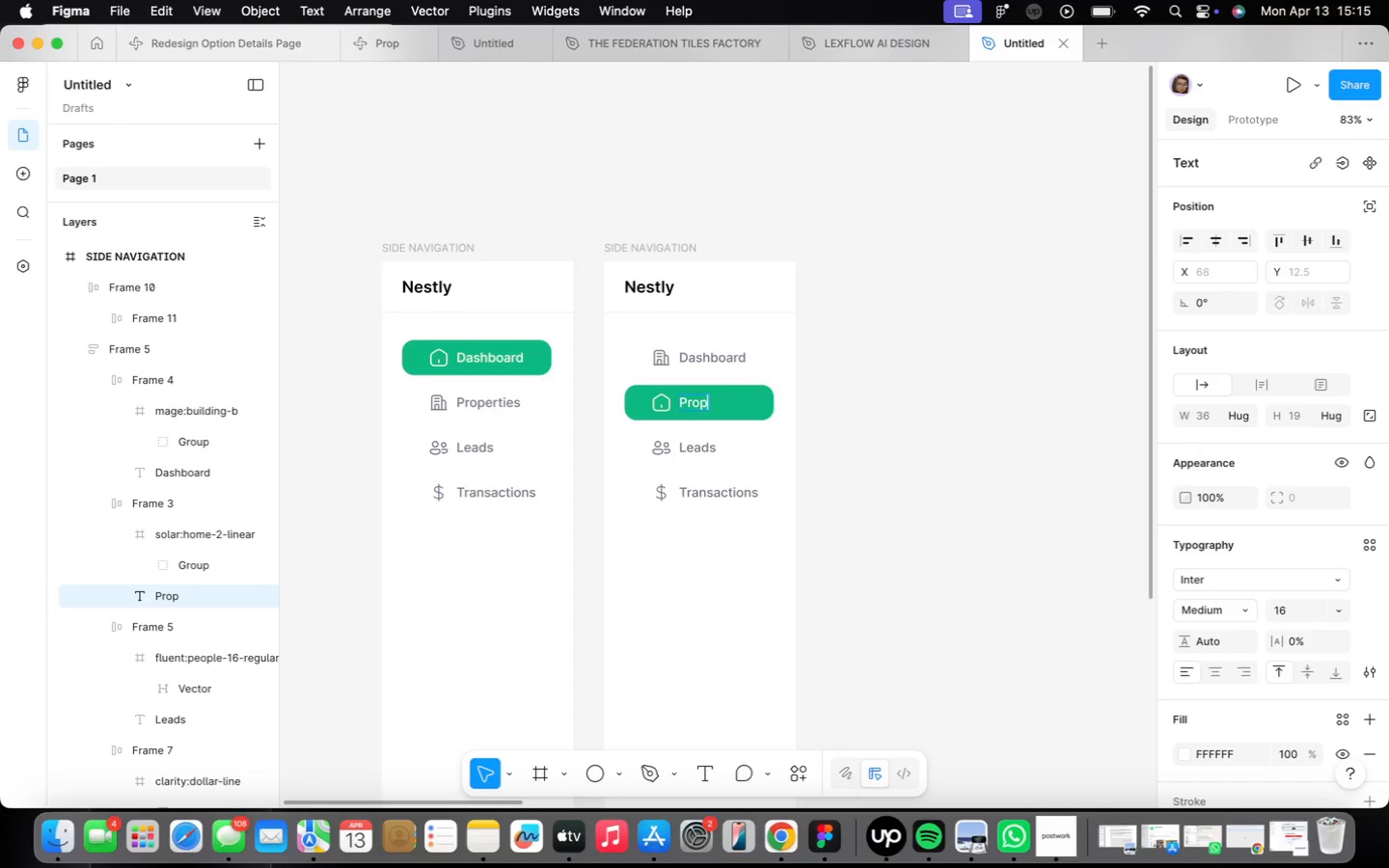 
left_click([439, 430])
 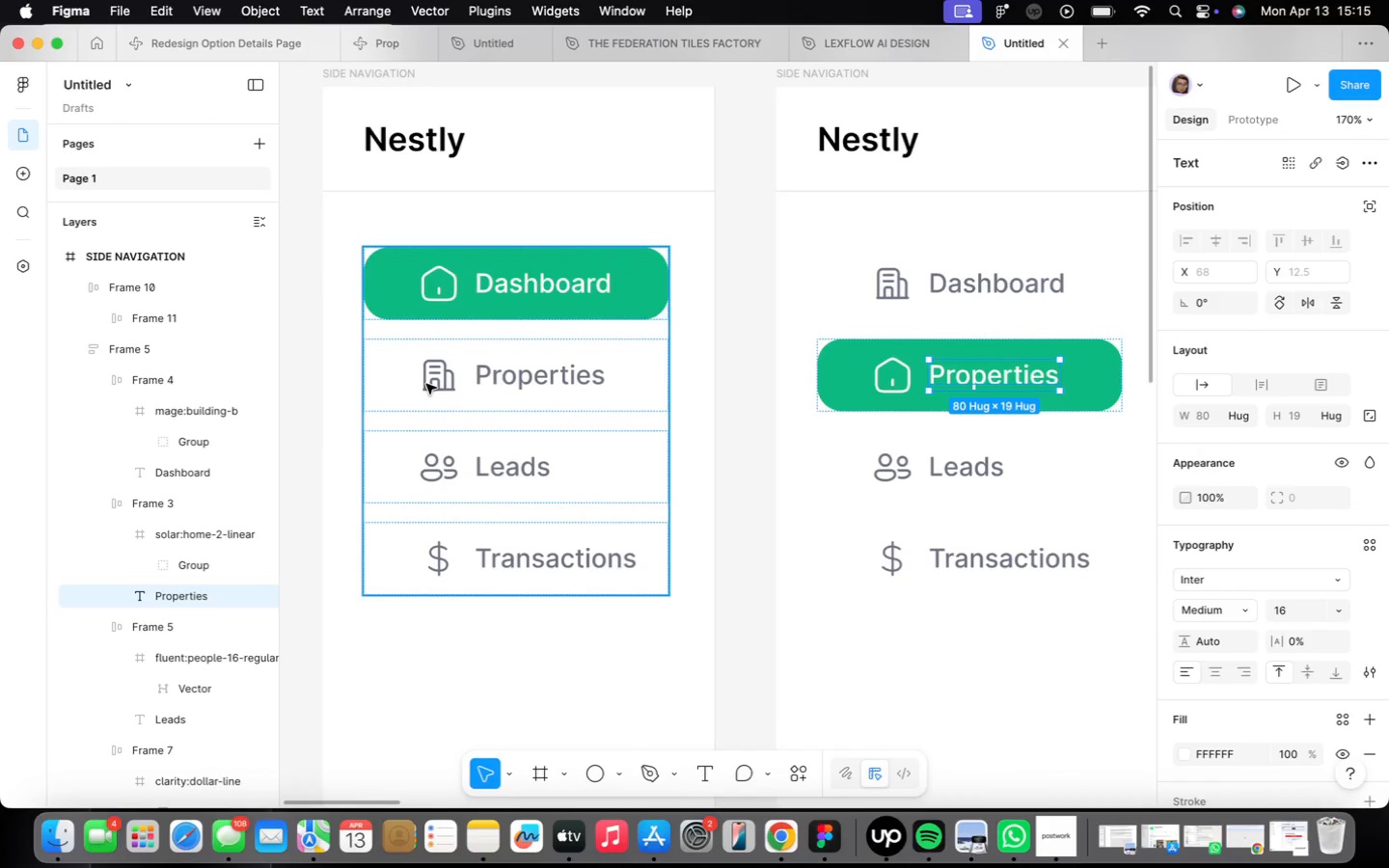 
left_click([426, 383])
 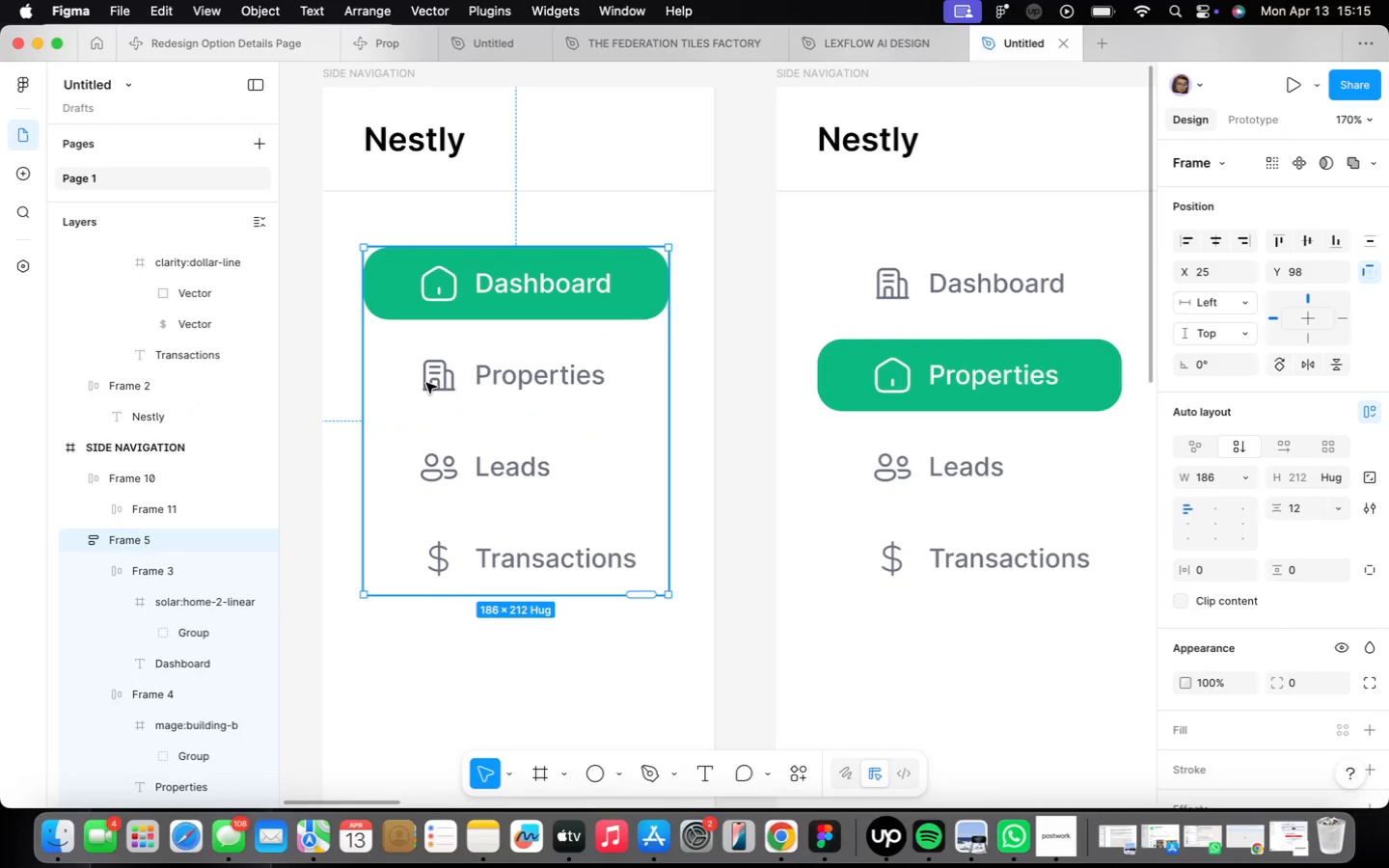 
scroll: coordinate [439, 429], scroll_direction: up, amount: 9.0
 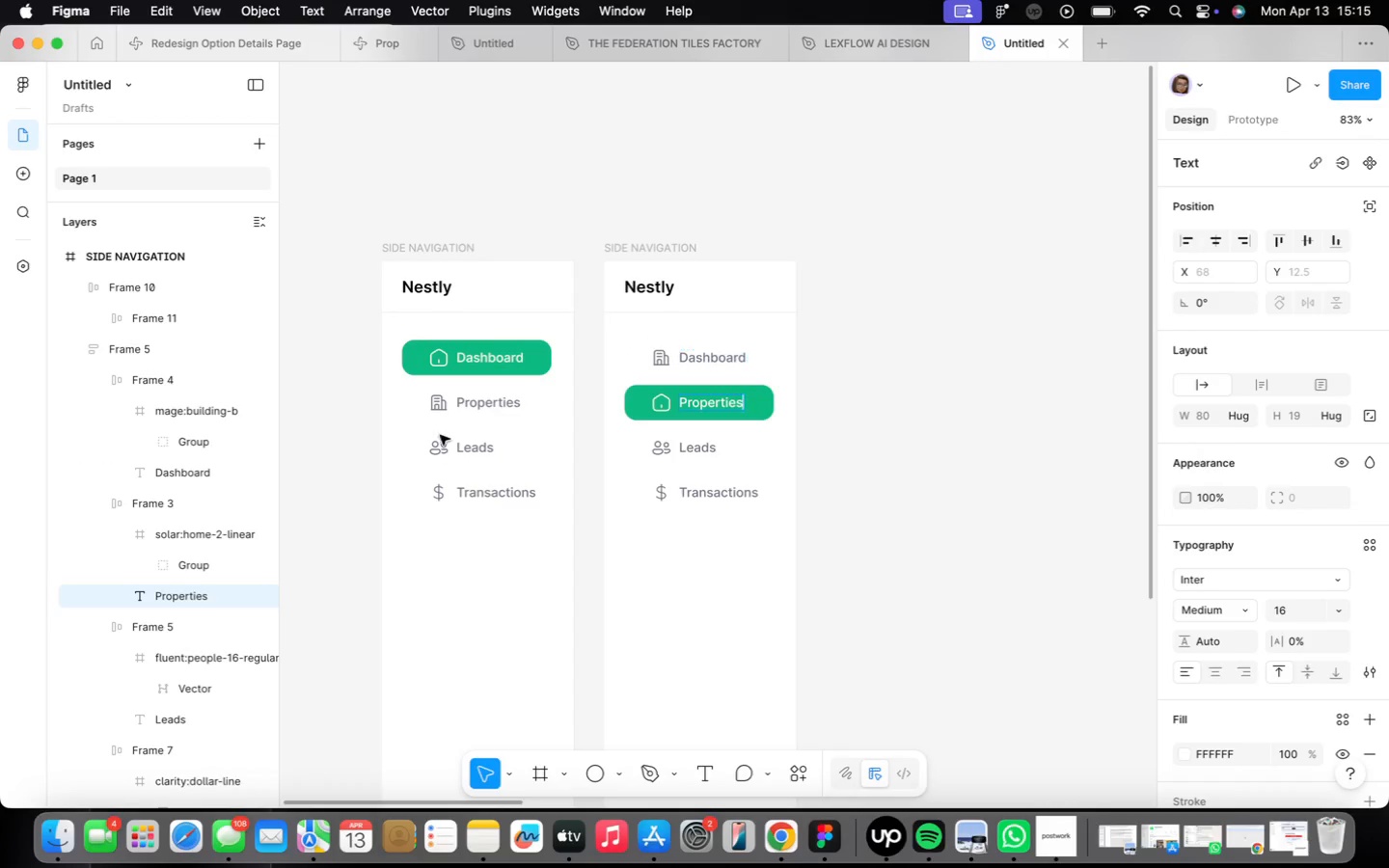 
double_click([426, 383])
 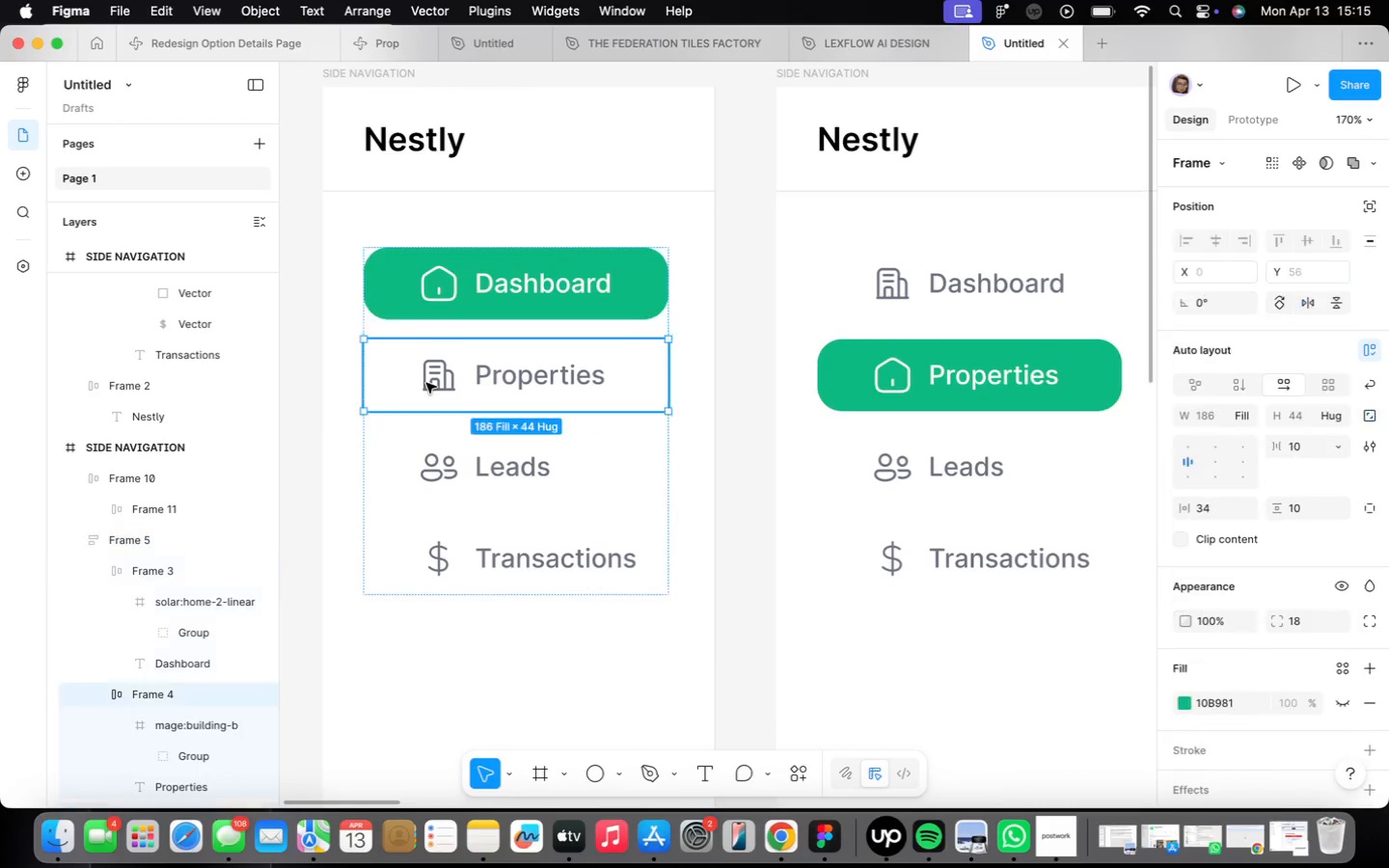 
triple_click([426, 383])
 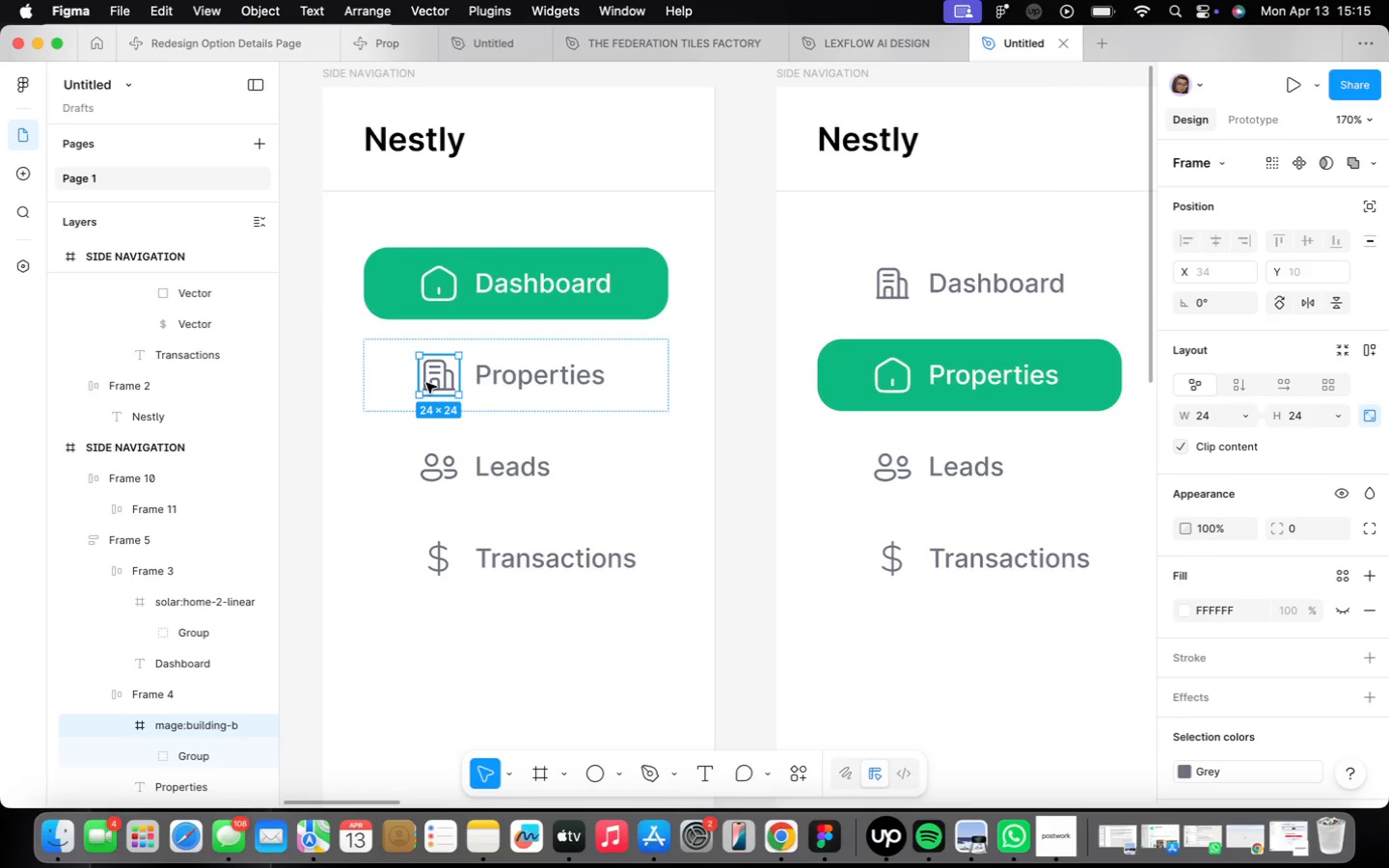 
right_click([426, 383])
 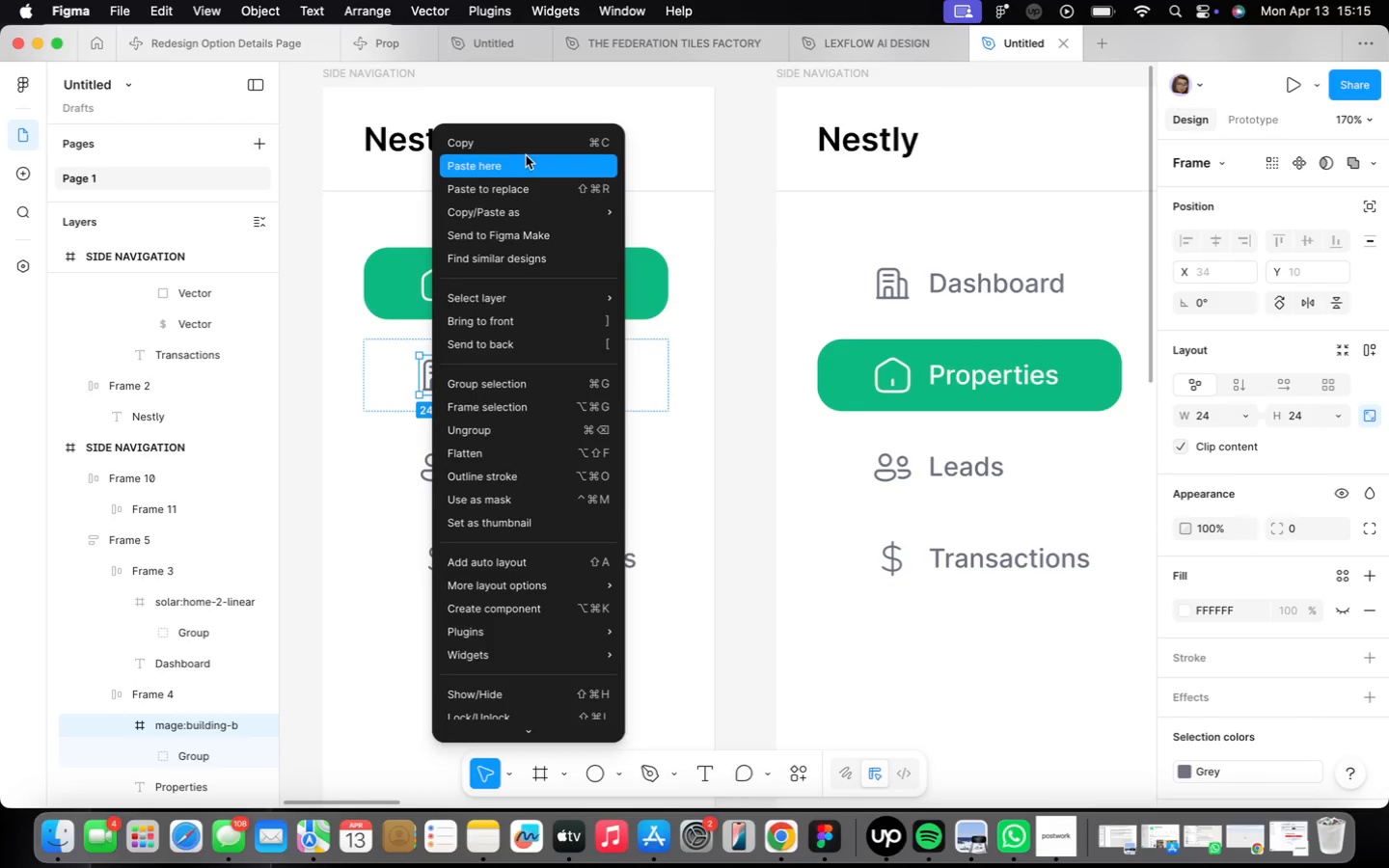 
left_click([524, 144])
 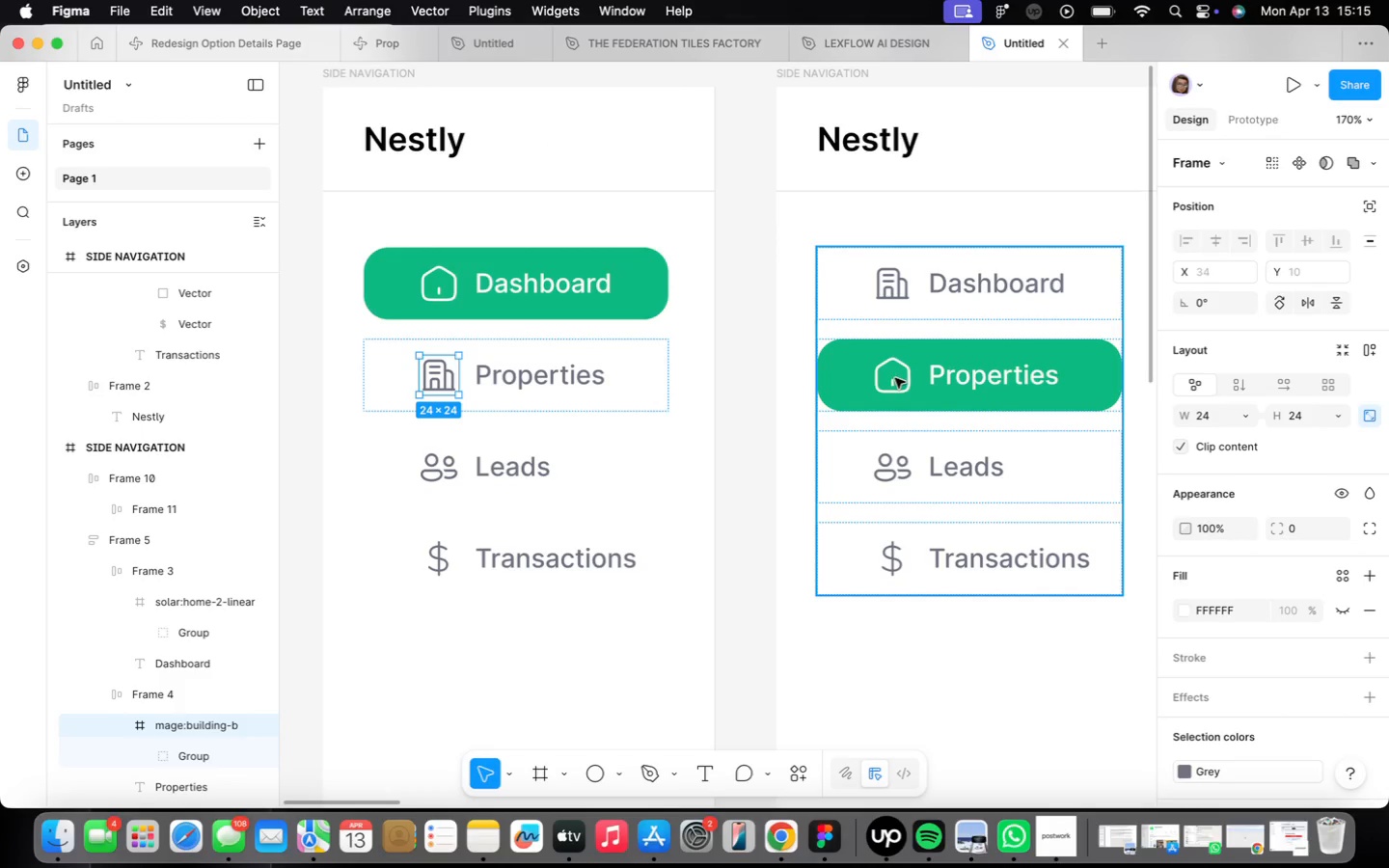 
double_click([884, 382])
 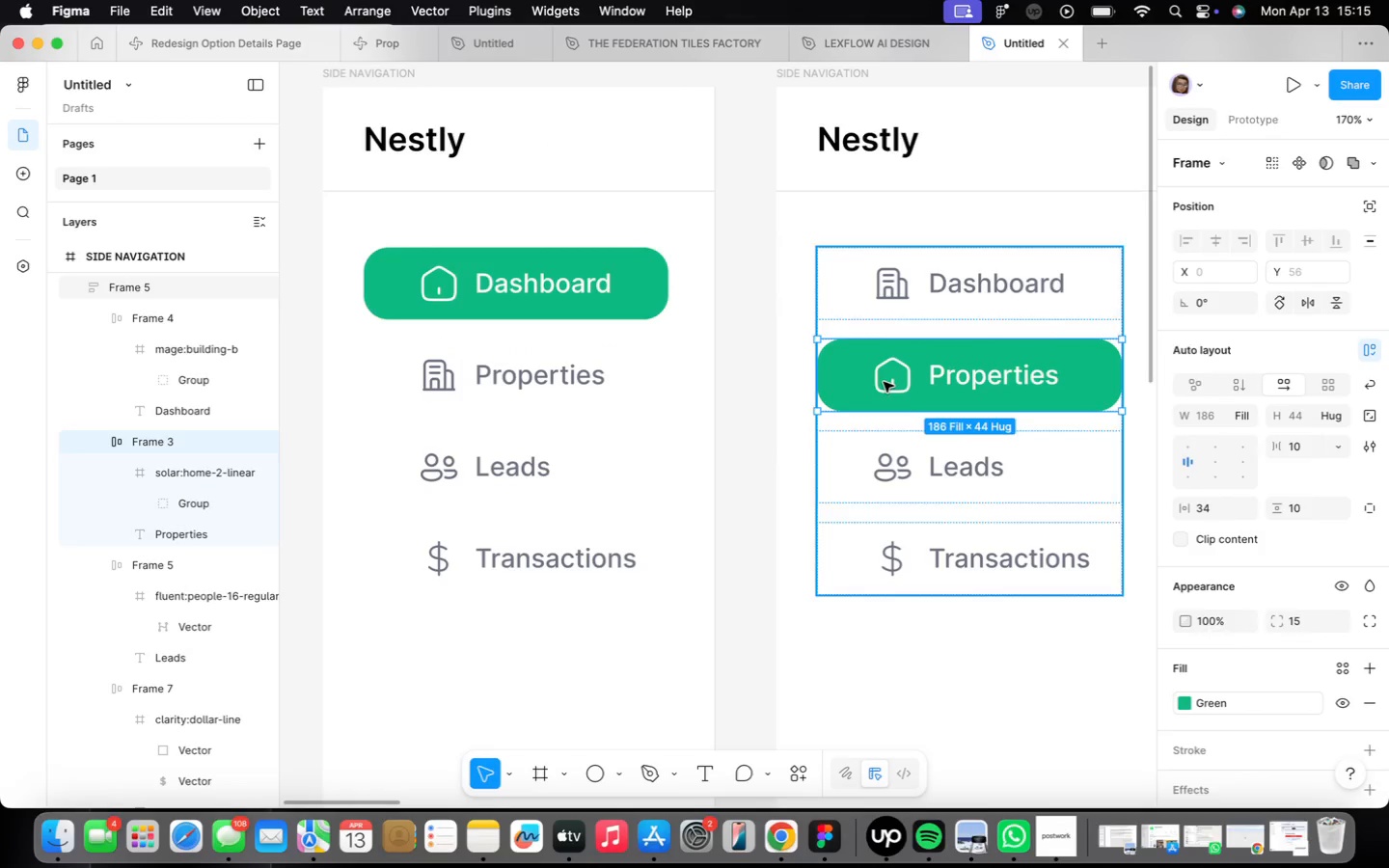 
triple_click([884, 382])
 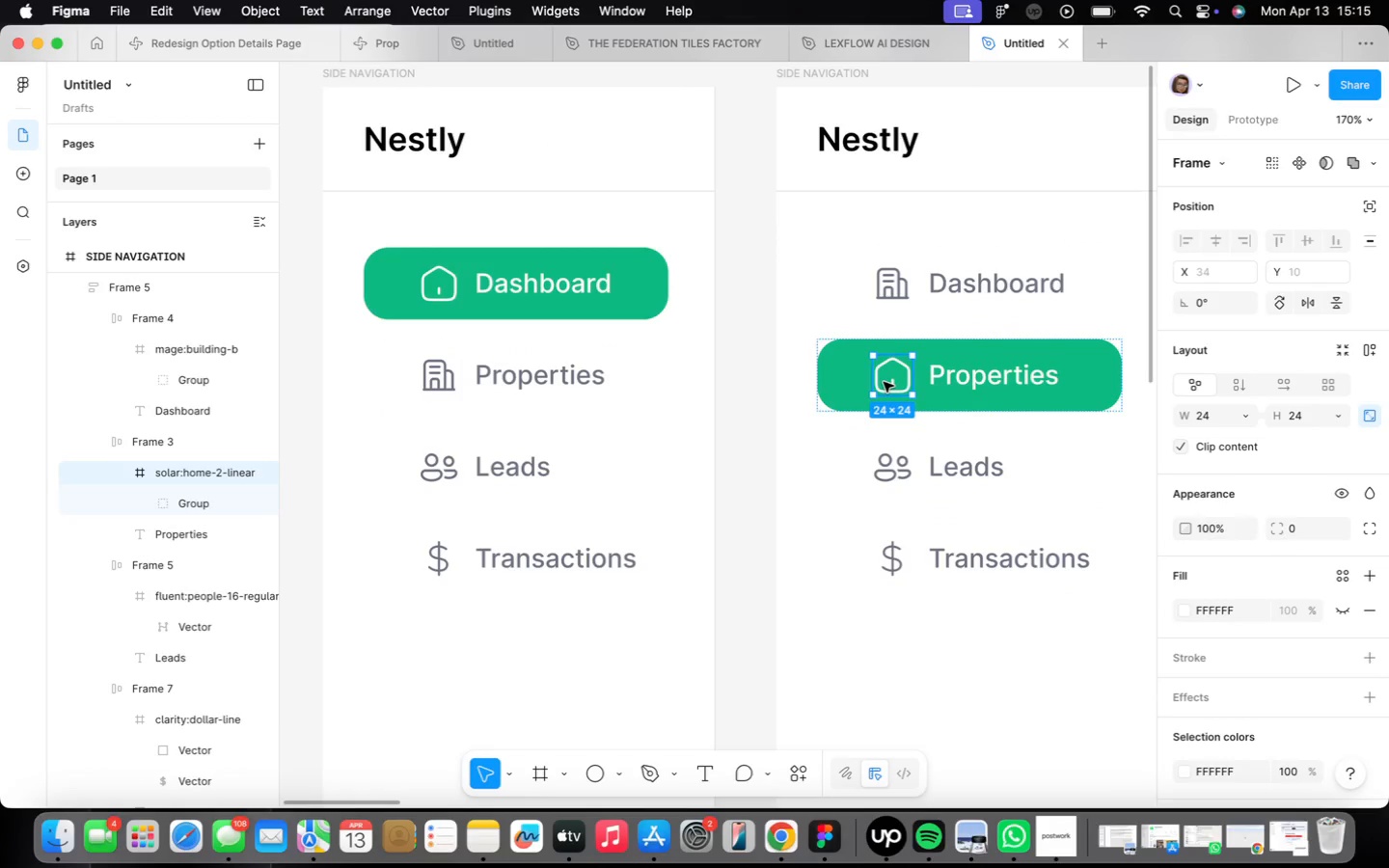 
double_click([884, 382])
 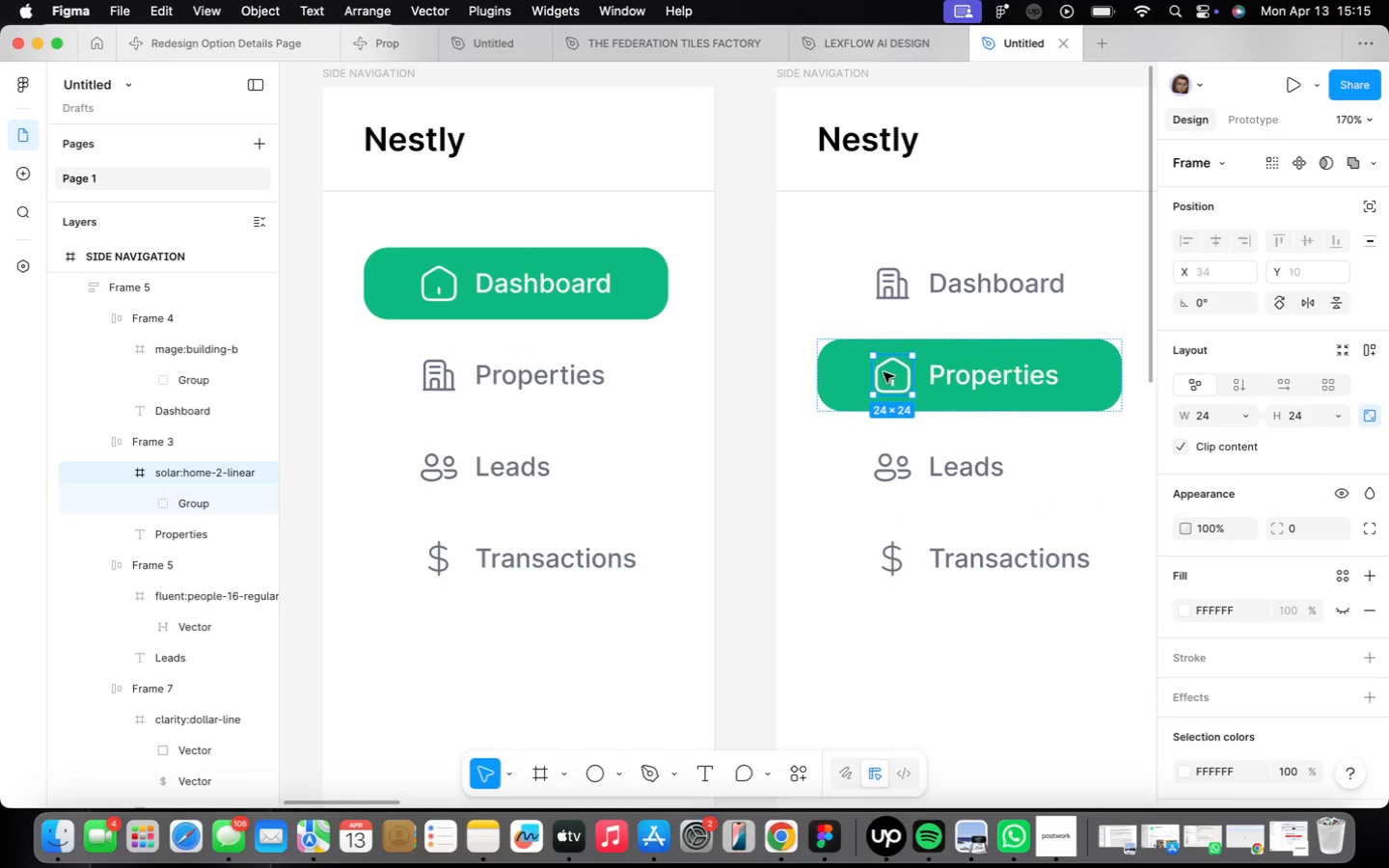 
right_click([880, 381])
 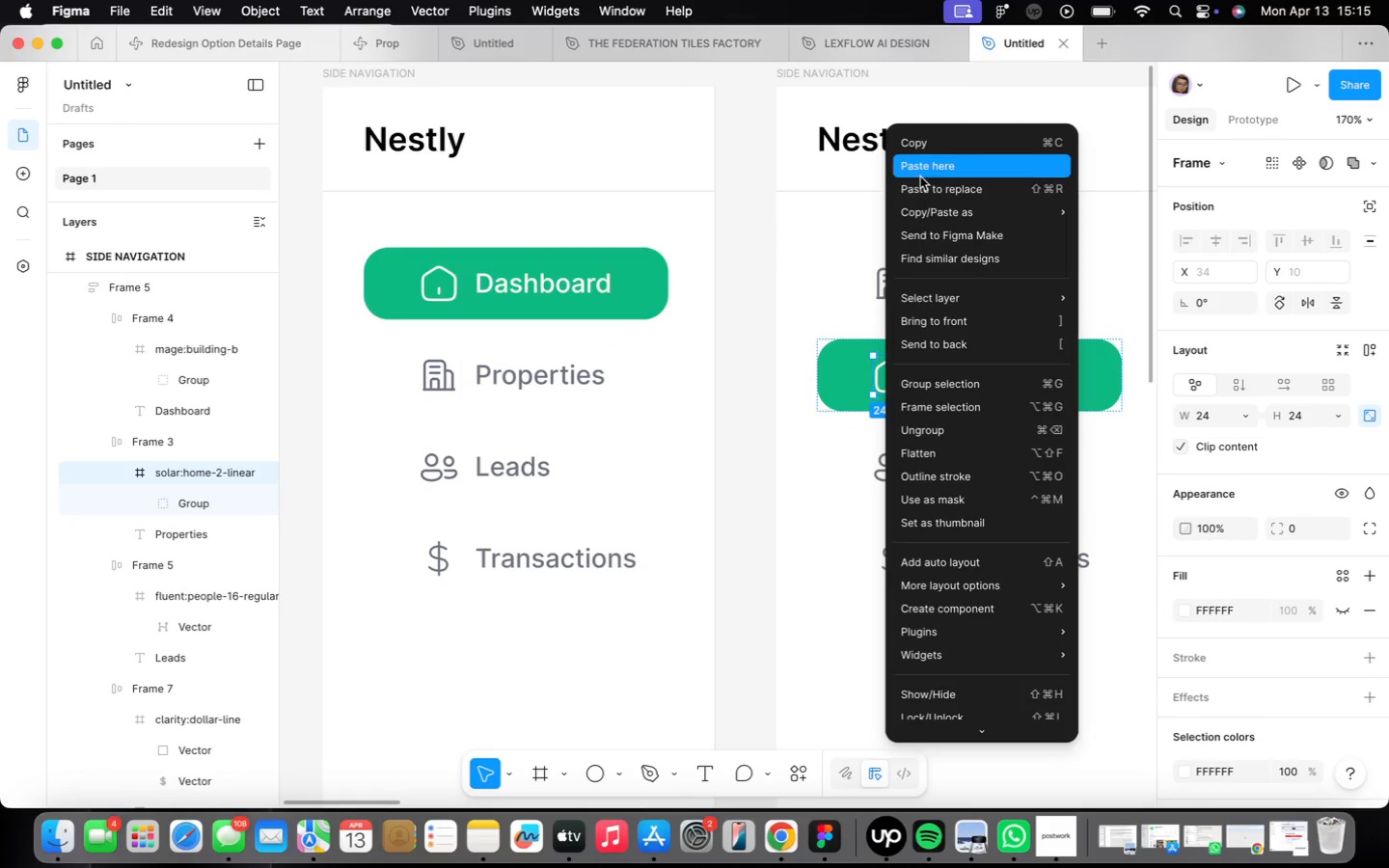 
left_click([939, 194])
 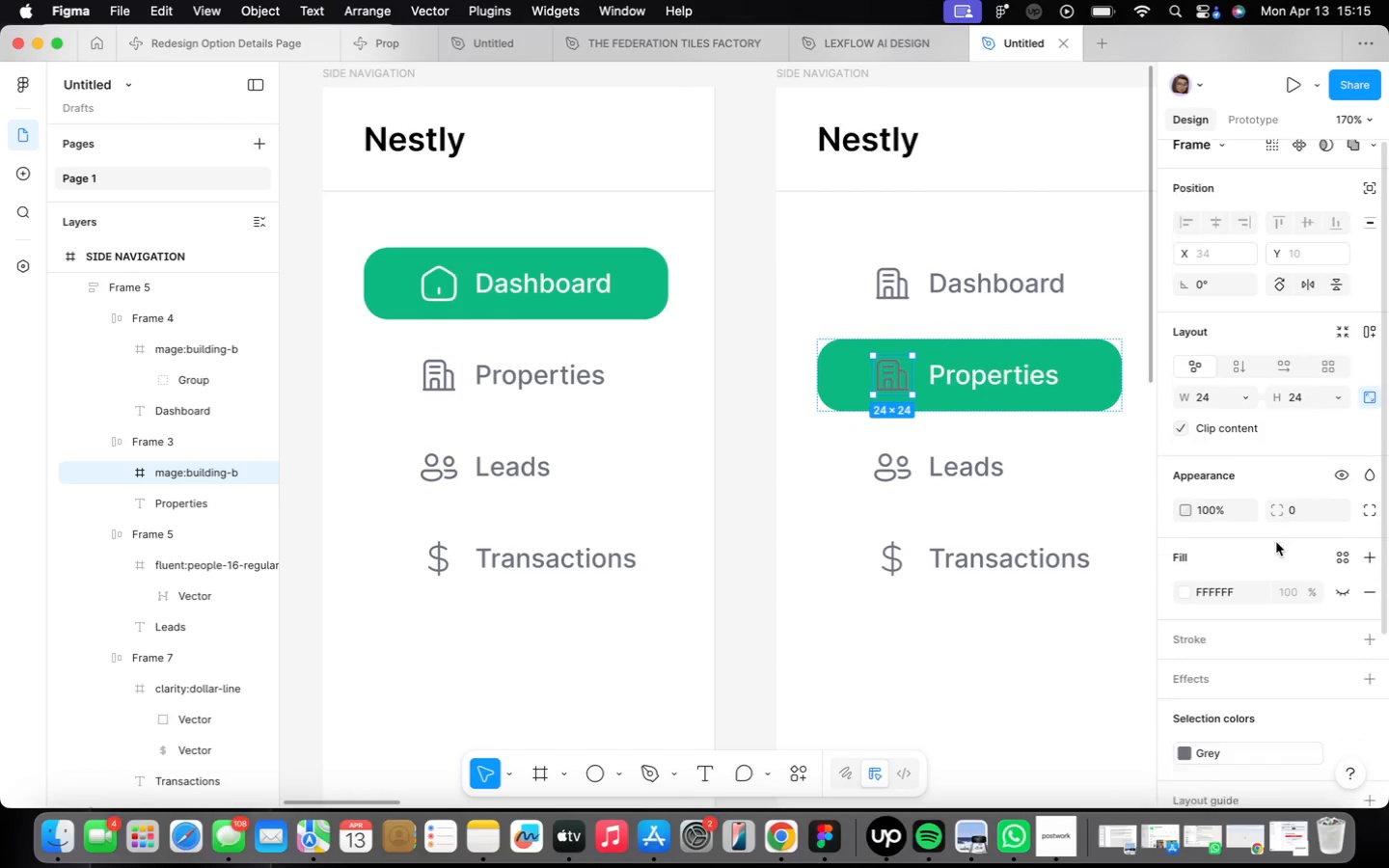 
left_click([1245, 543])
 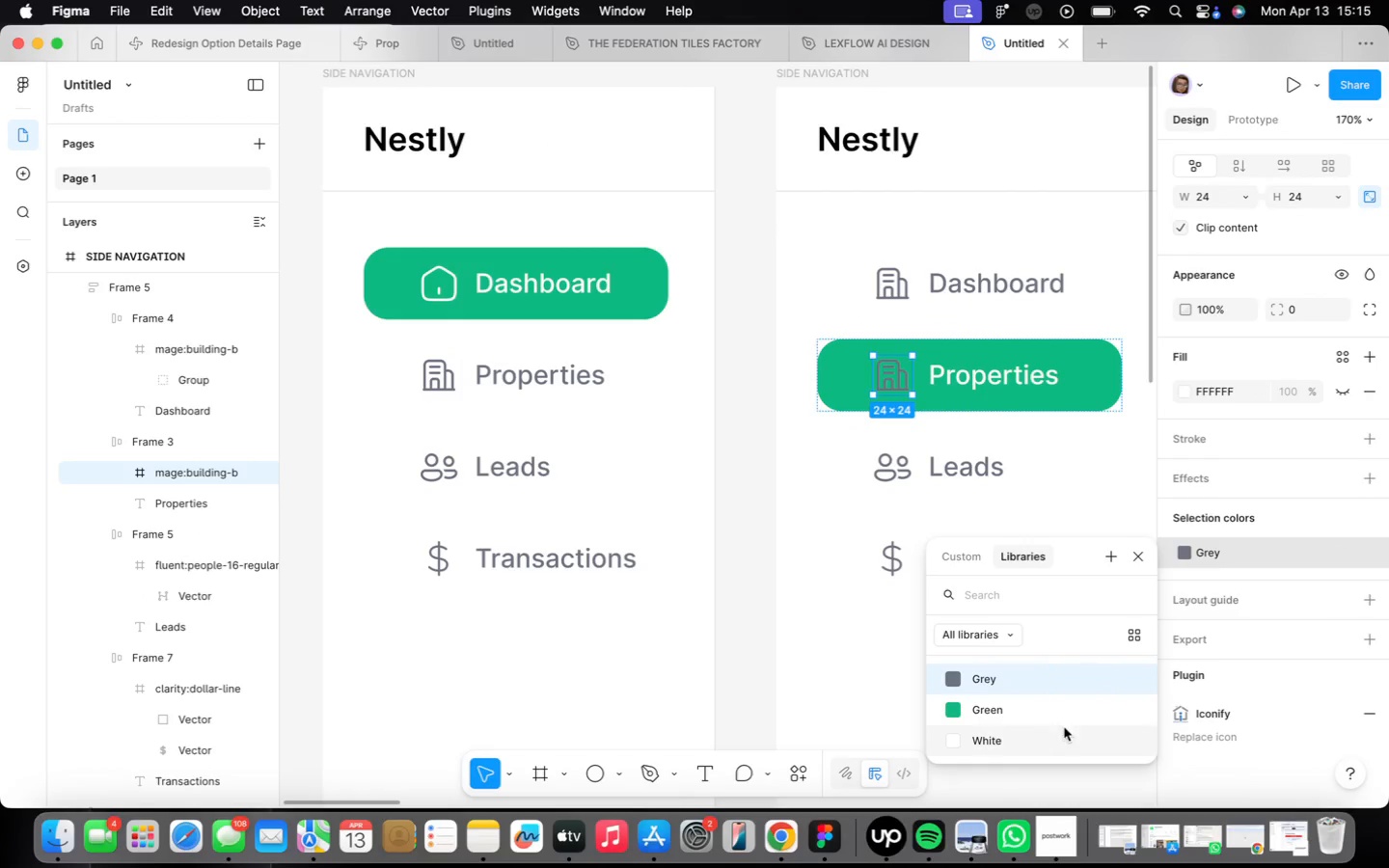 
scroll: coordinate [1276, 544], scroll_direction: down, amount: 16.0
 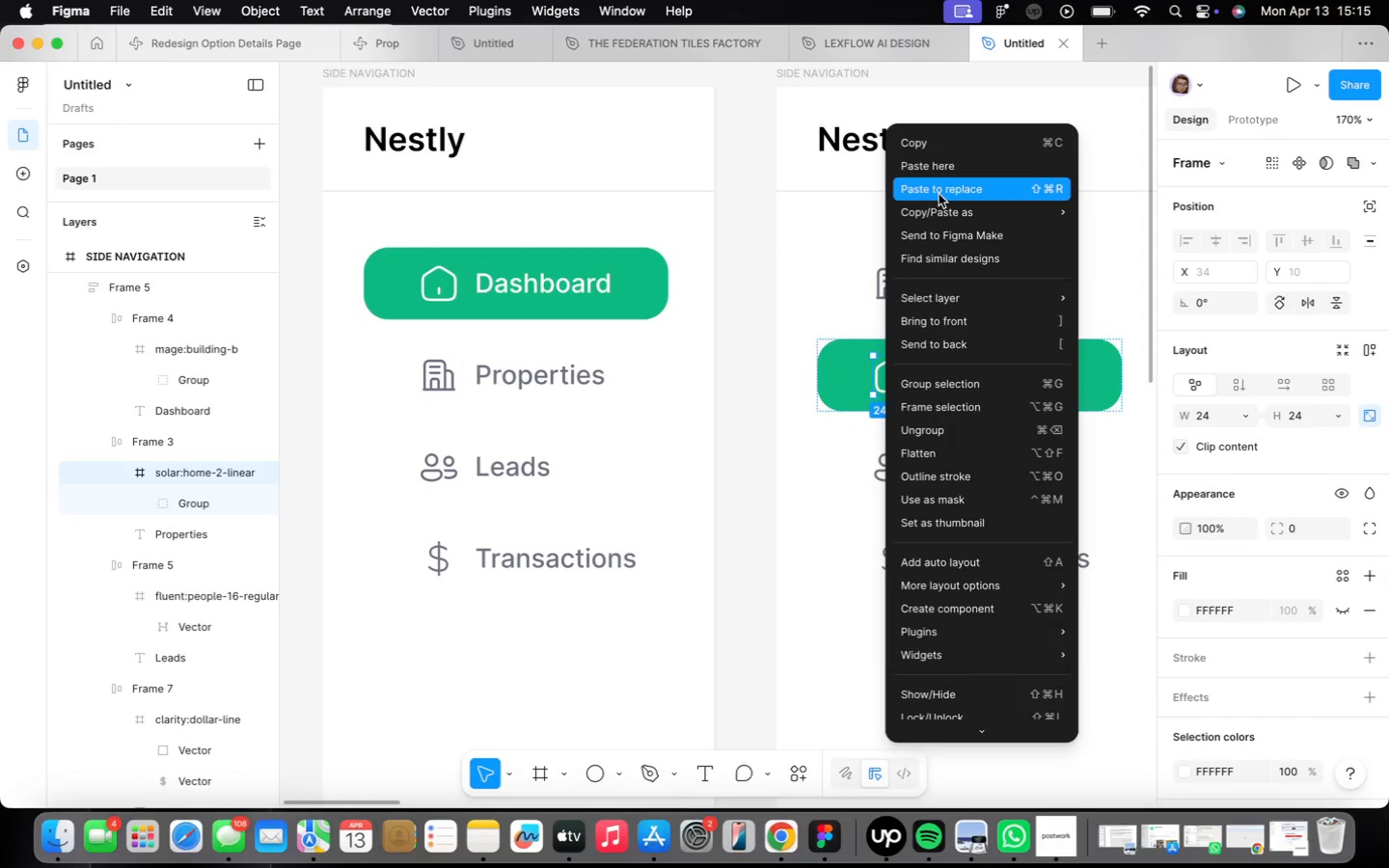 
left_click([1057, 736])
 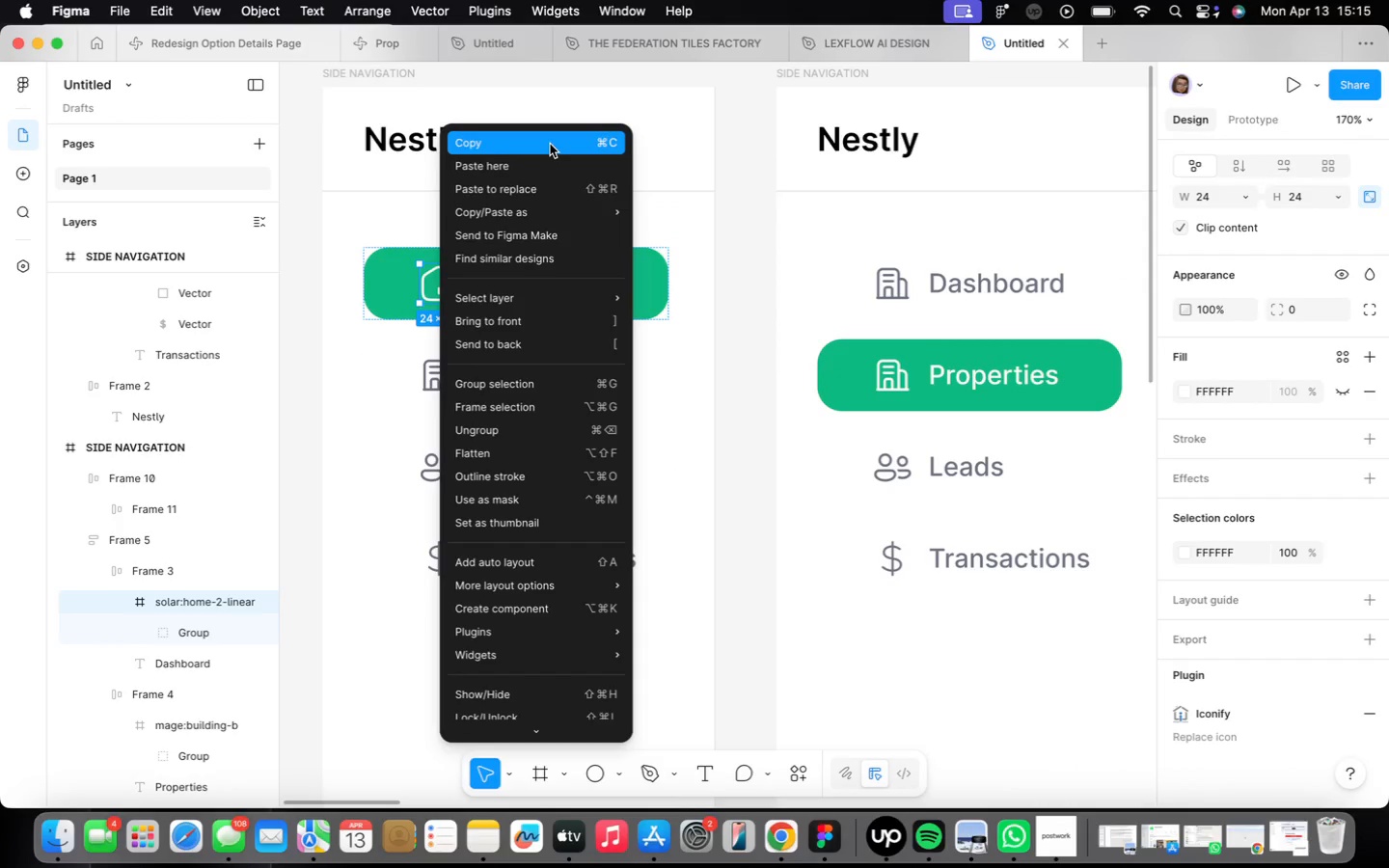 
wait(6.68)
 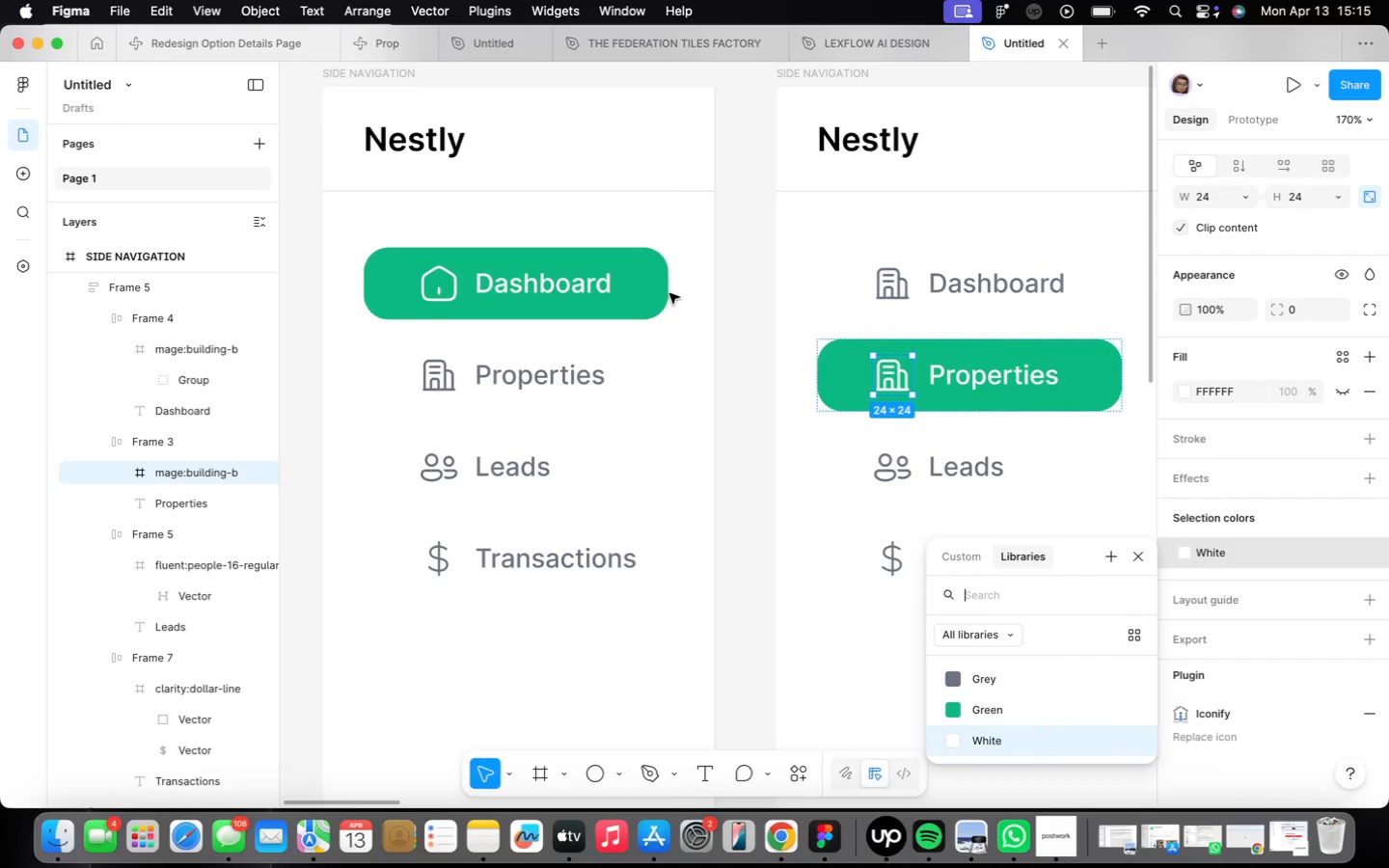 
left_click([537, 151])
 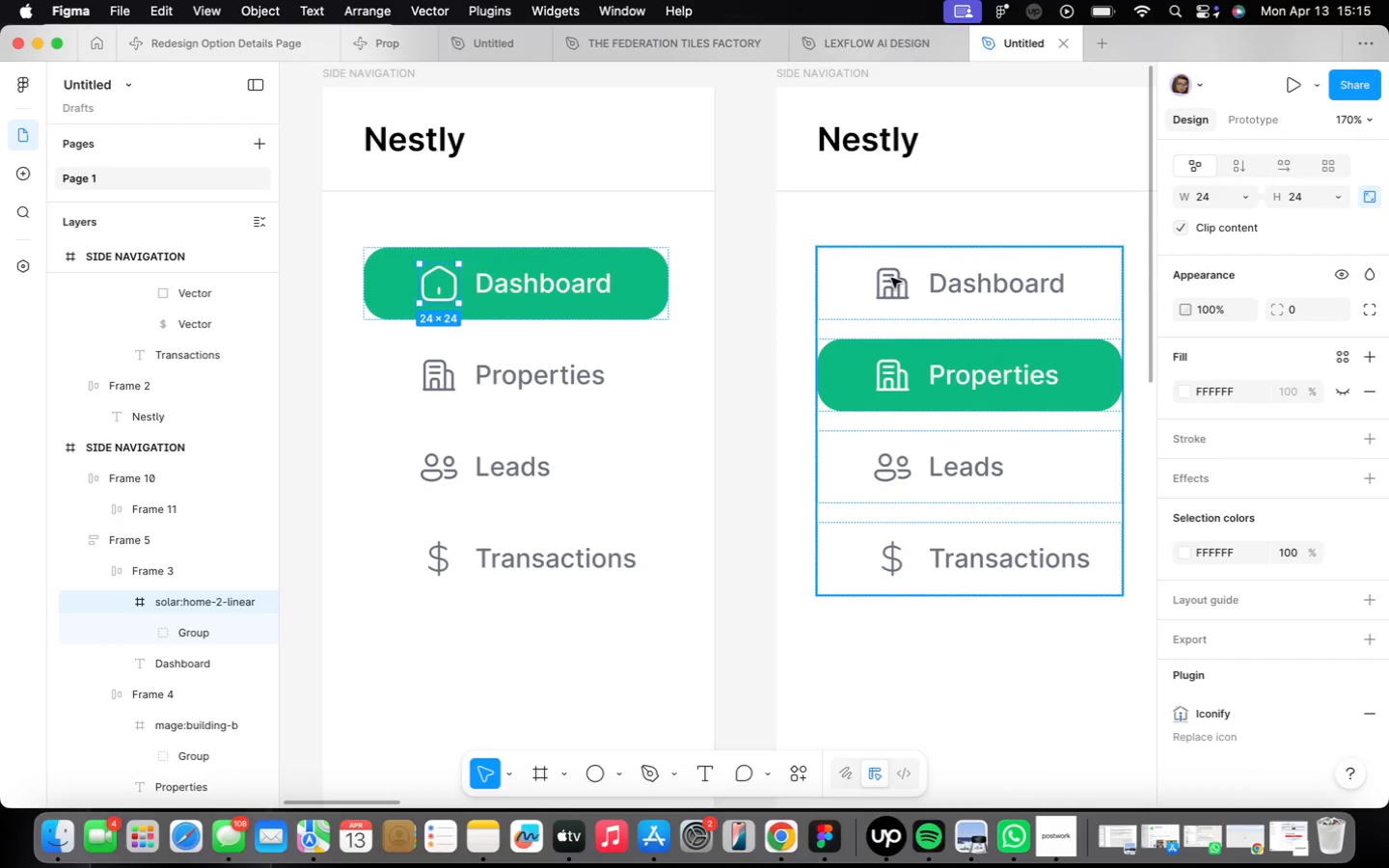 
double_click([891, 278])
 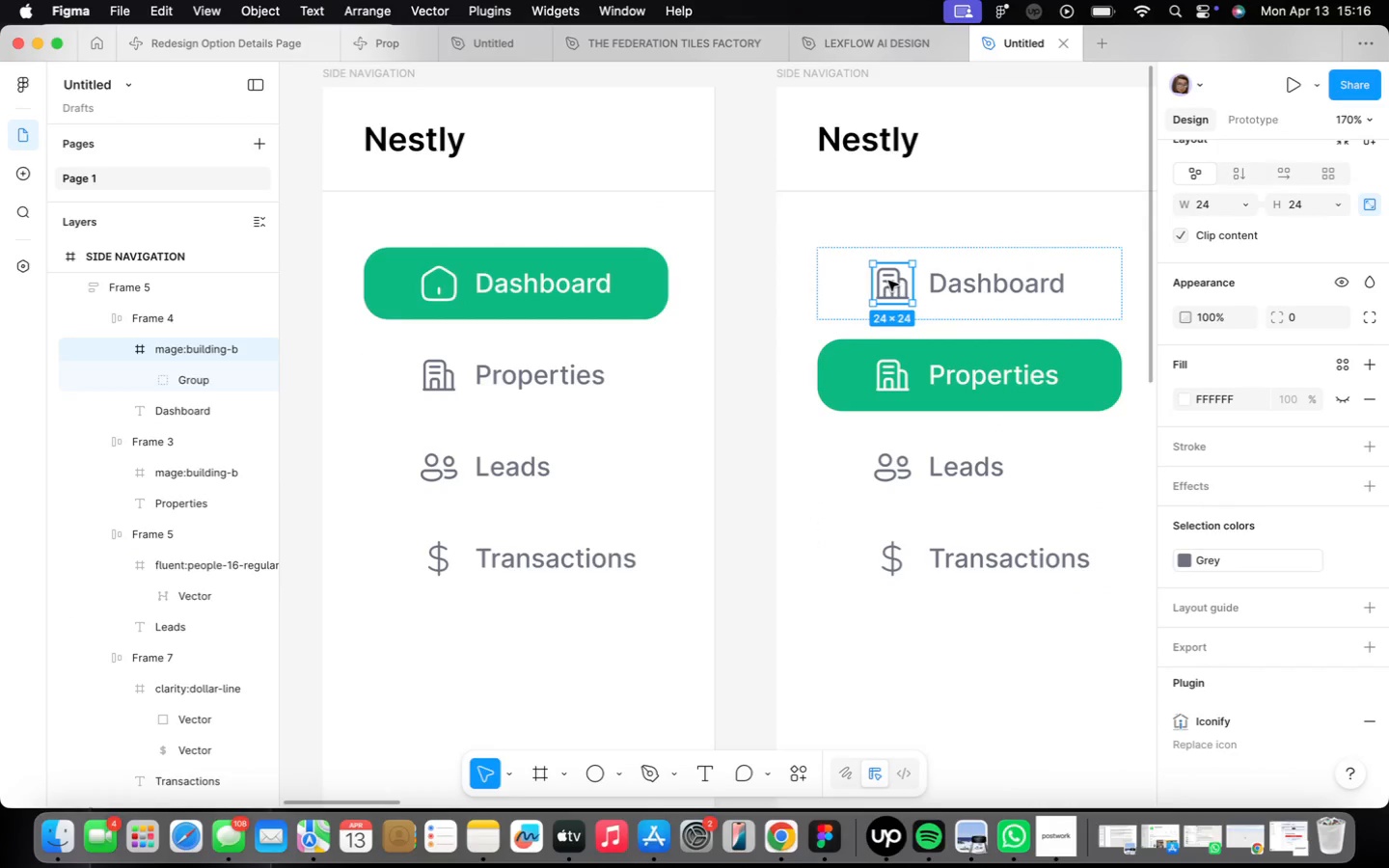 
right_click([888, 281])
 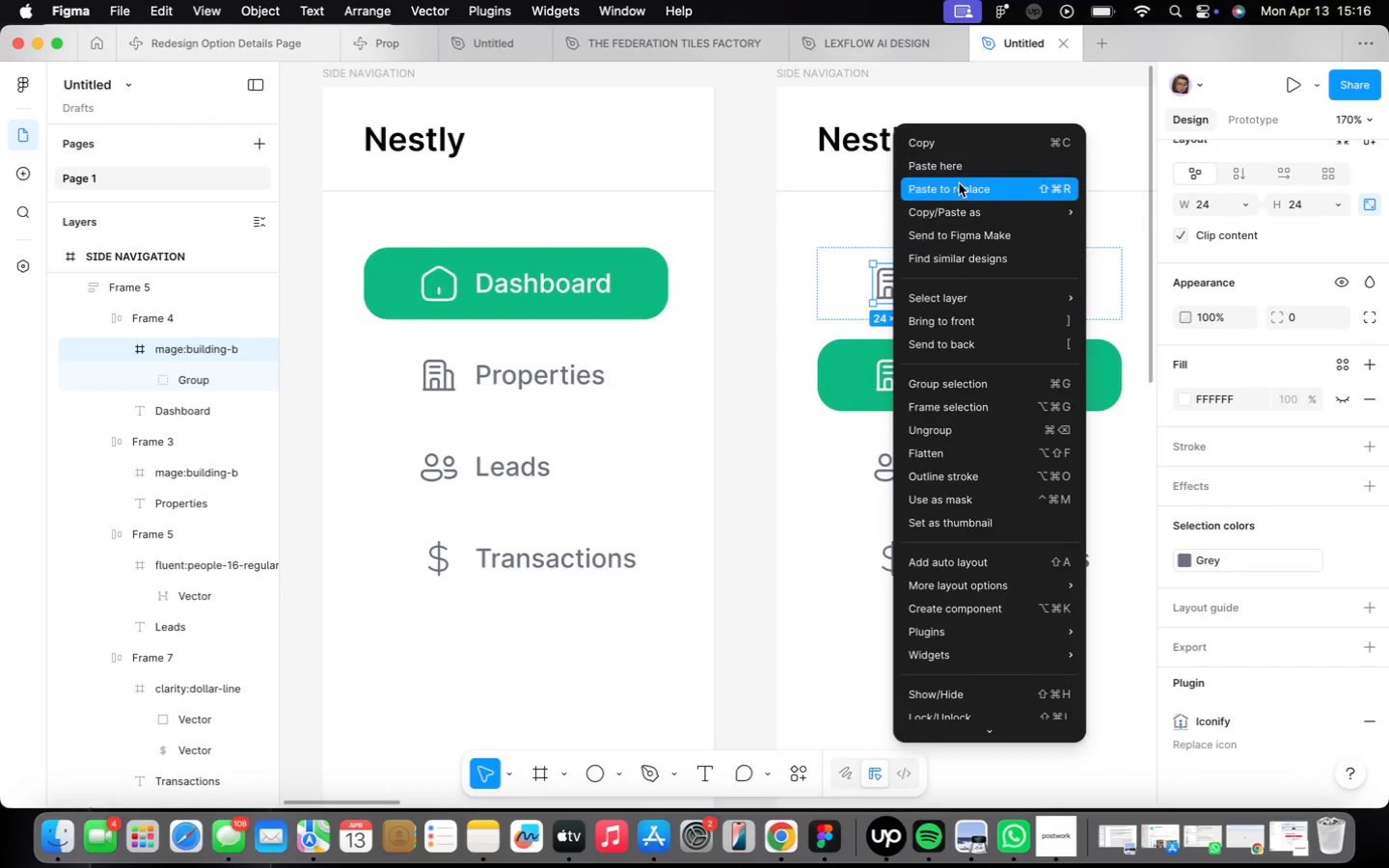 
left_click([959, 183])
 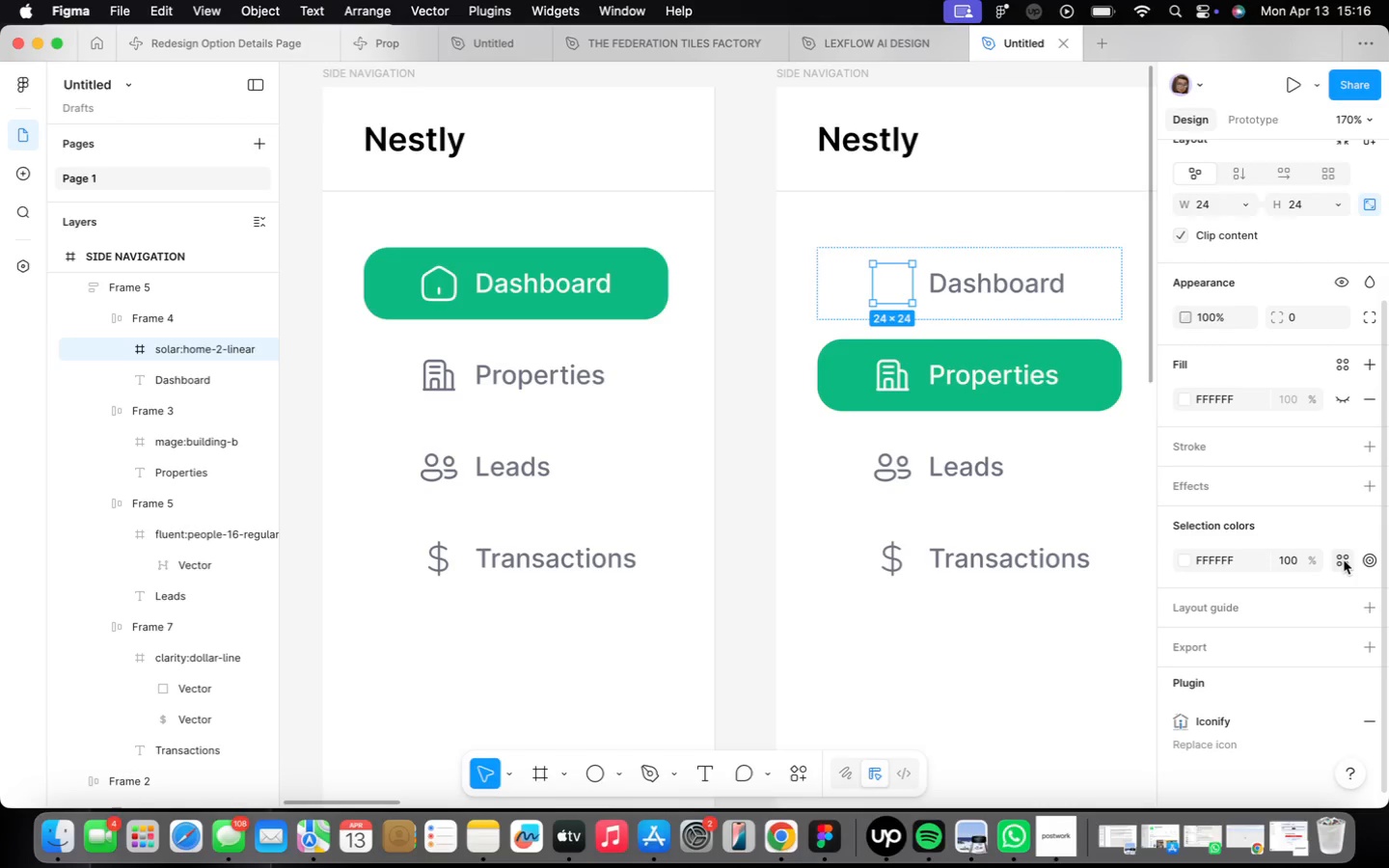 
left_click([803, 615])
 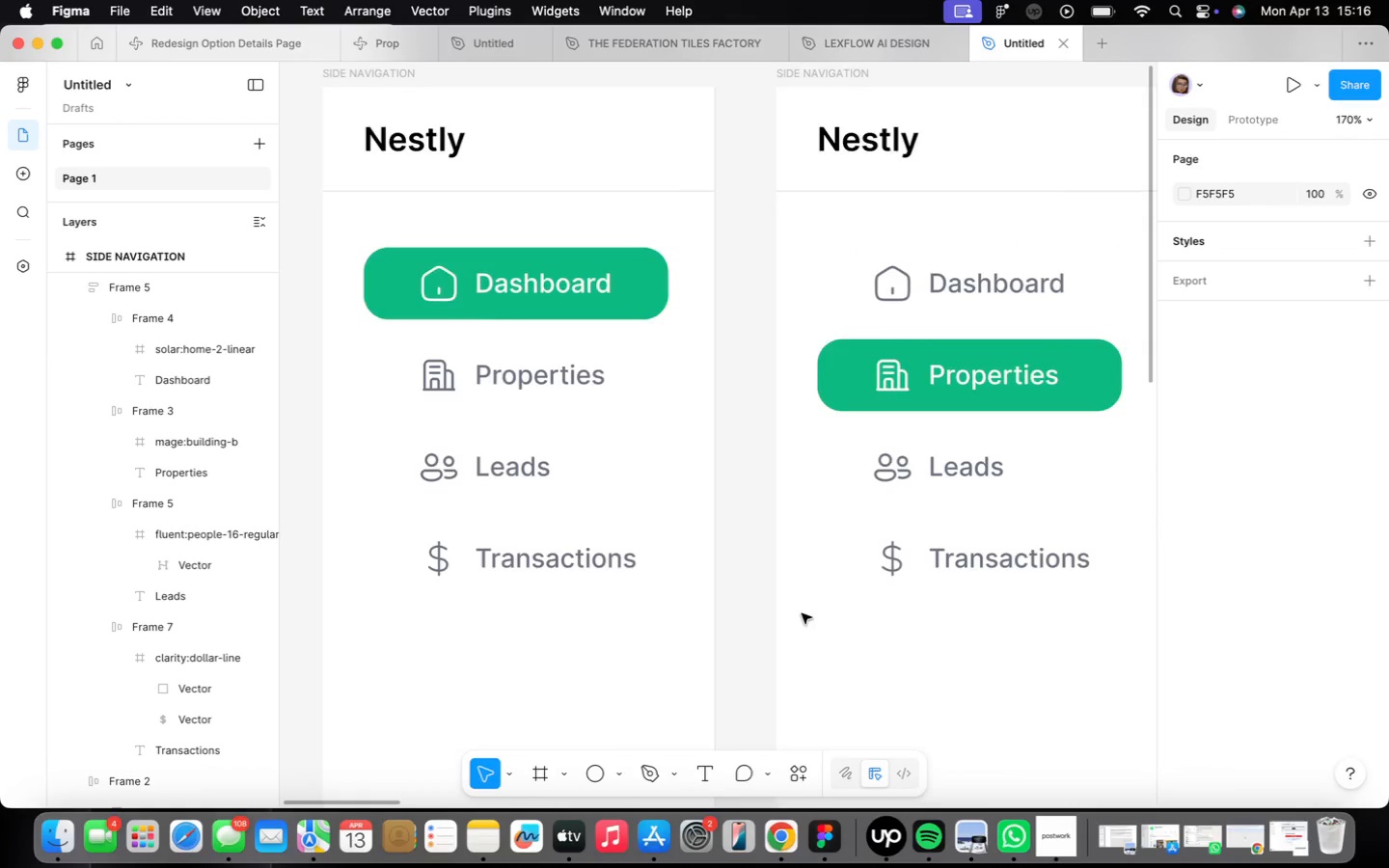 
scroll: coordinate [798, 573], scroll_direction: down, amount: 26.0
 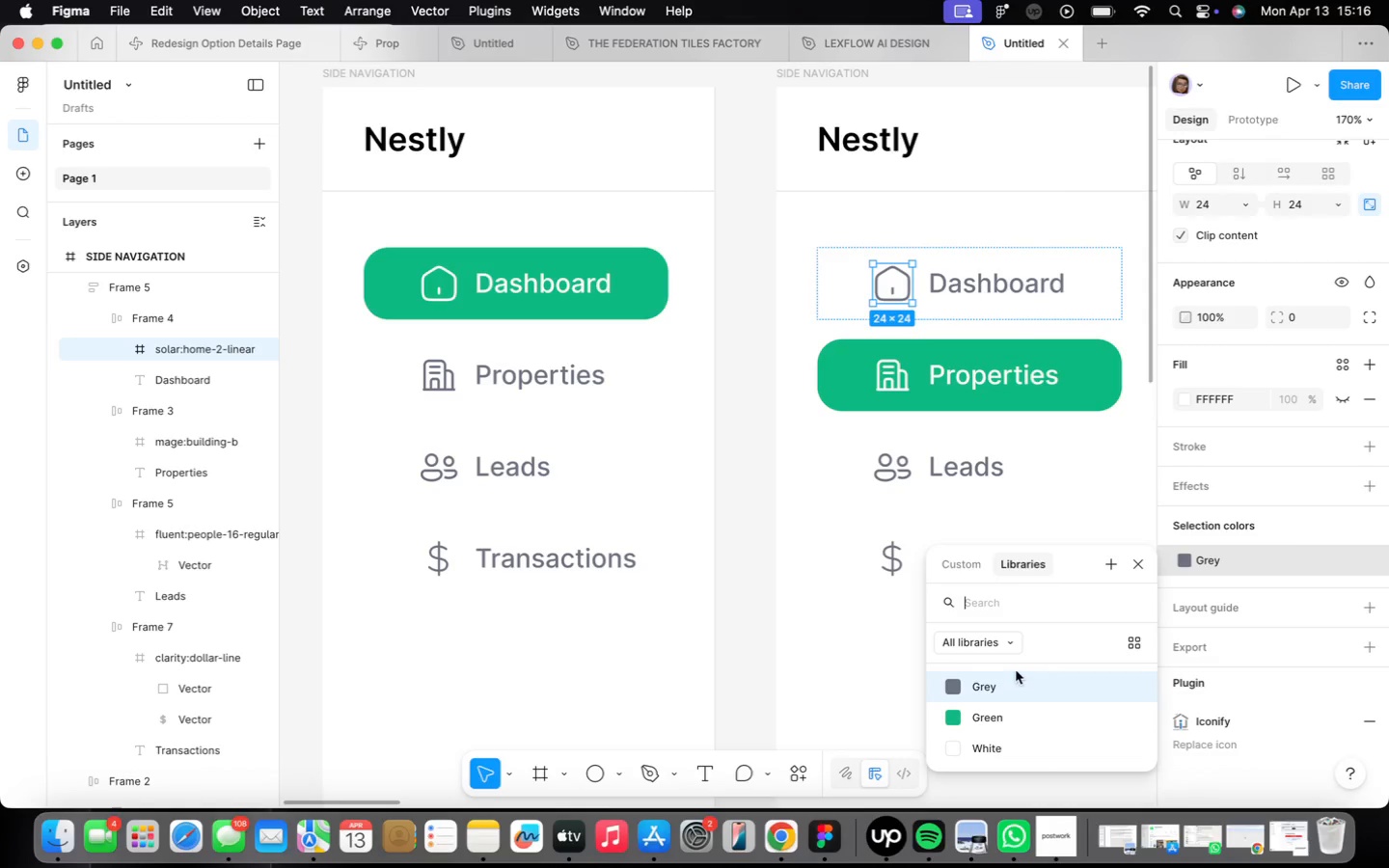 
left_click_drag(start_coordinate=[579, 202], to_coordinate=[928, 679])
 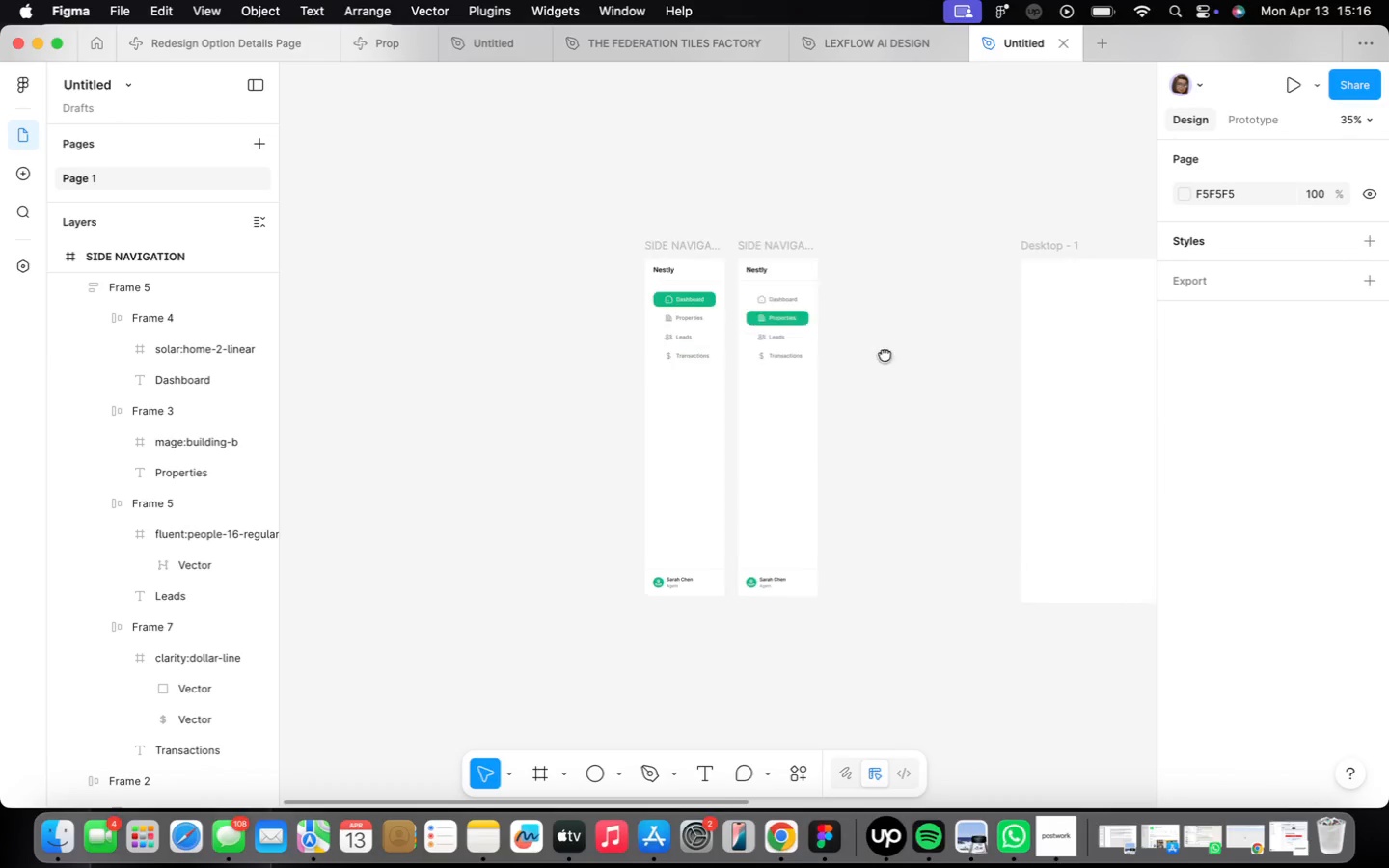 
left_click_drag(start_coordinate=[769, 495], to_coordinate=[655, 490])
 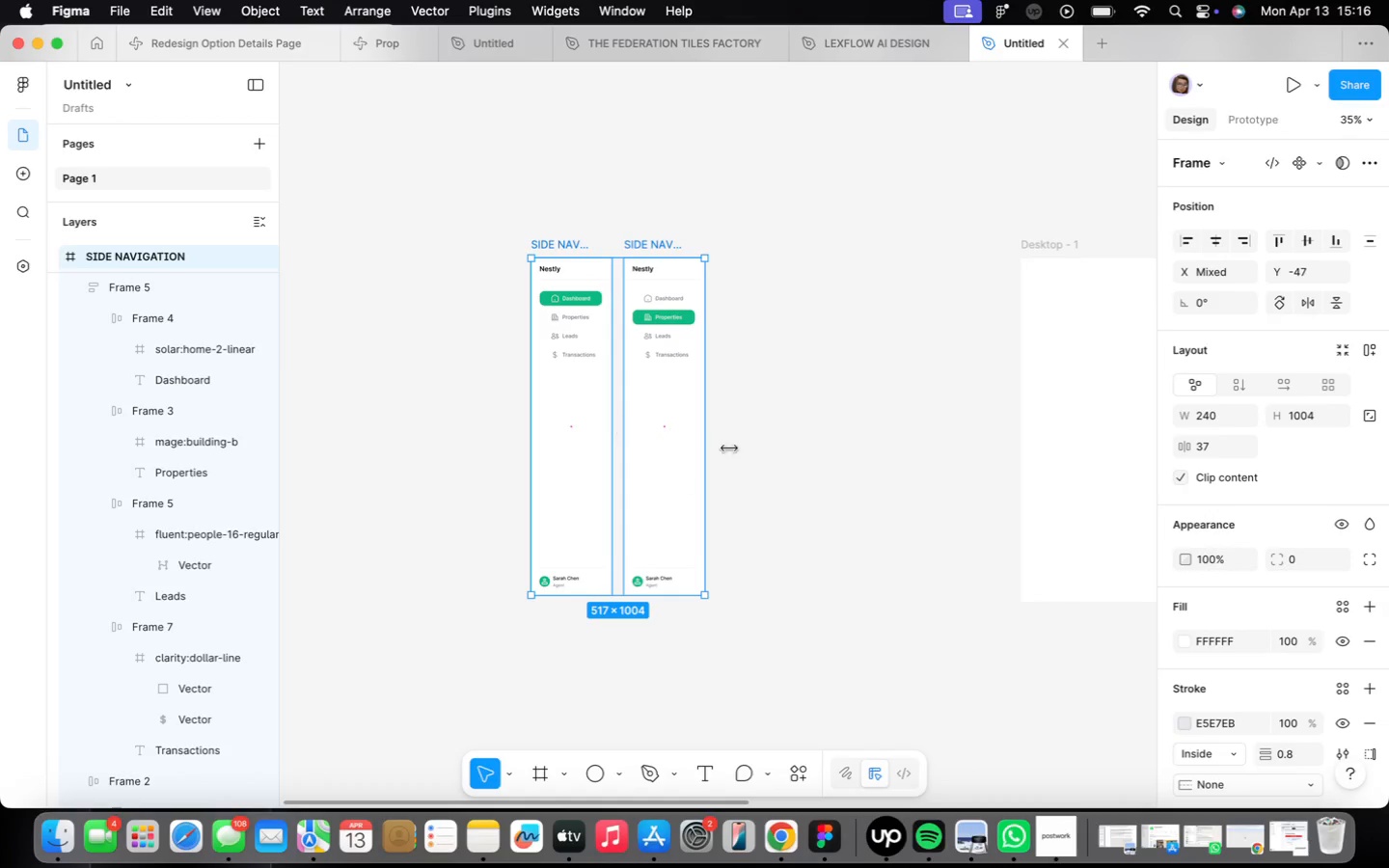 
left_click([667, 241])
 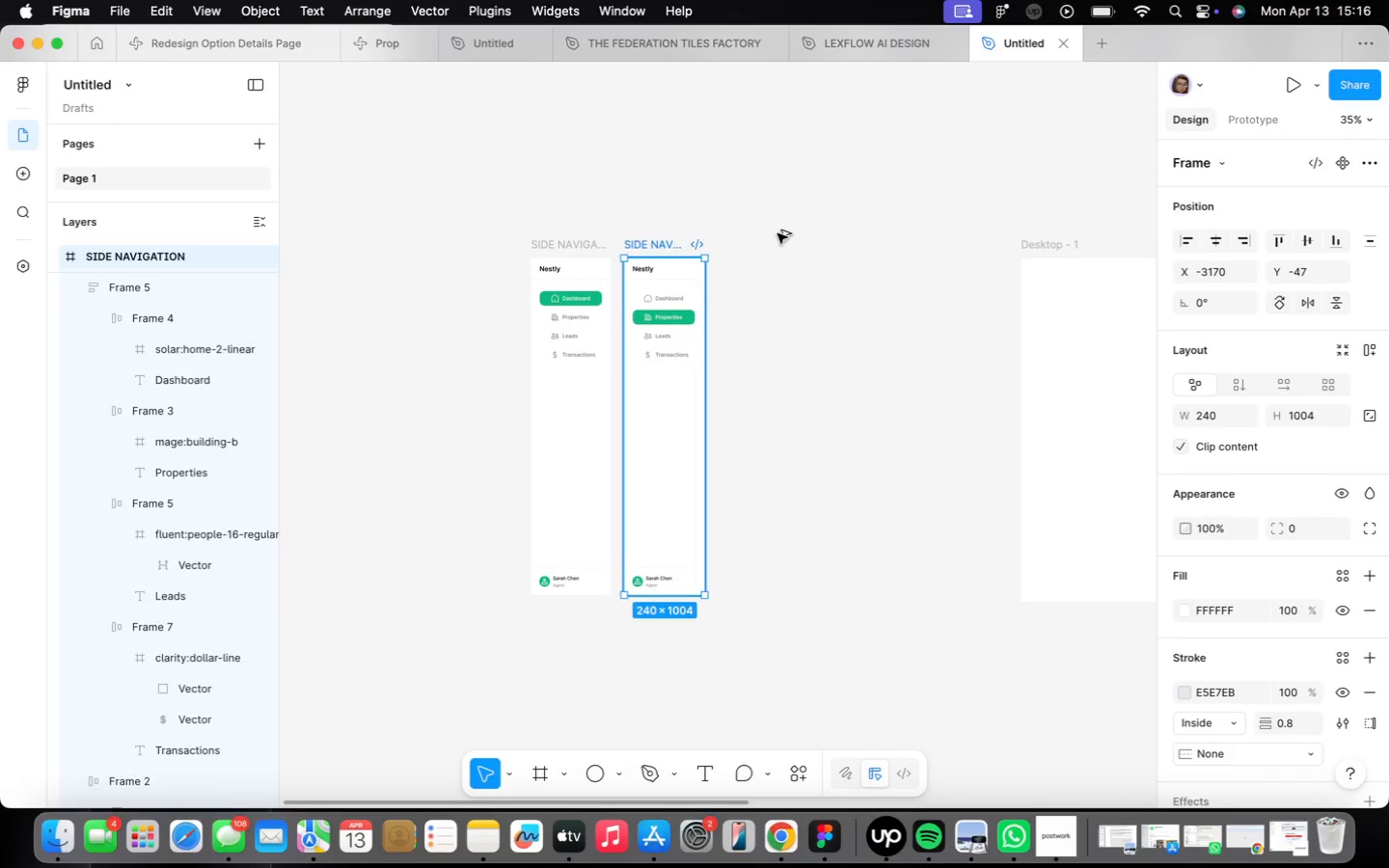 
hold_key(key=OptionLeft, duration=1.78)
left_click_drag(start_coordinate=[667, 241], to_coordinate=[767, 237])
 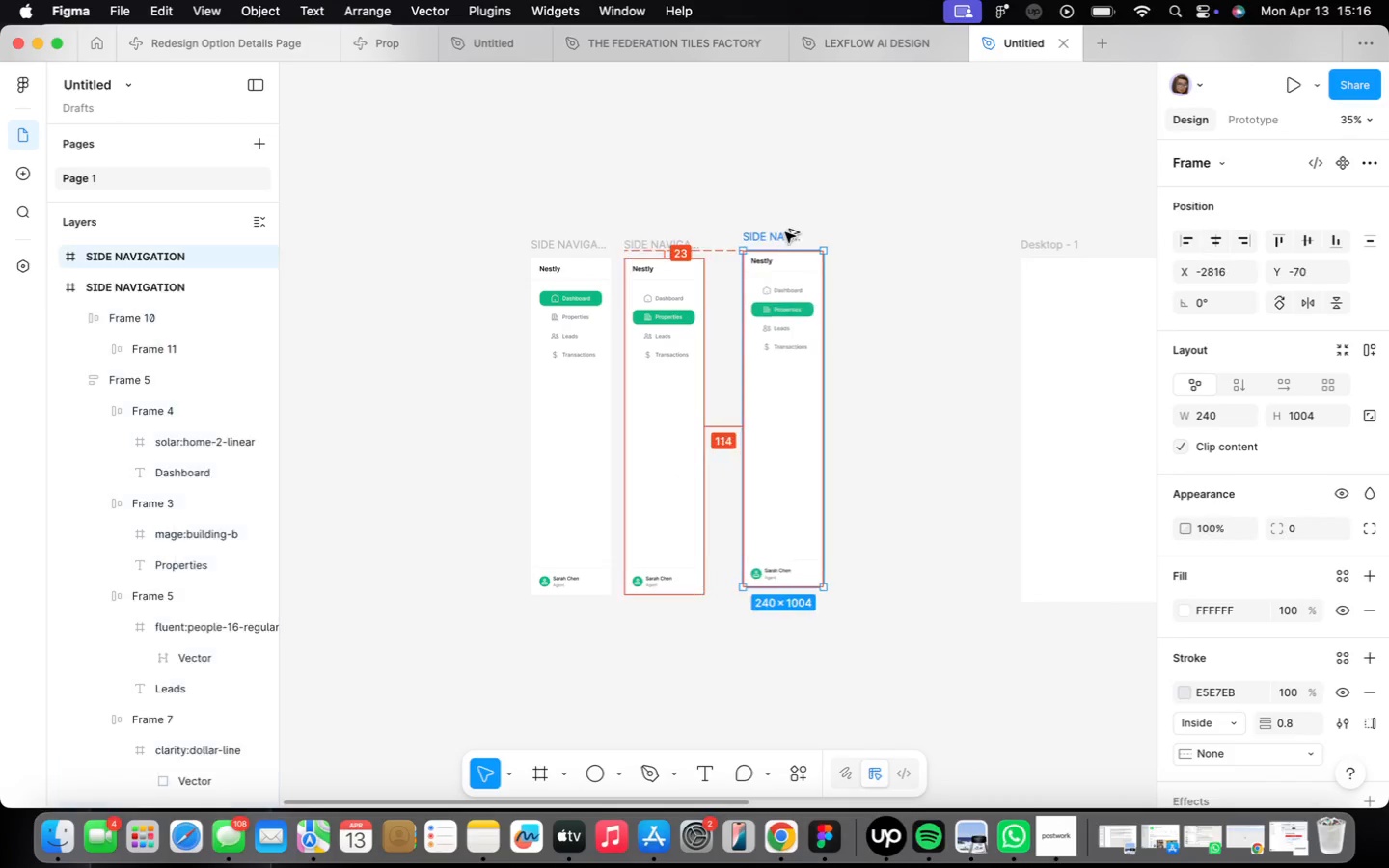 
left_click([743, 309])
 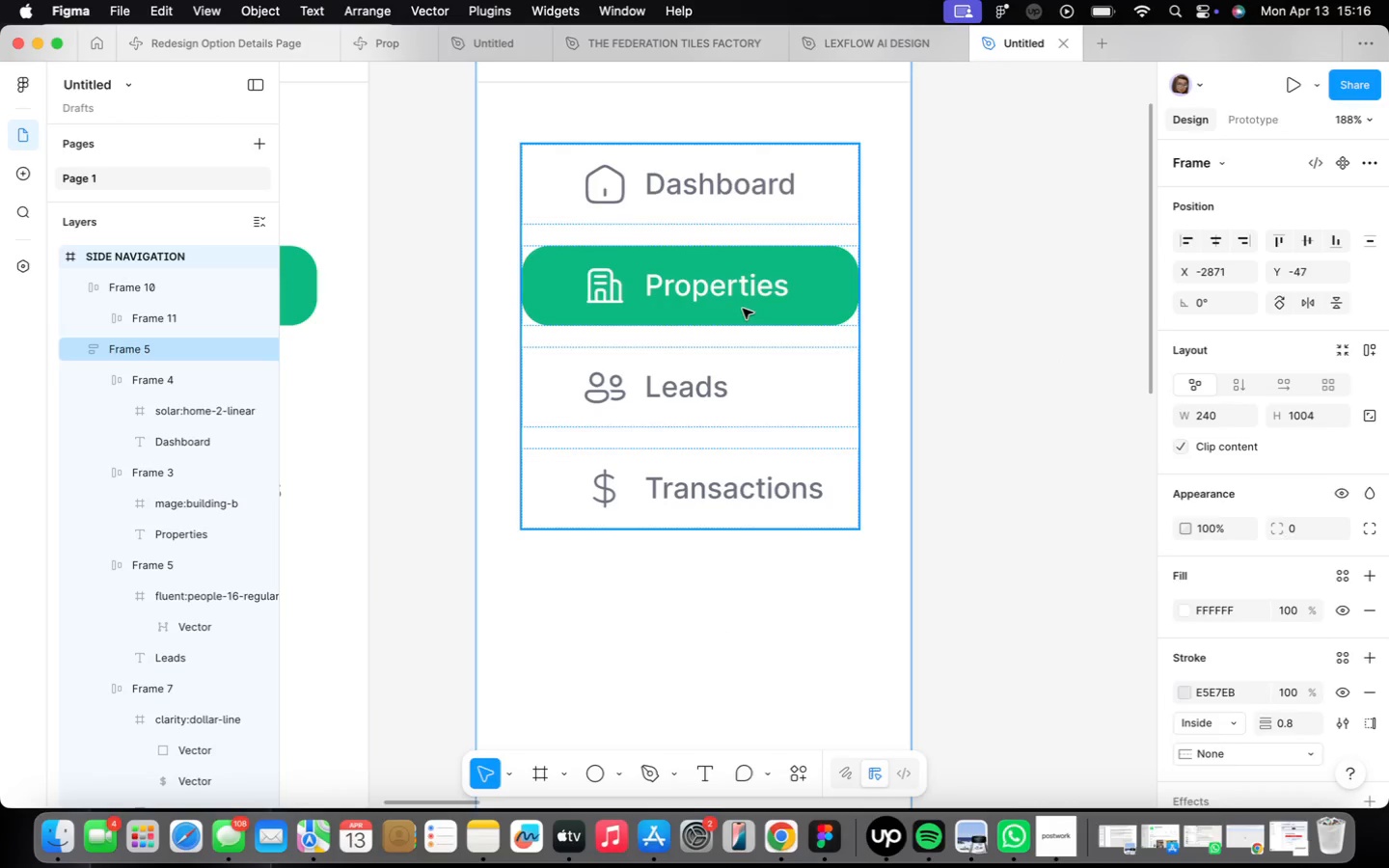 
scroll: coordinate [776, 334], scroll_direction: up, amount: 30.0
 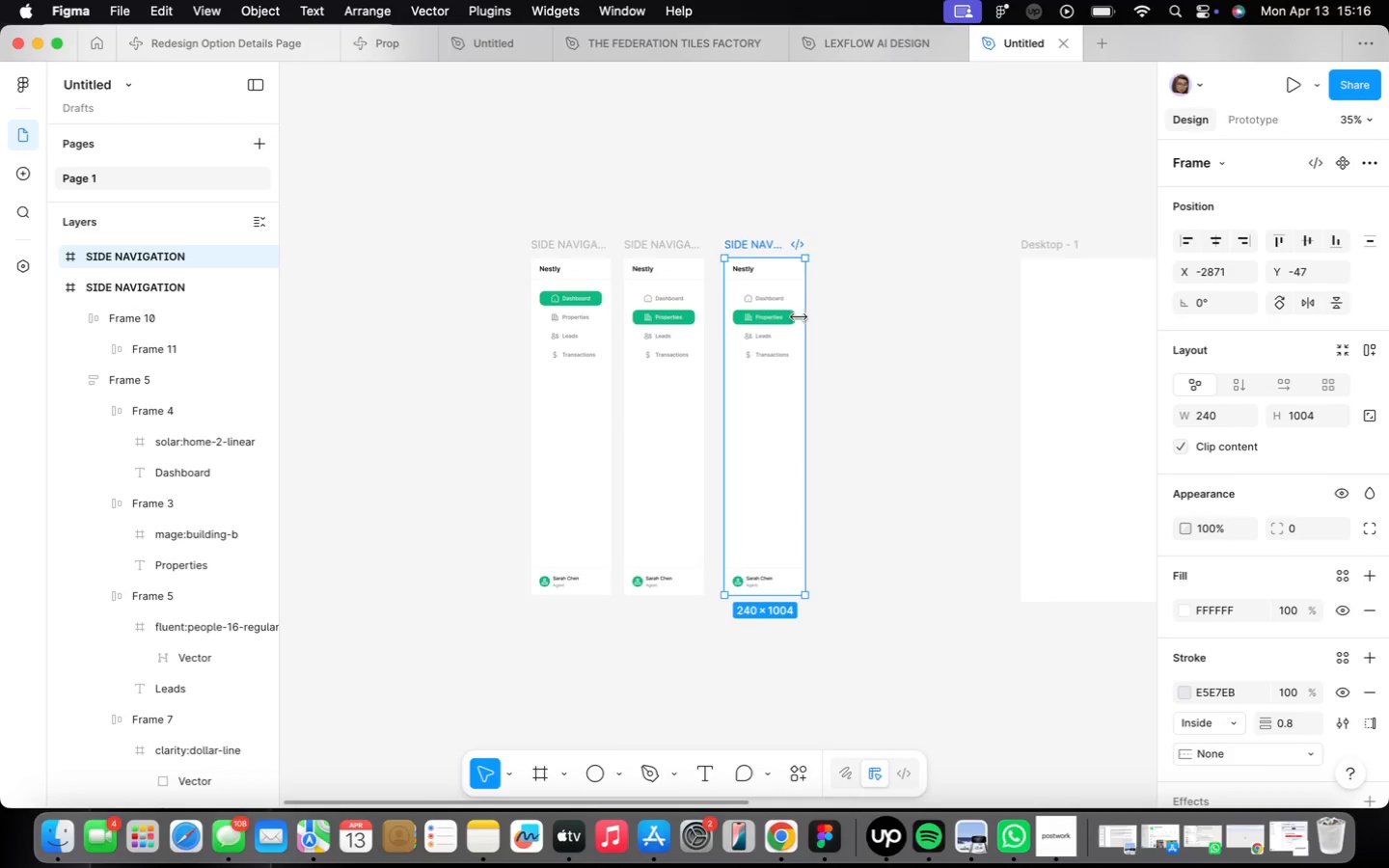 
double_click([743, 309])
 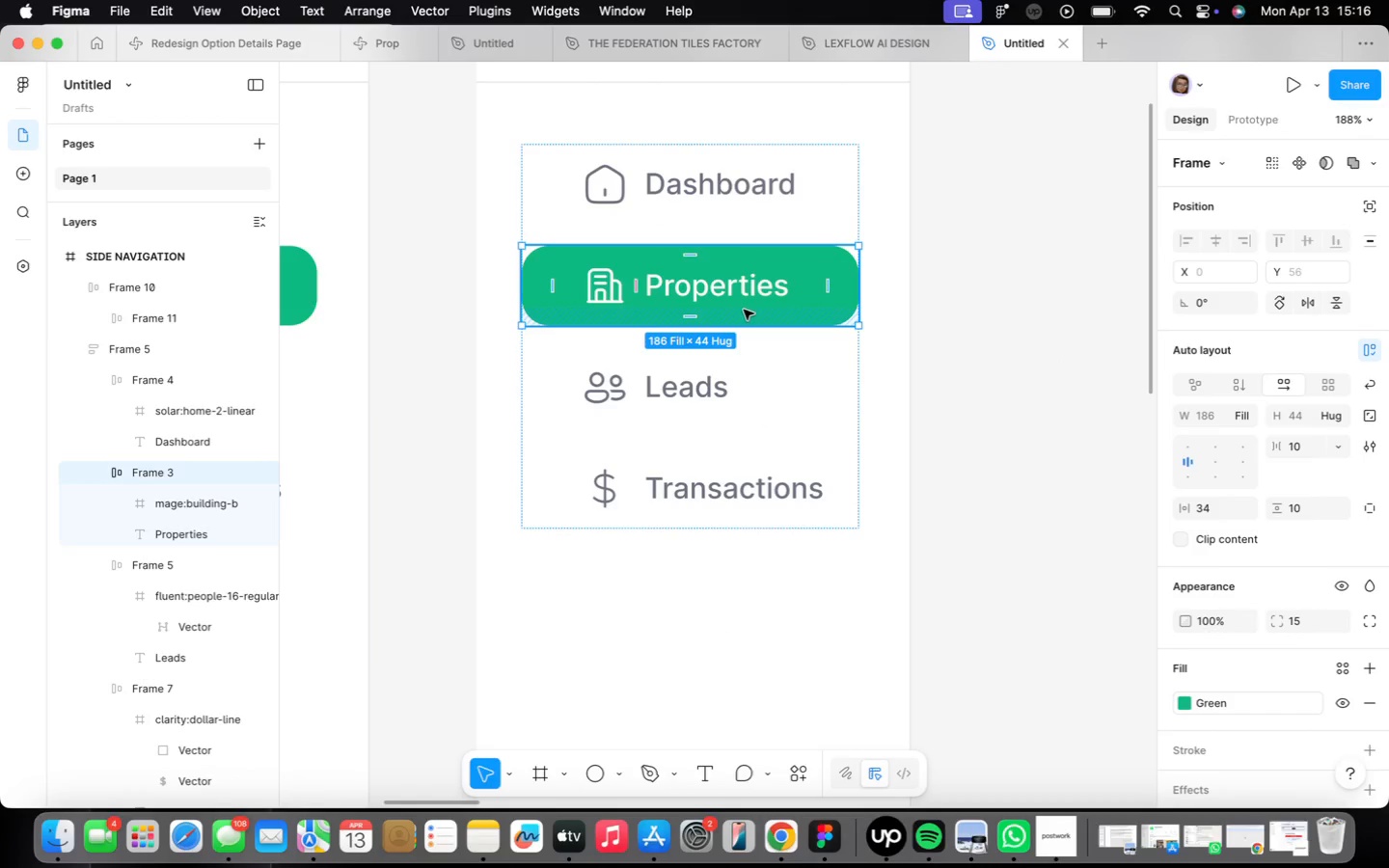 
key(ArrowDown)
 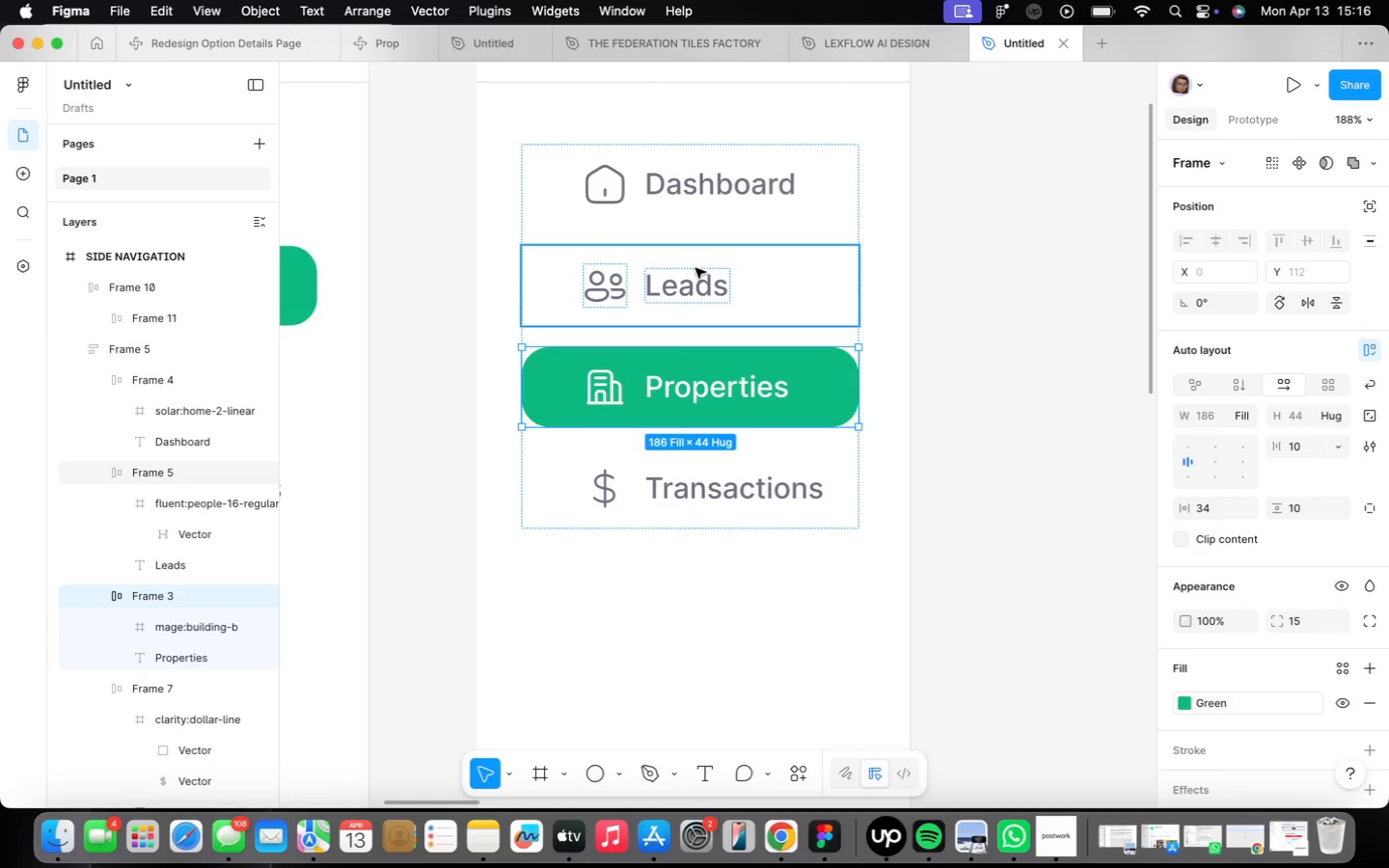 
double_click([694, 276])
 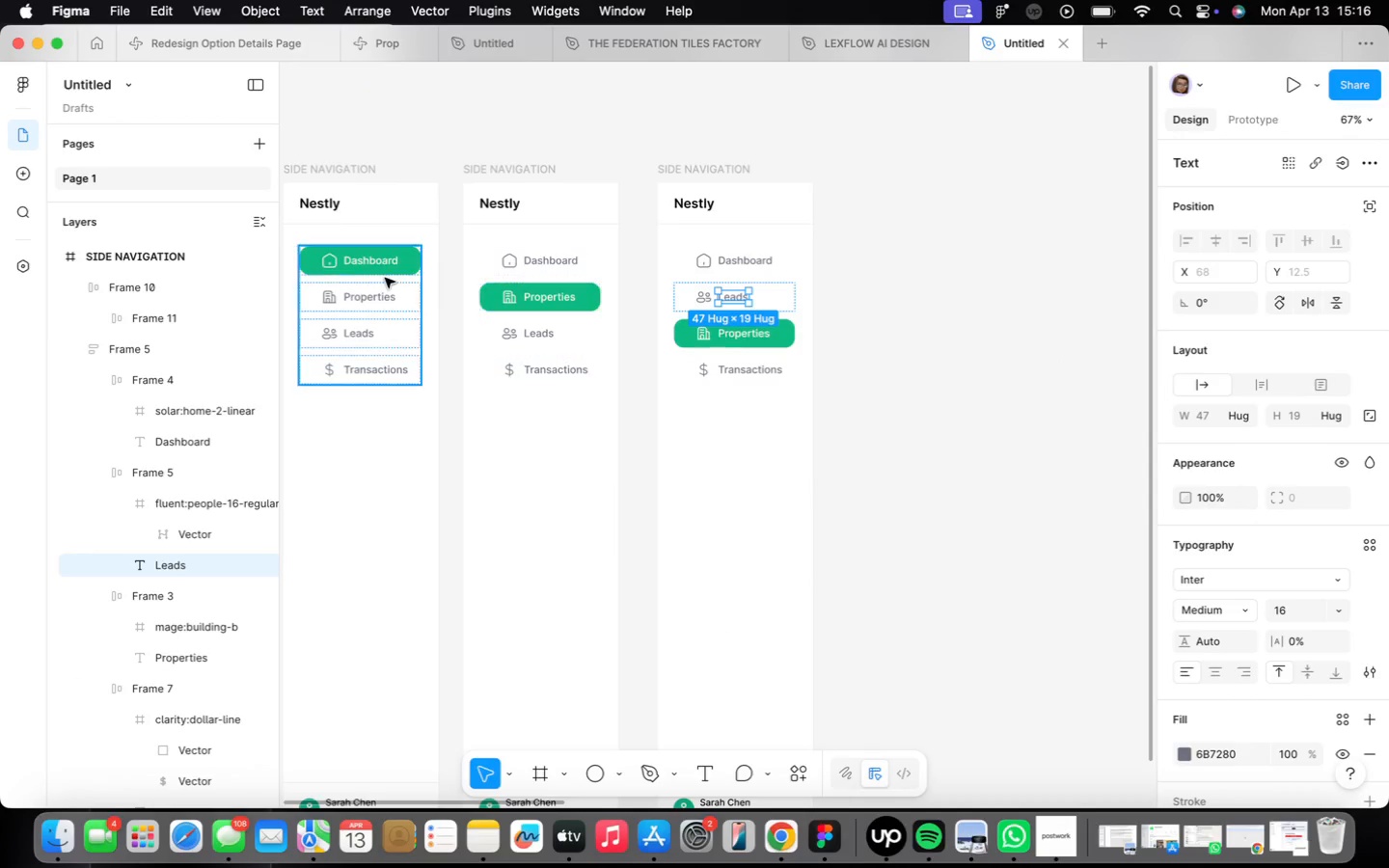 
scroll: coordinate [760, 303], scroll_direction: down, amount: 16.0
 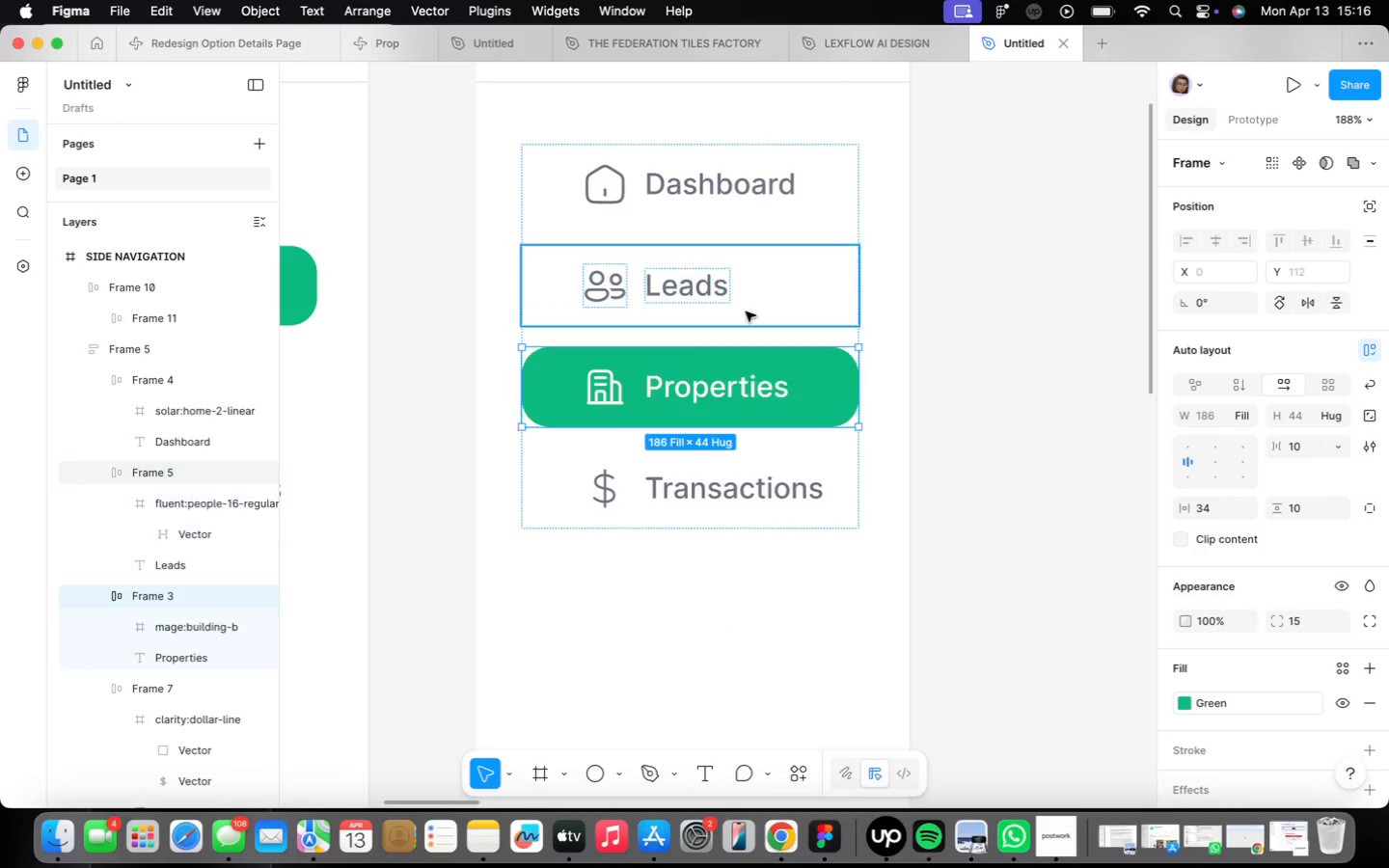 
left_click([368, 297])
 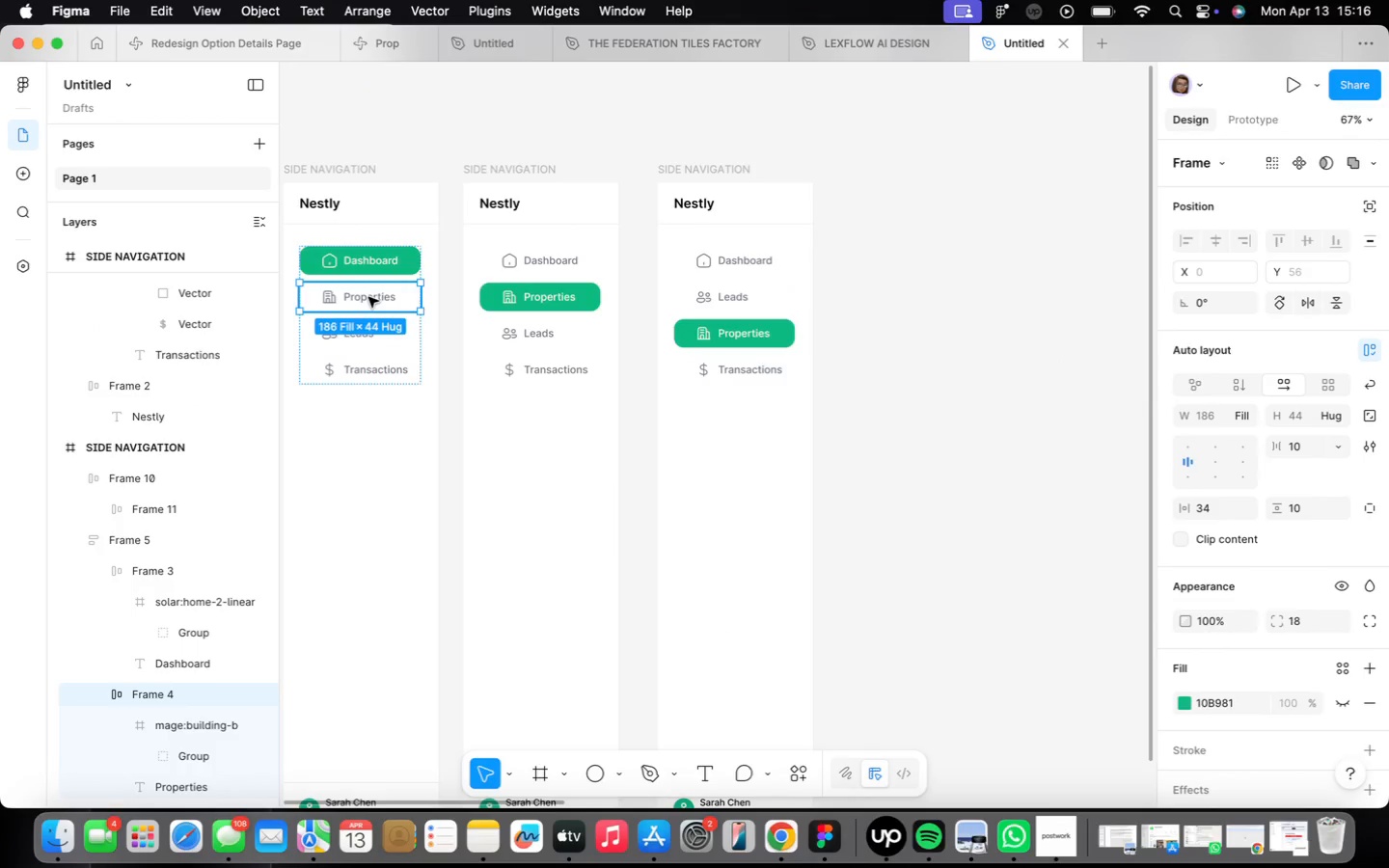 
right_click([368, 297])
 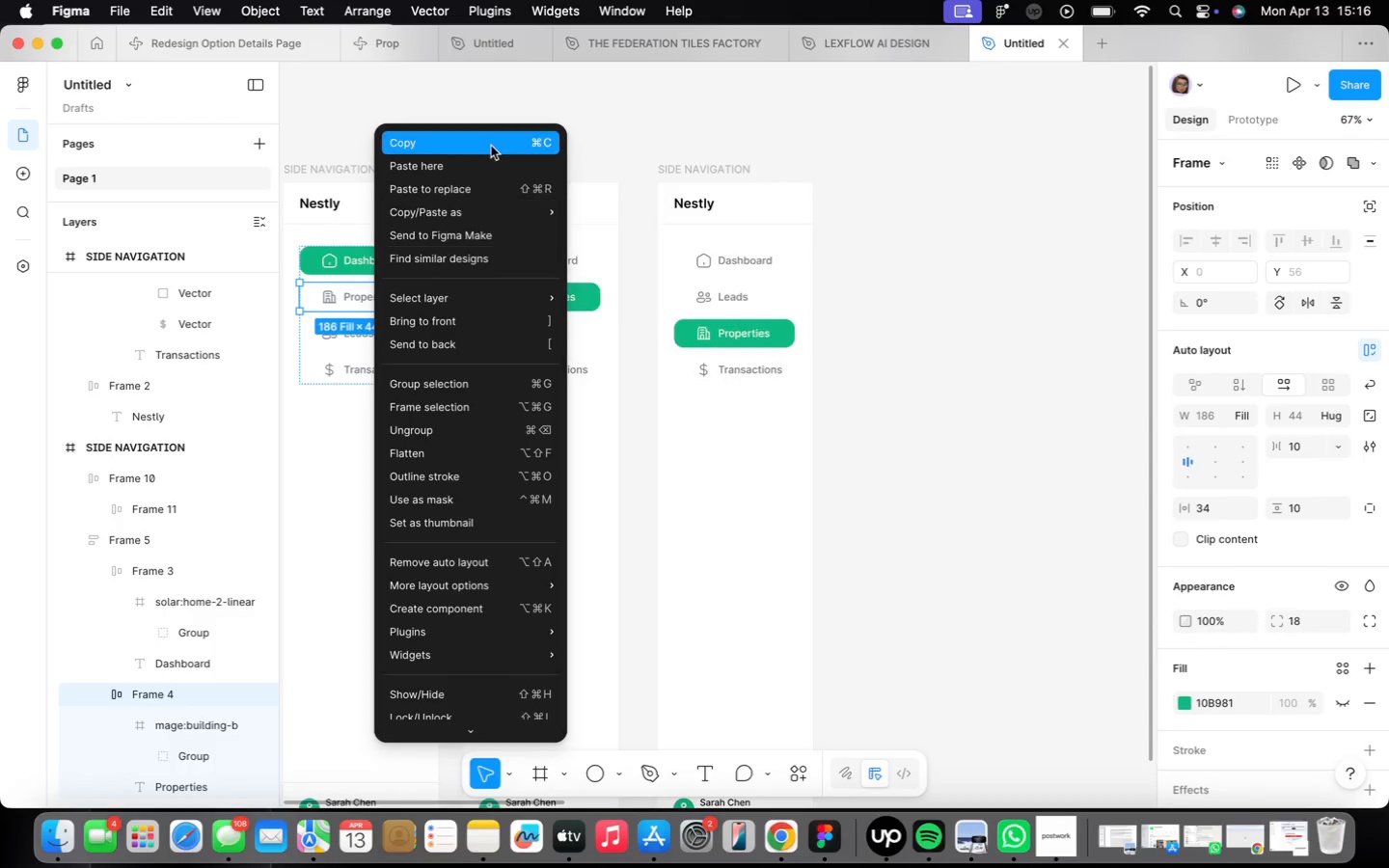 
left_click([491, 146])
 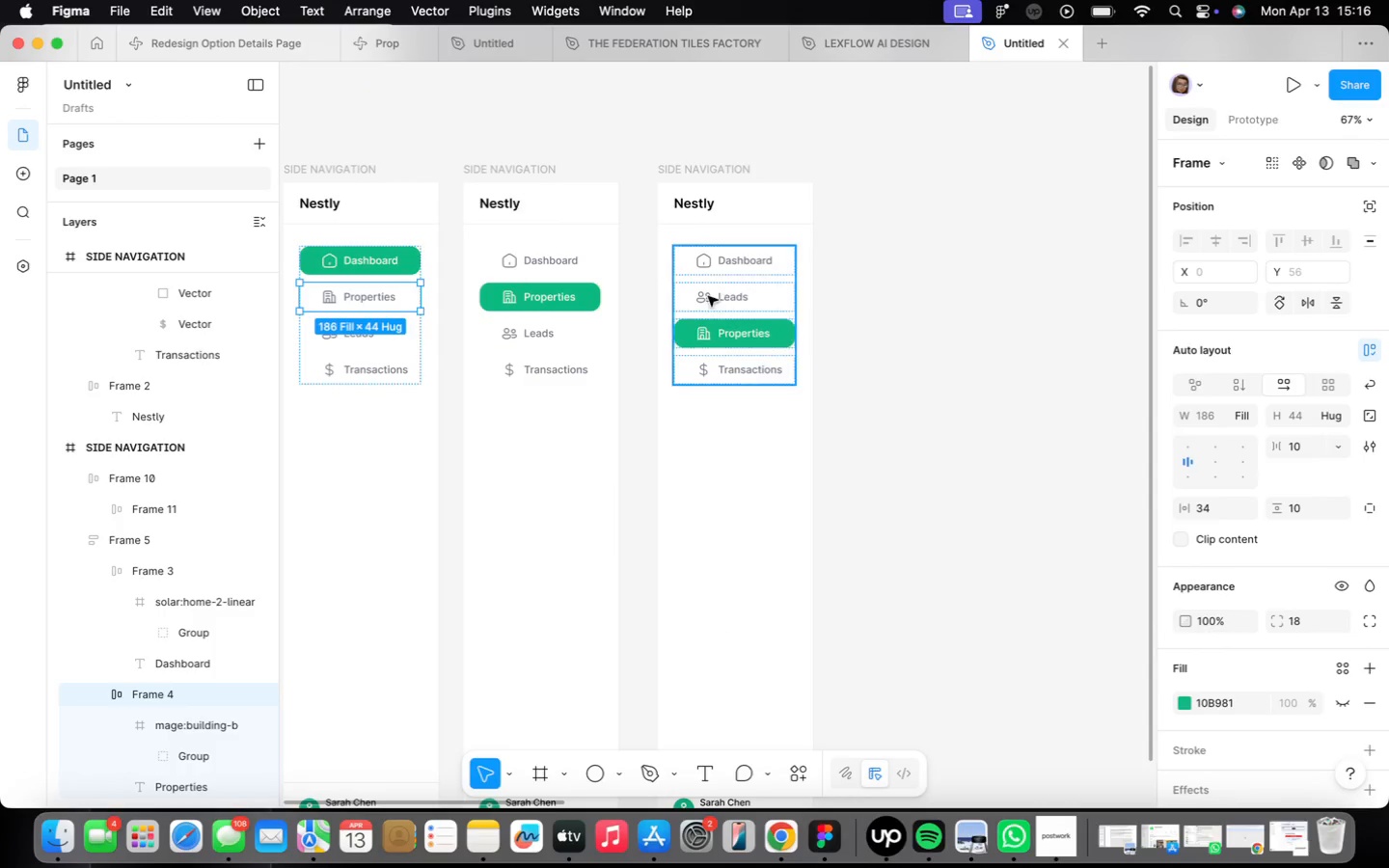 
mouse_move([722, 303])
 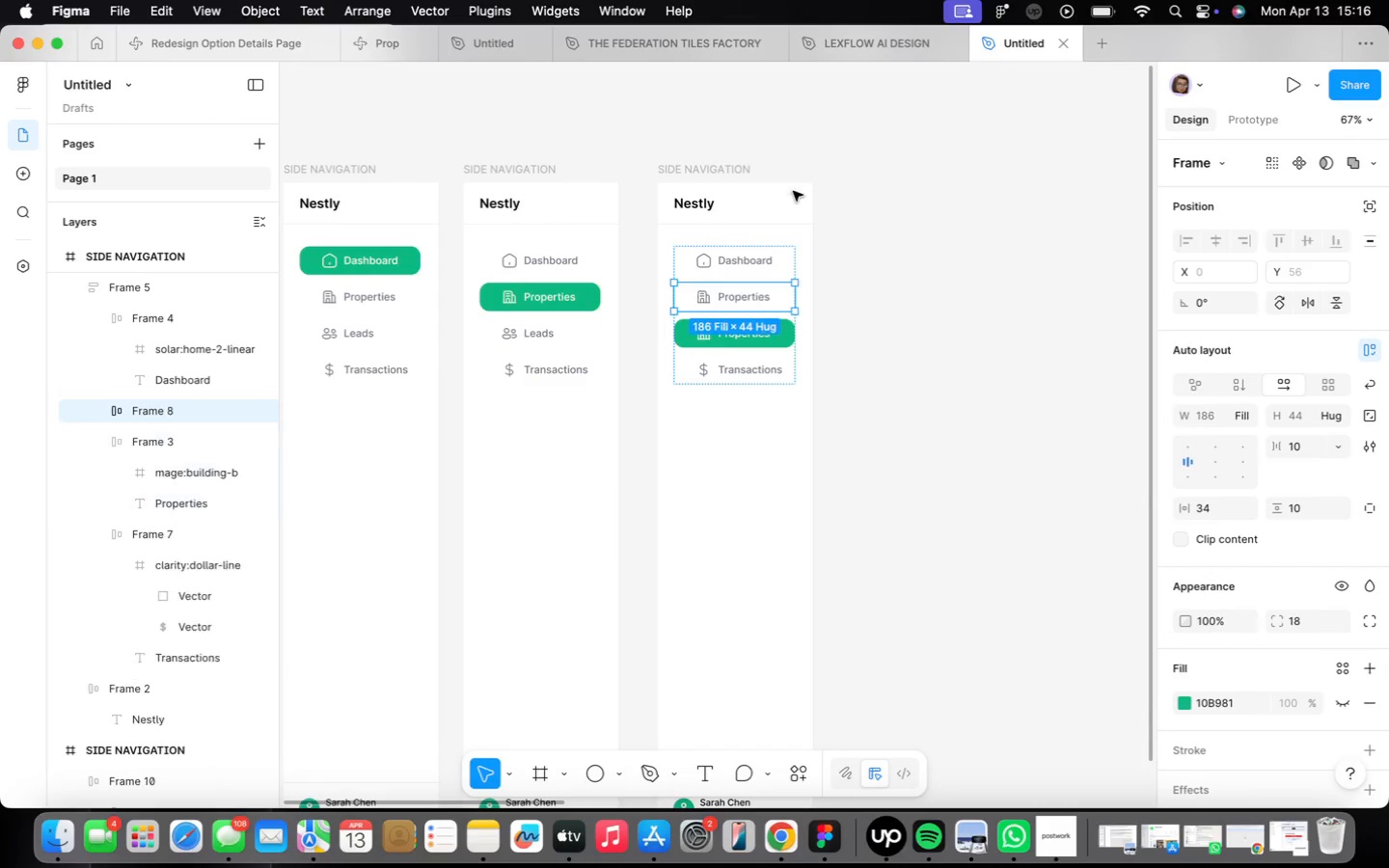 
left_click([795, 177])
 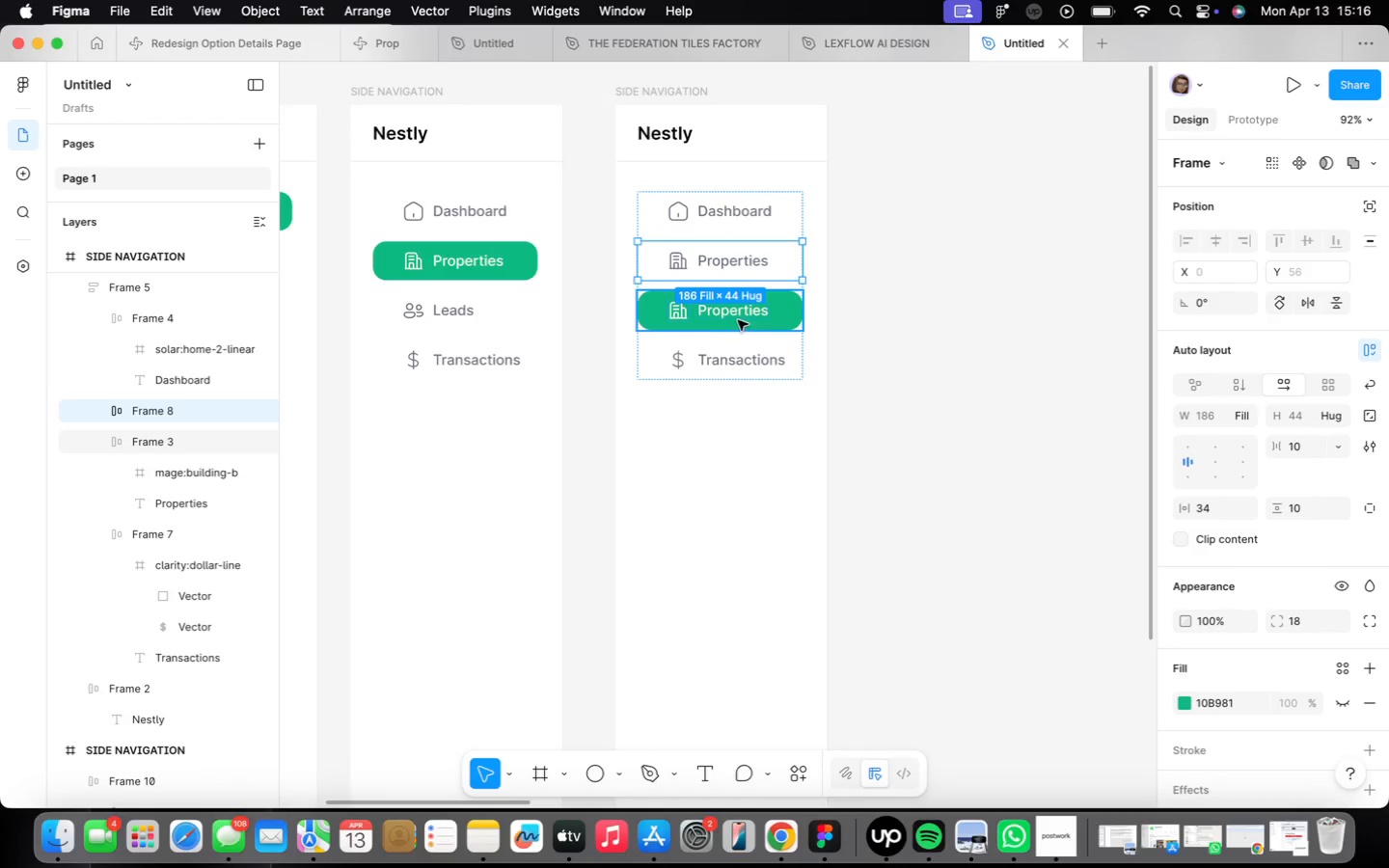 
scroll: coordinate [756, 368], scroll_direction: up, amount: 9.0
 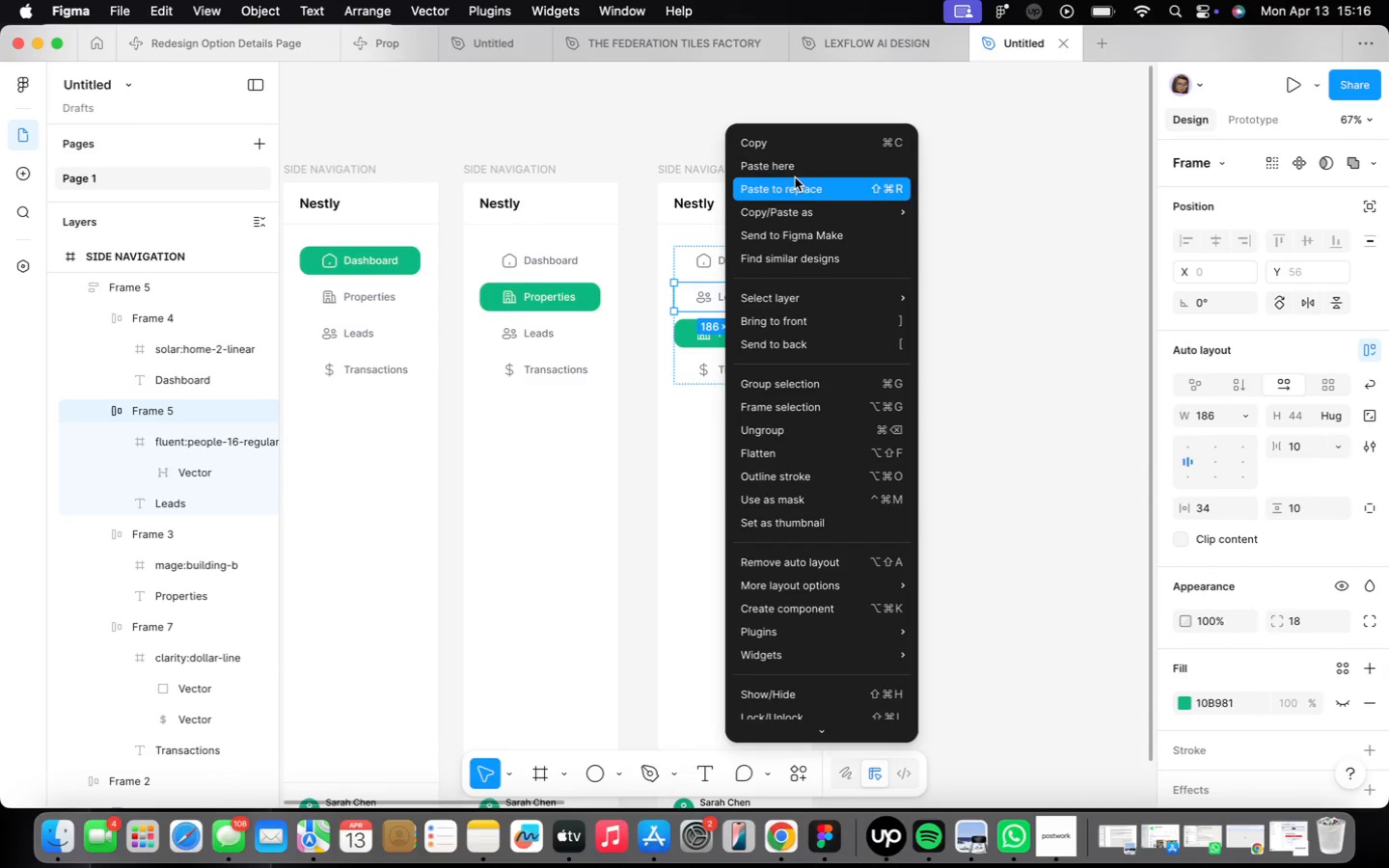 
scroll: coordinate [741, 335], scroll_direction: down, amount: 4.0
 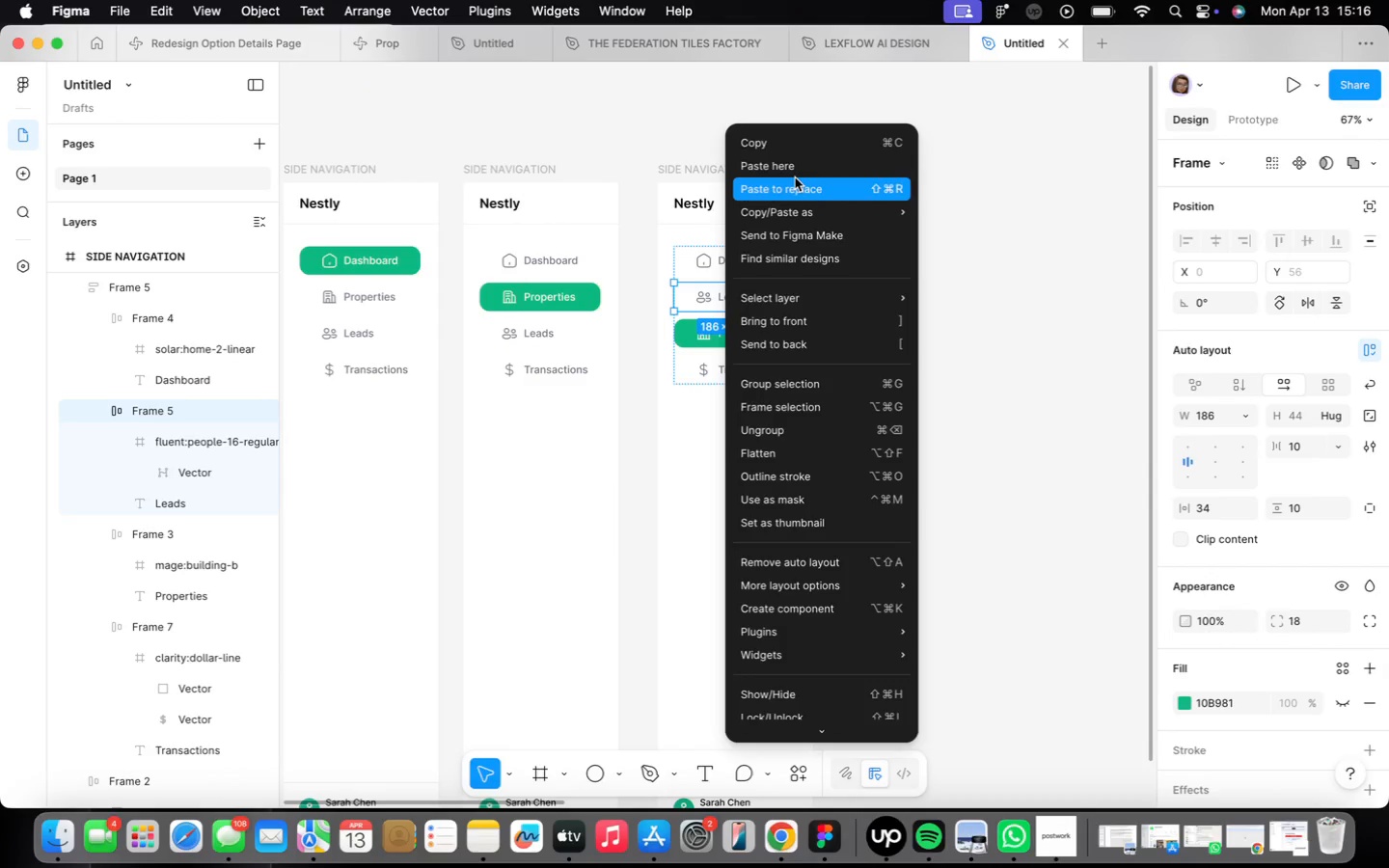 
double_click([737, 315])
 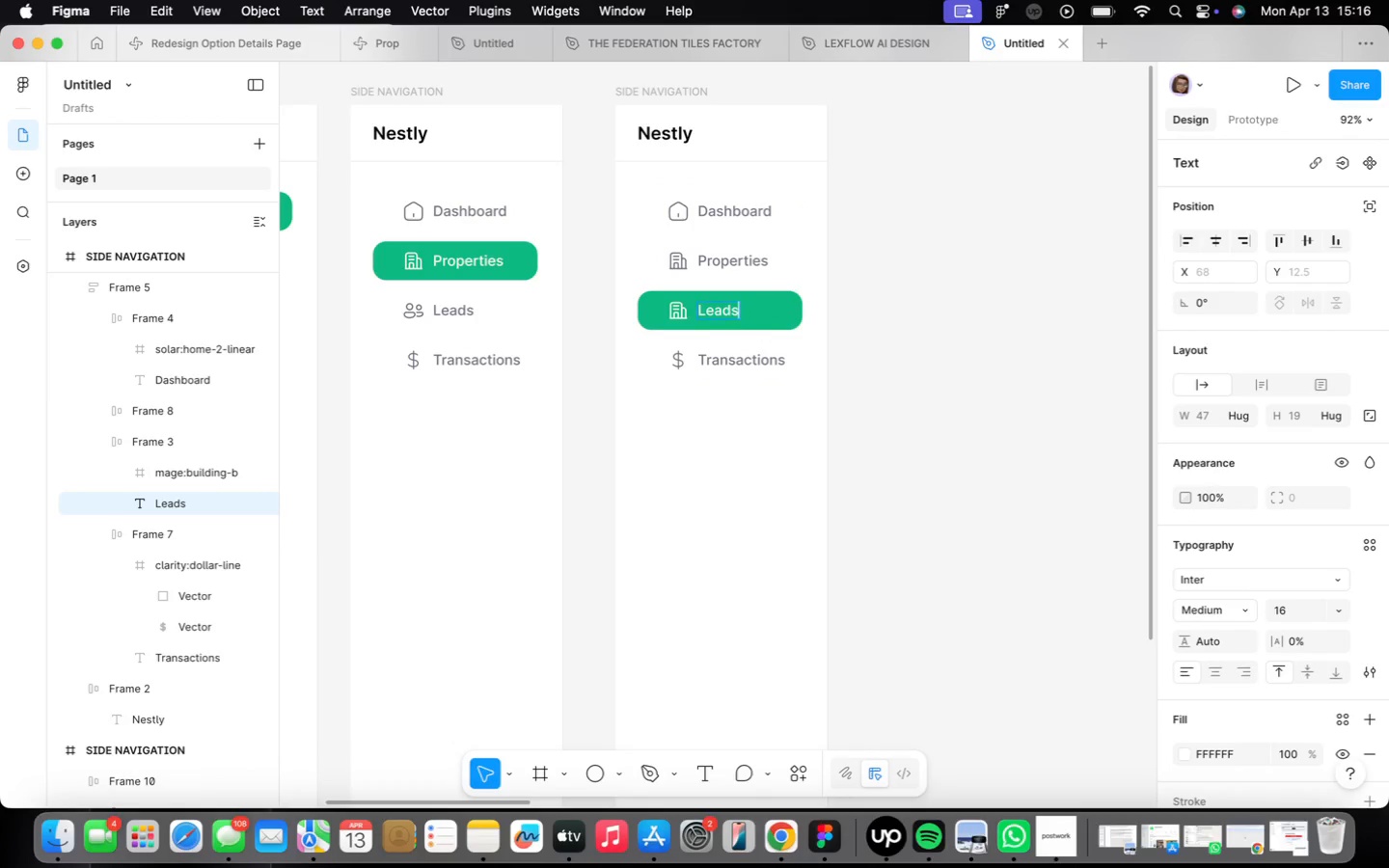 
type(Leads)
 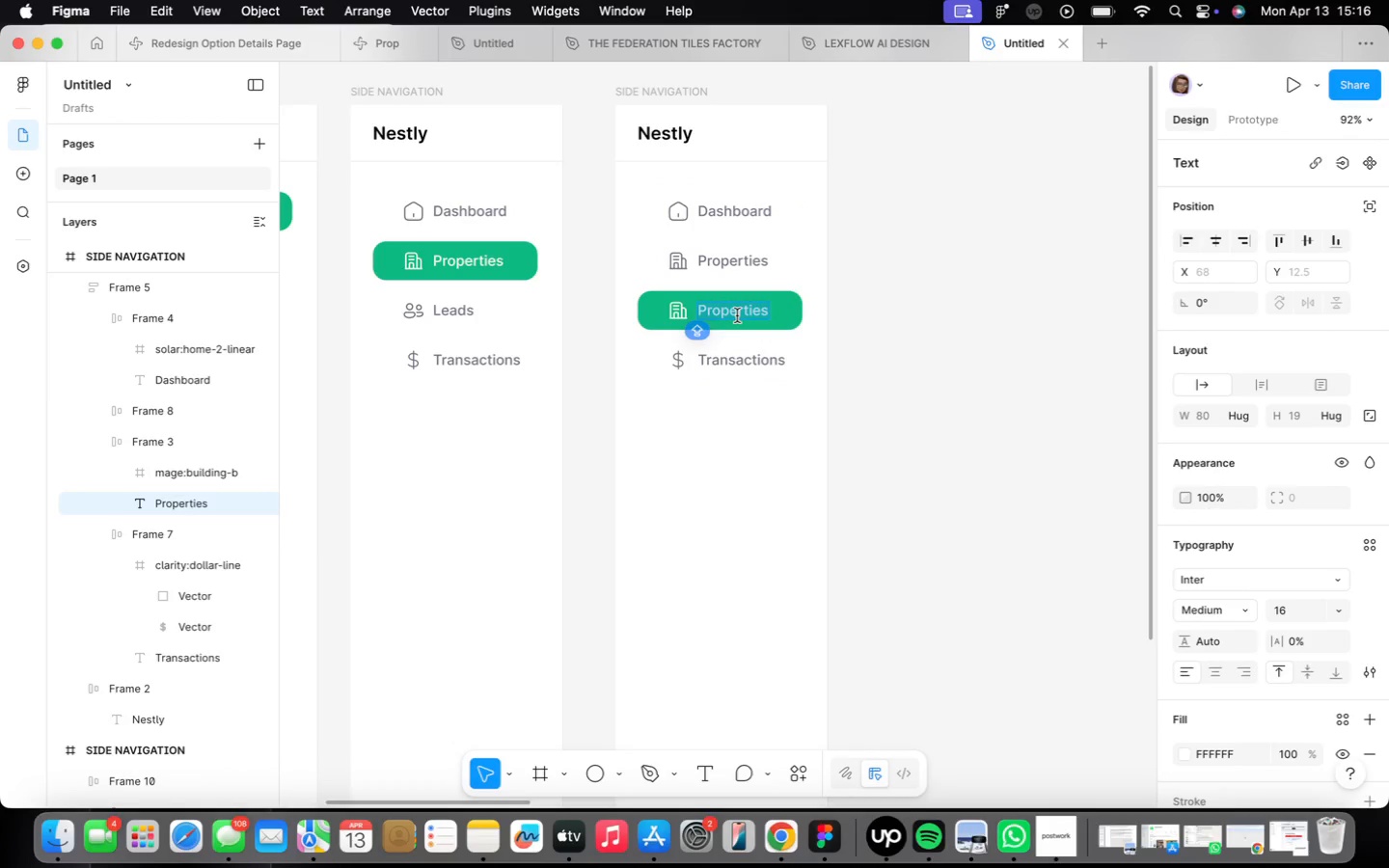 
left_click([471, 295])
 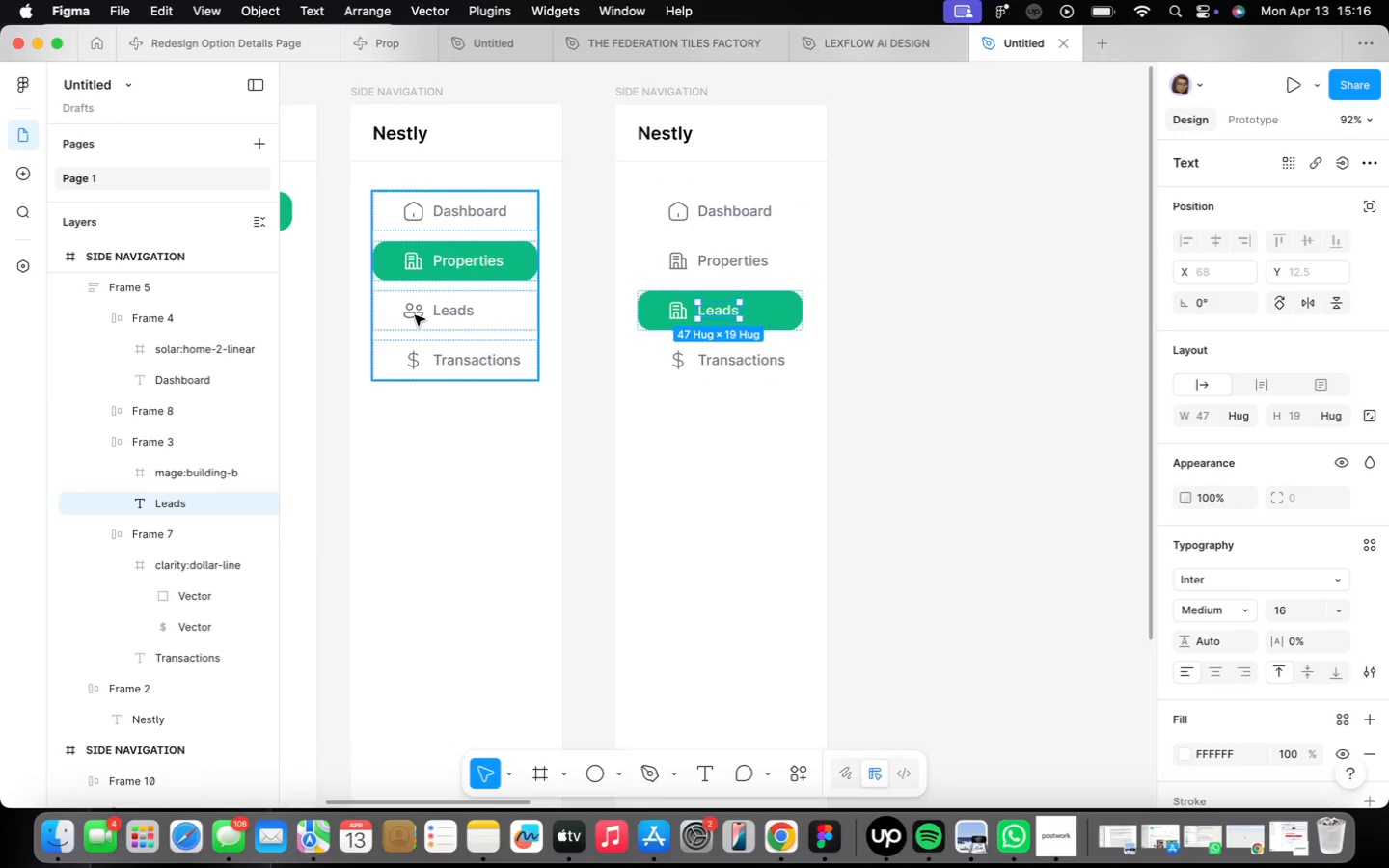 
double_click([415, 315])
 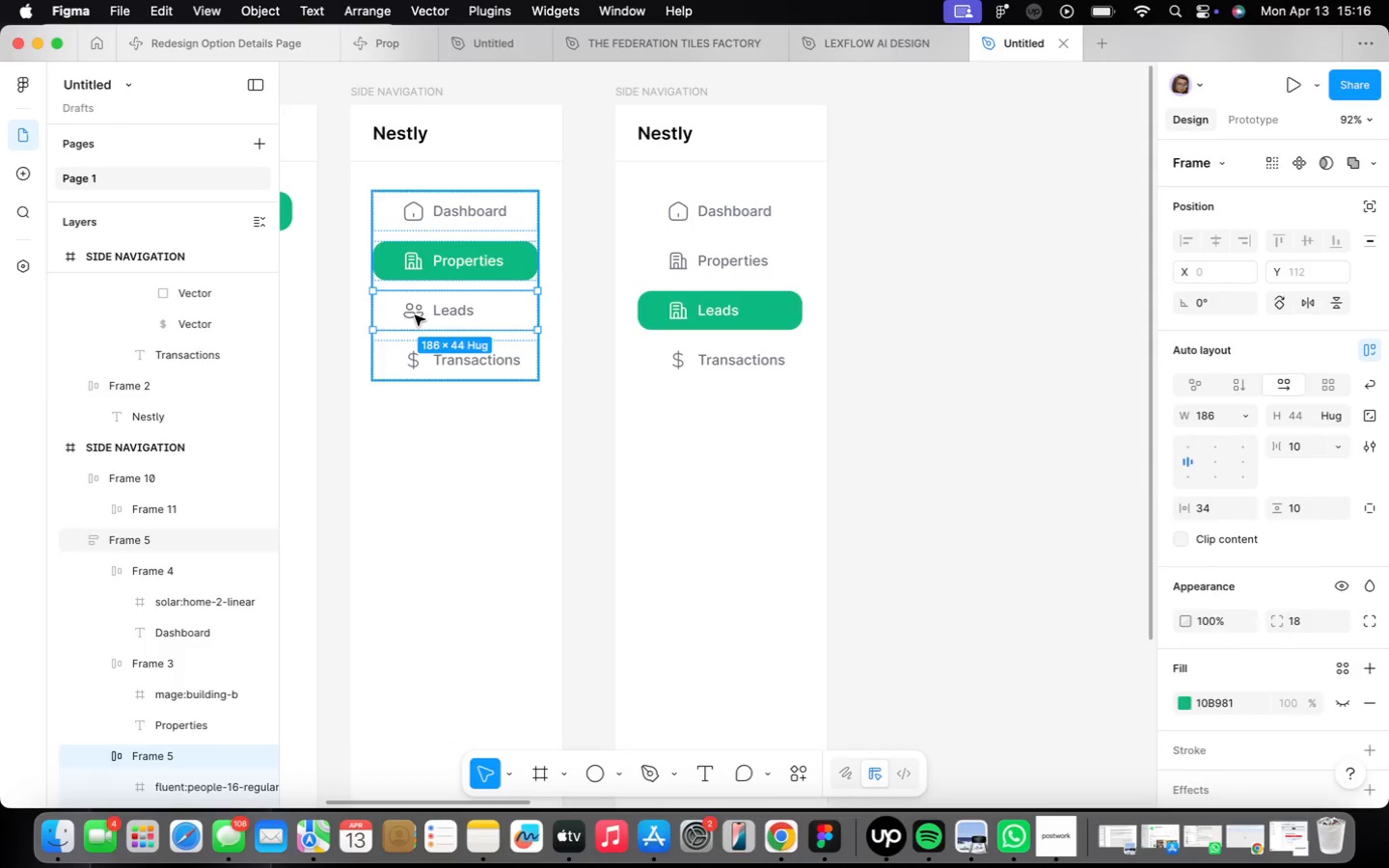 
triple_click([415, 315])
 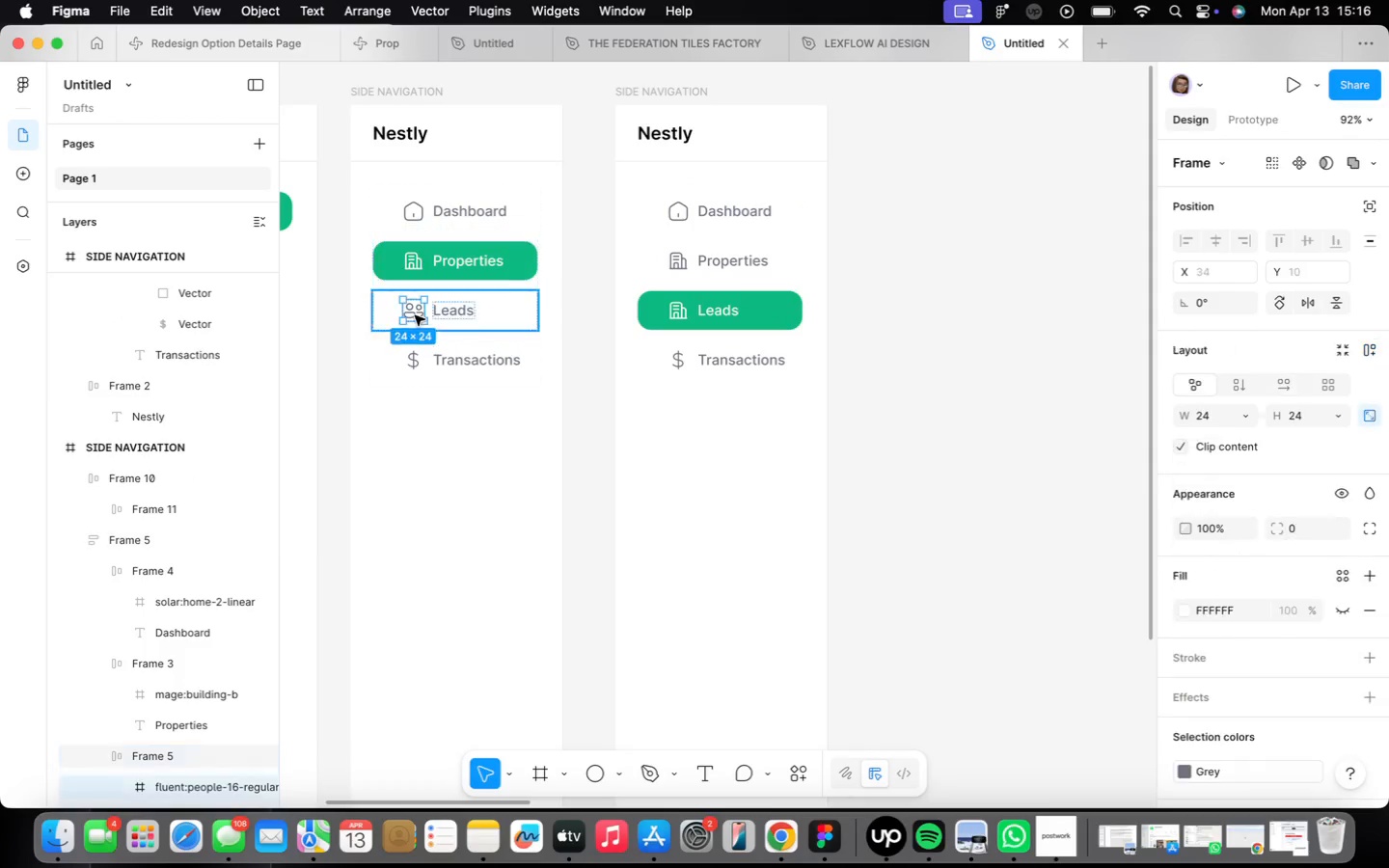 
triple_click([415, 315])
 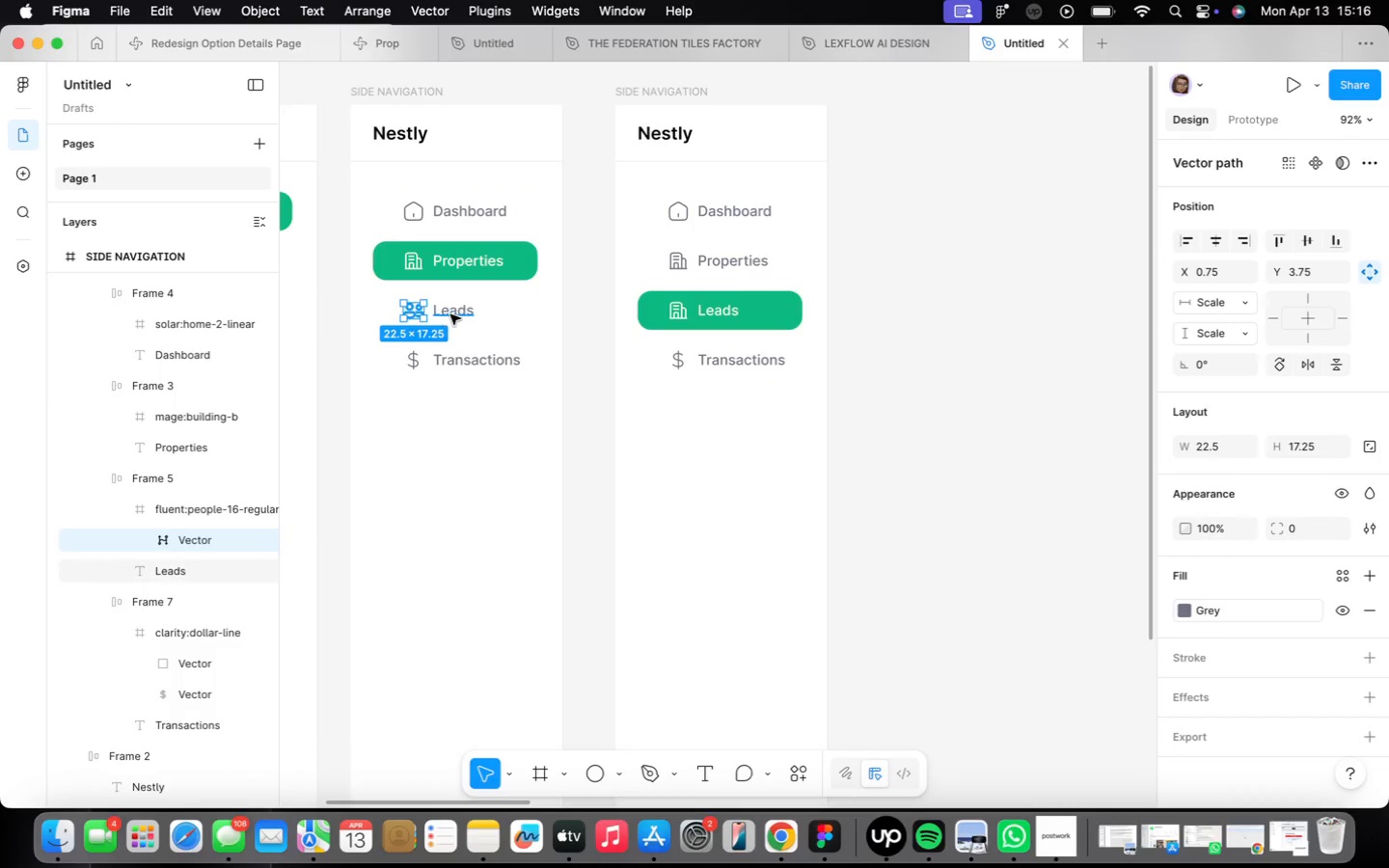 
left_click([450, 314])
 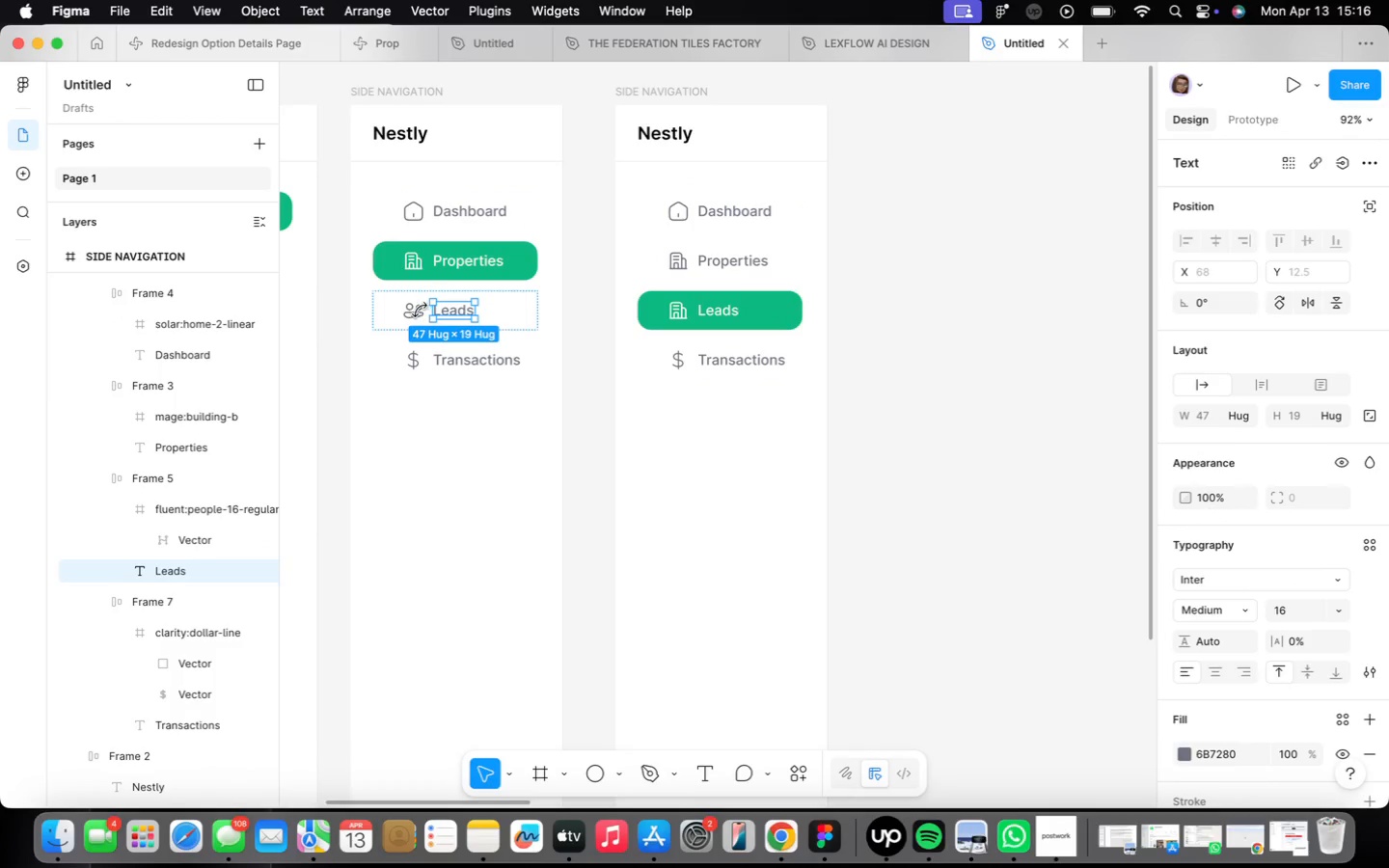 
left_click([411, 310])
 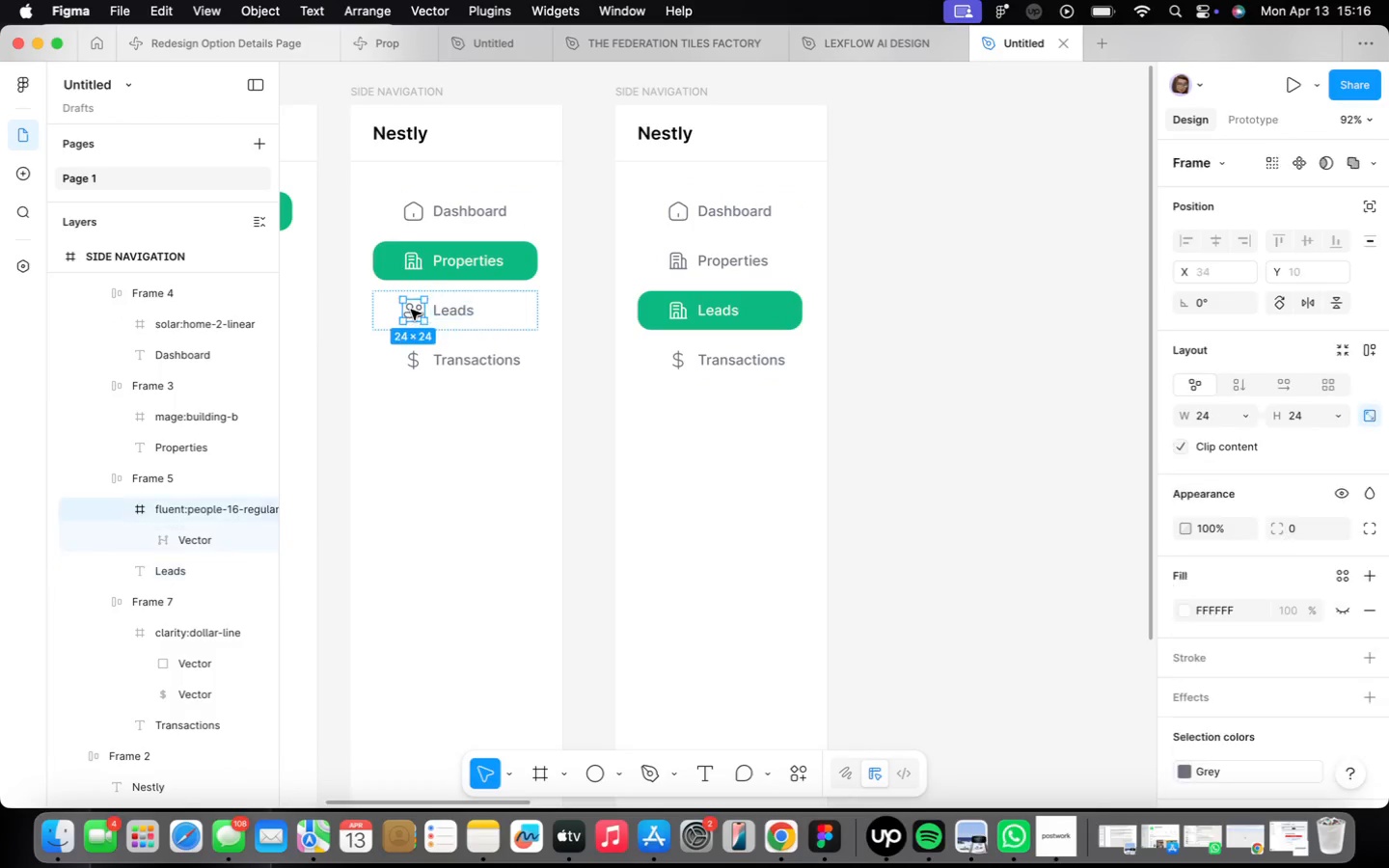 
right_click([411, 310])
 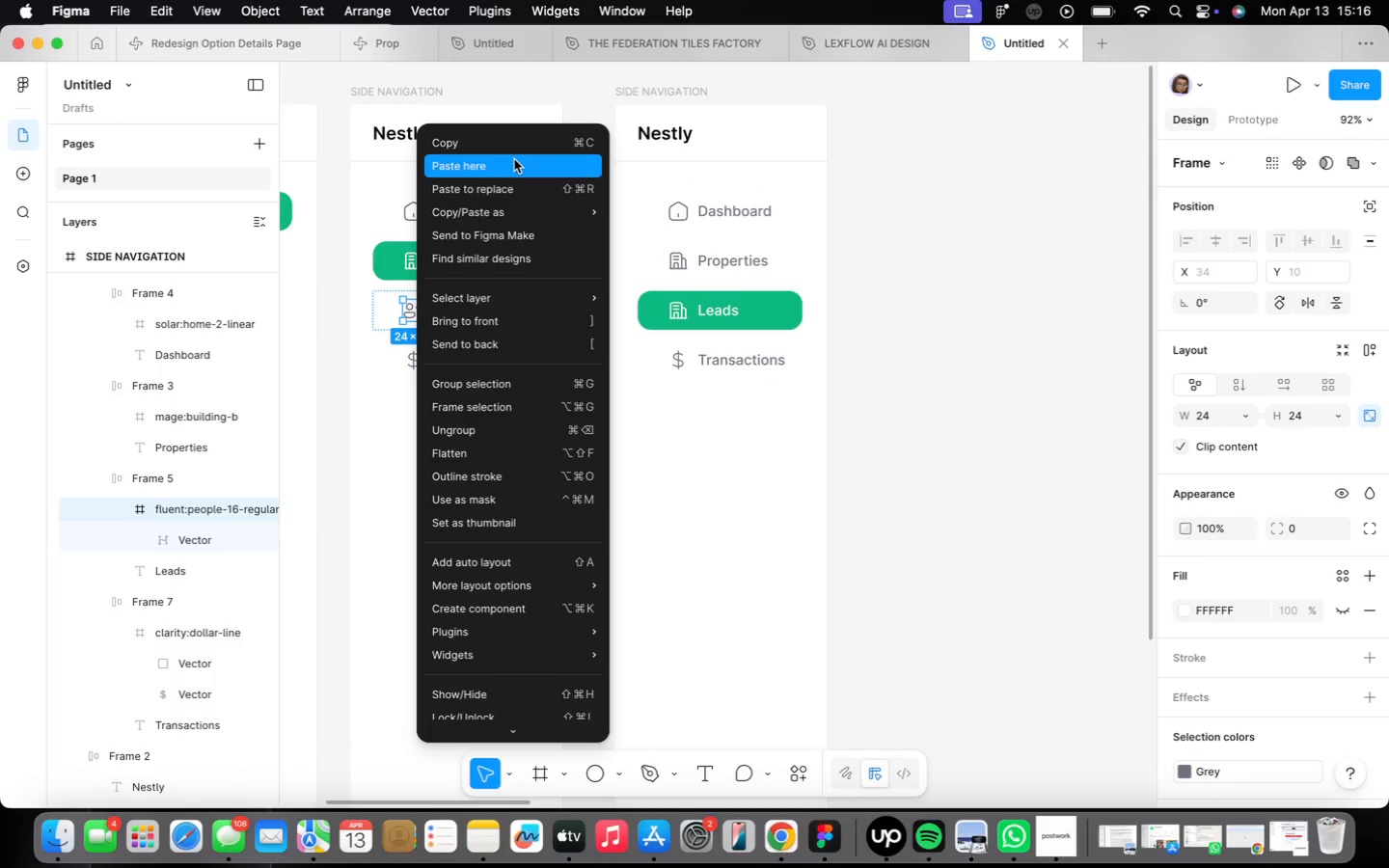 
left_click([513, 149])
 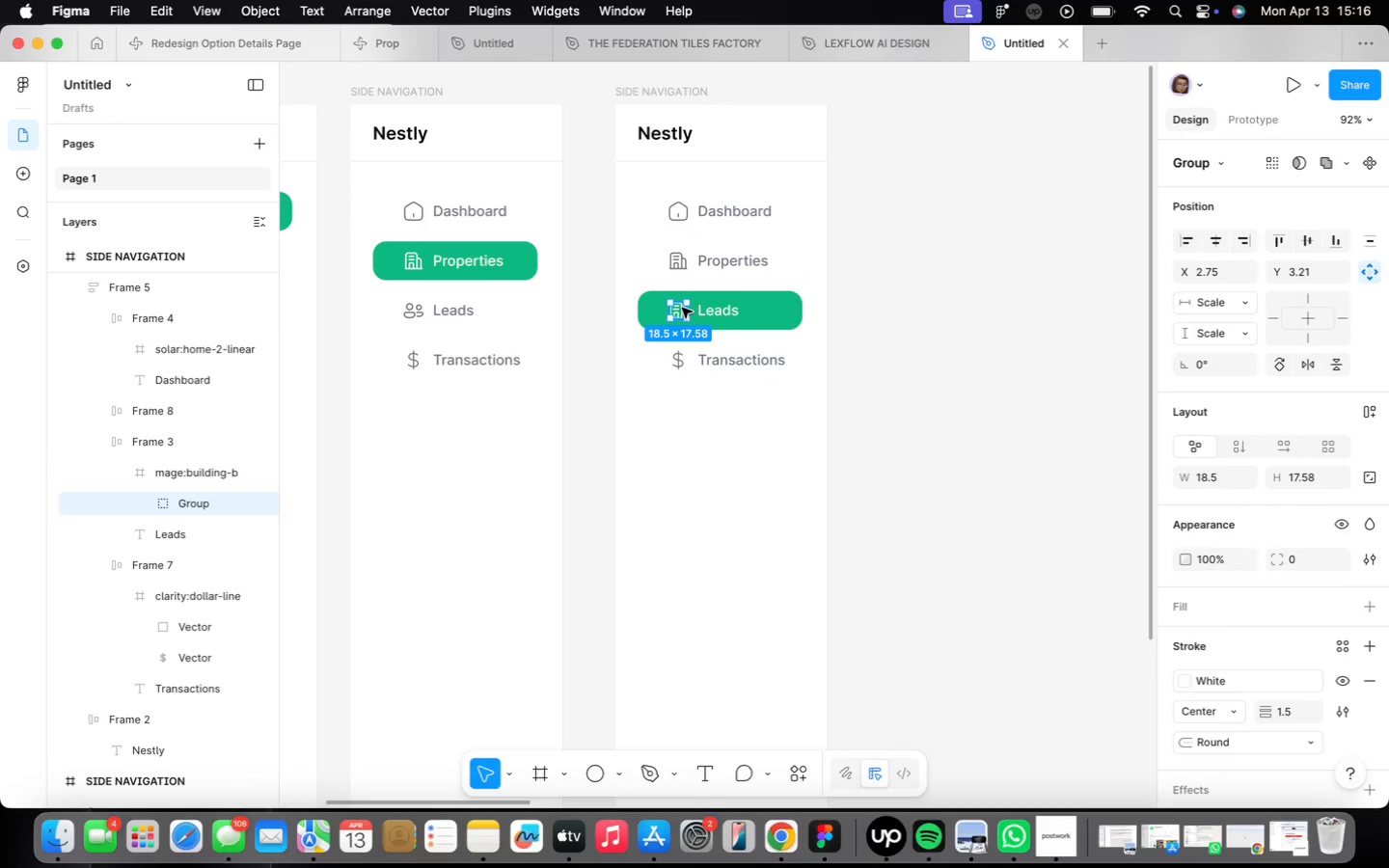 
left_click([705, 313])
 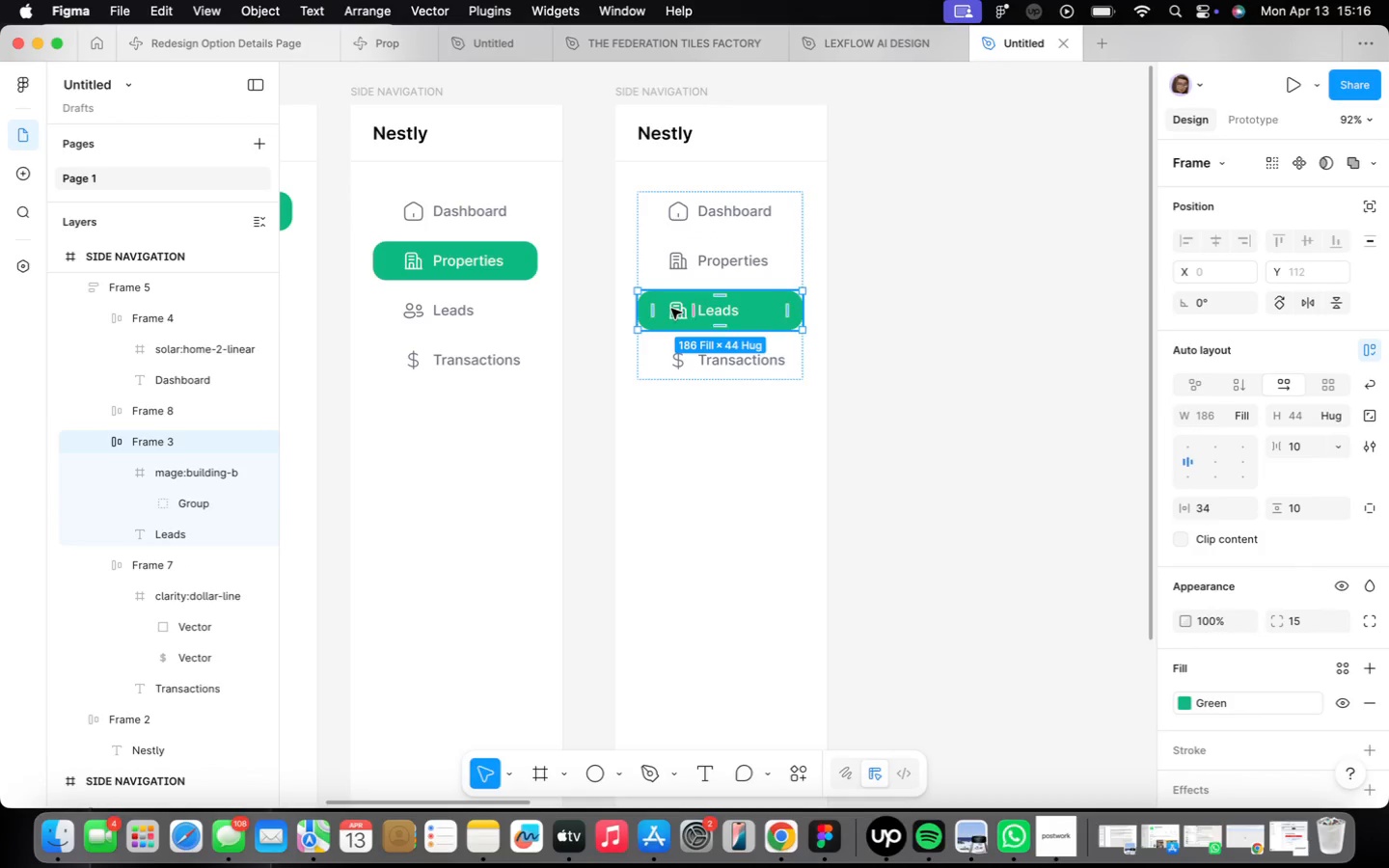 
double_click([673, 312])
 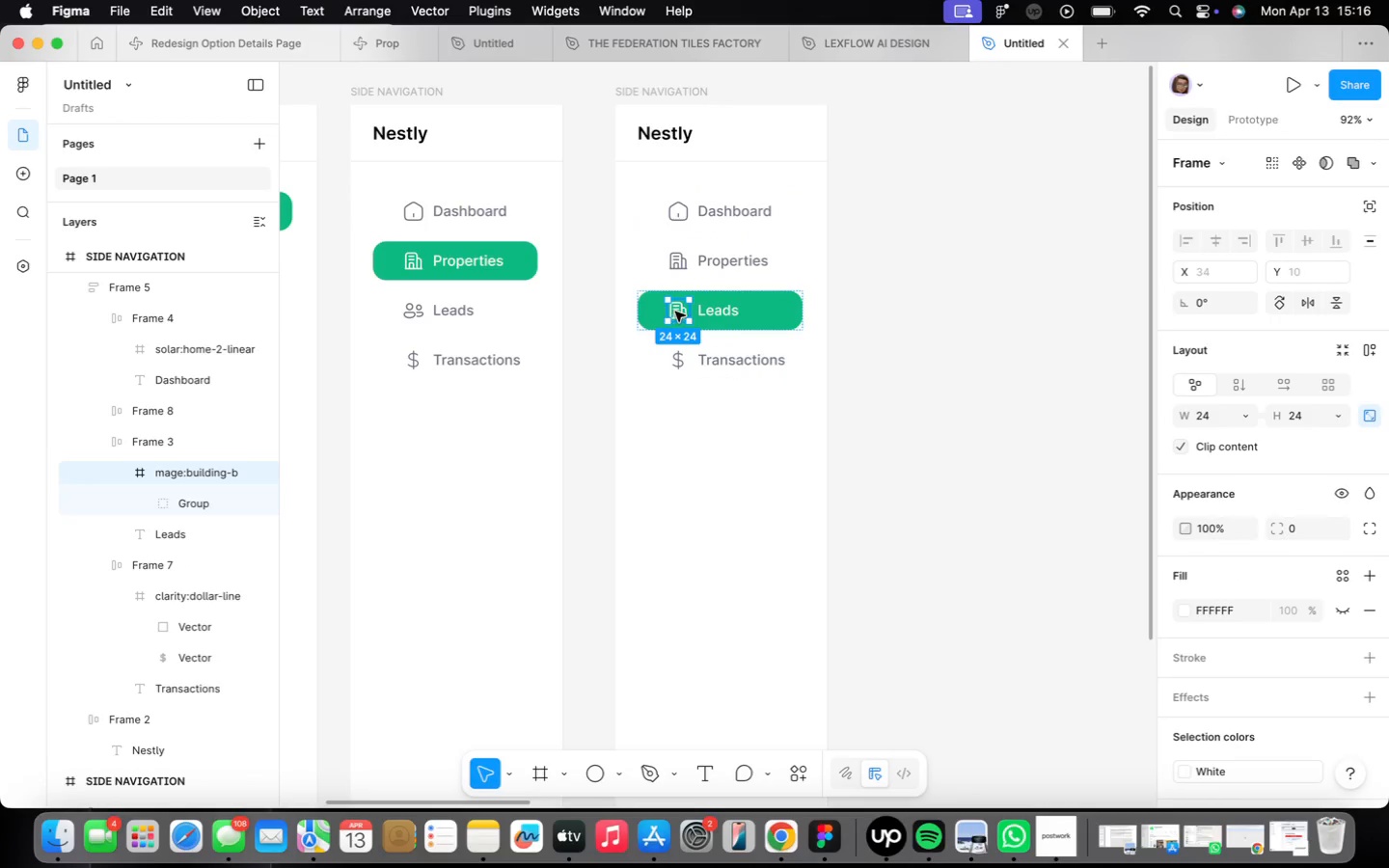 
right_click([676, 312])
 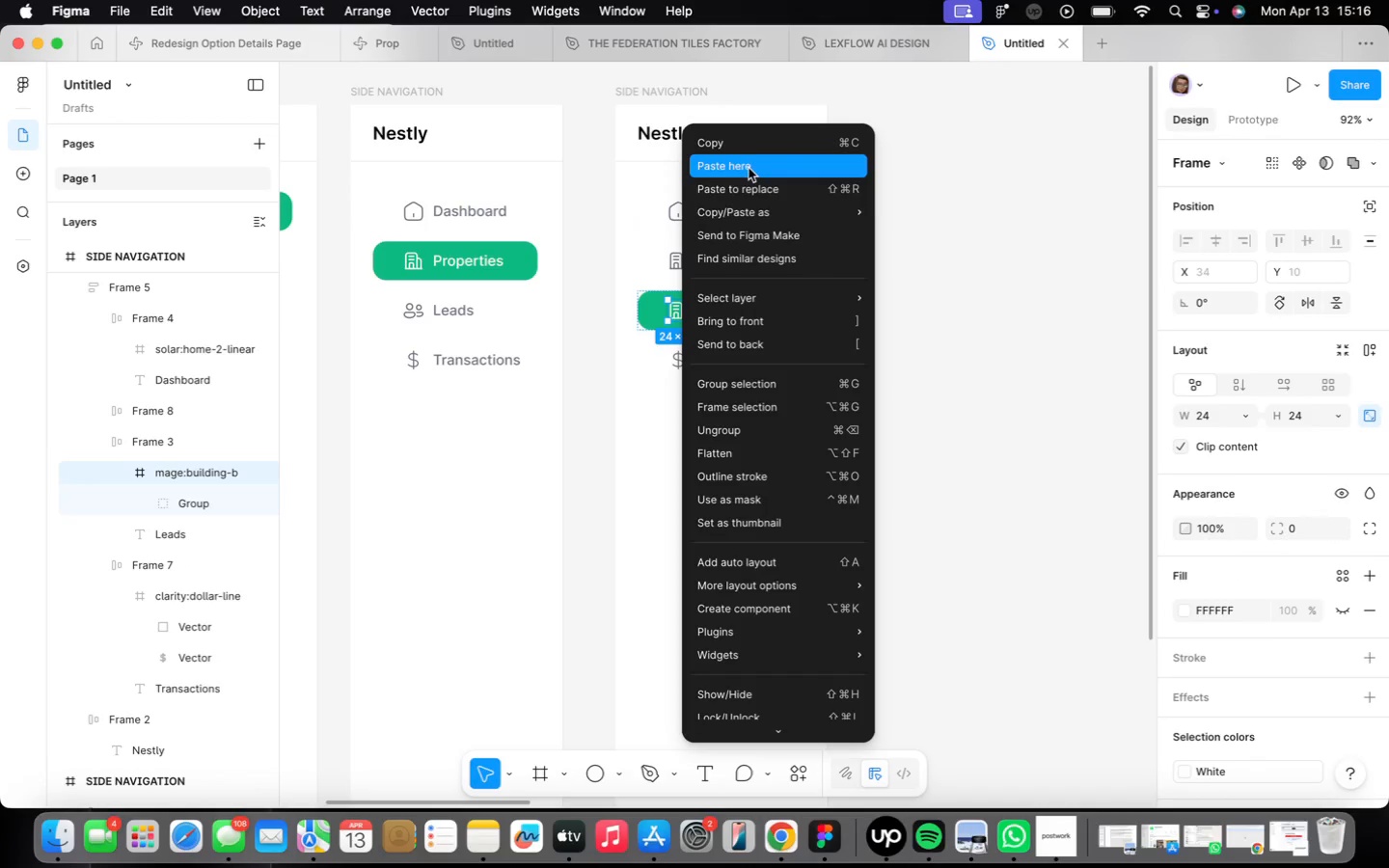 
left_click([749, 196])
 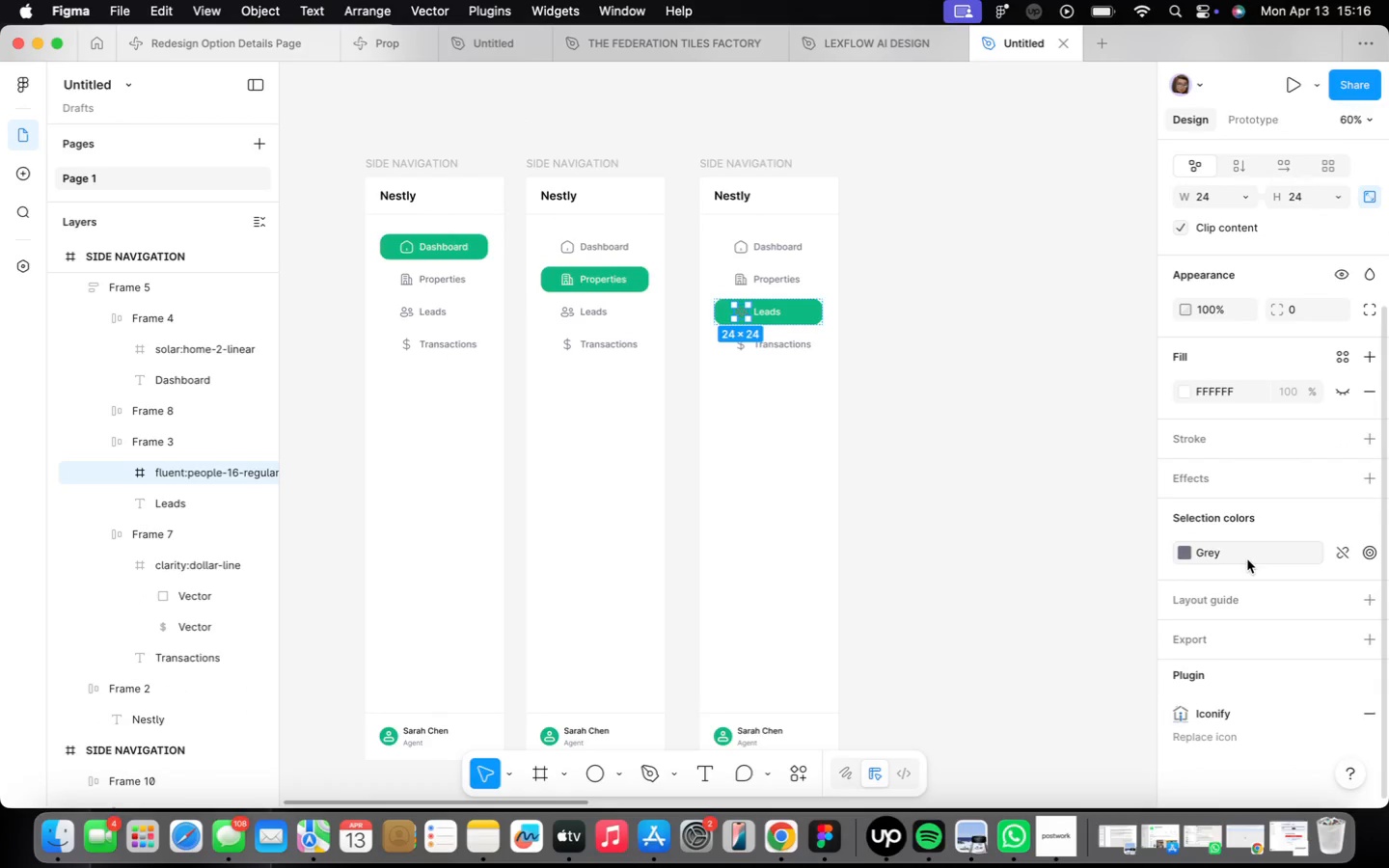 
scroll: coordinate [1211, 523], scroll_direction: down, amount: 27.0
 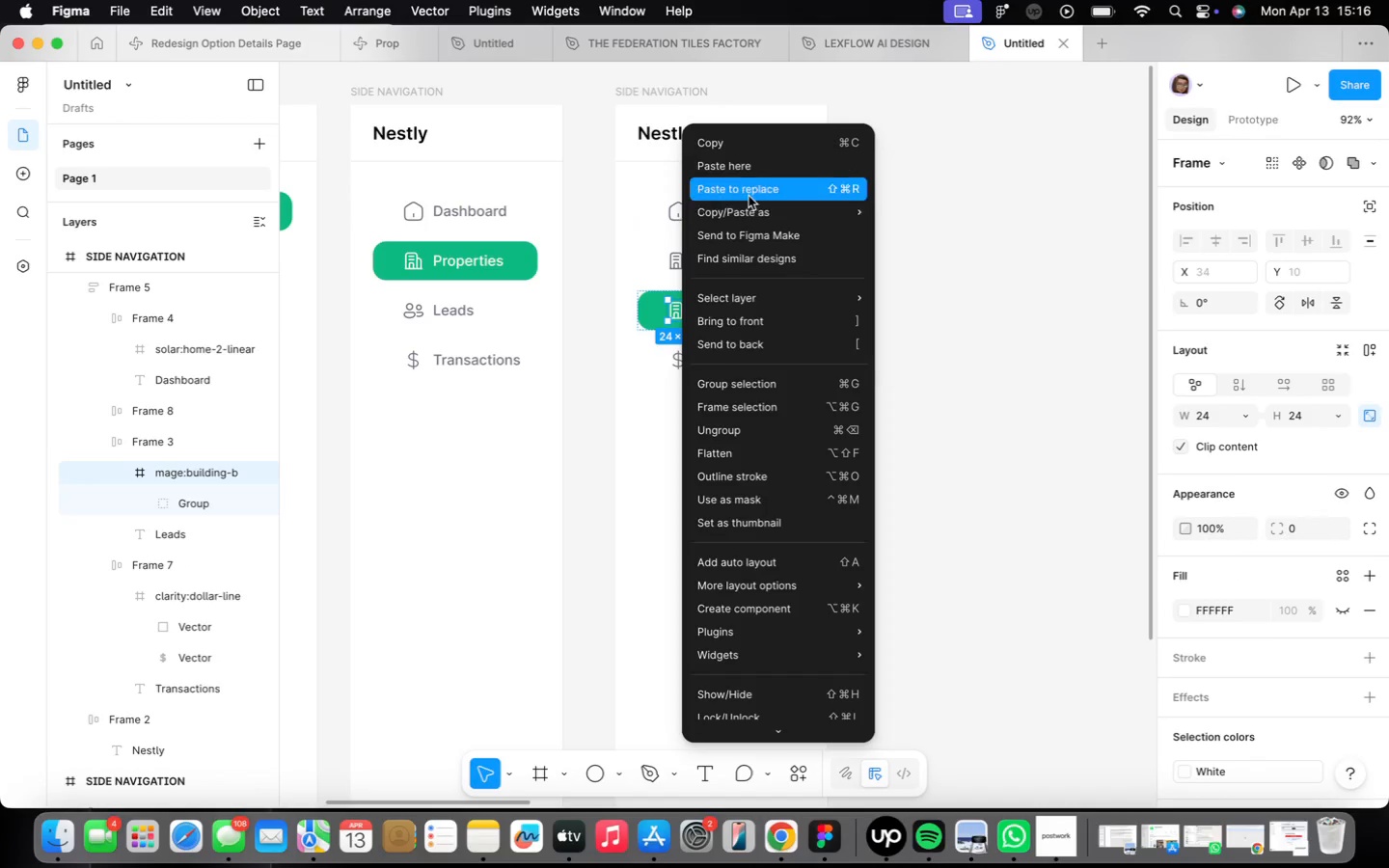 
left_click([1071, 744])
 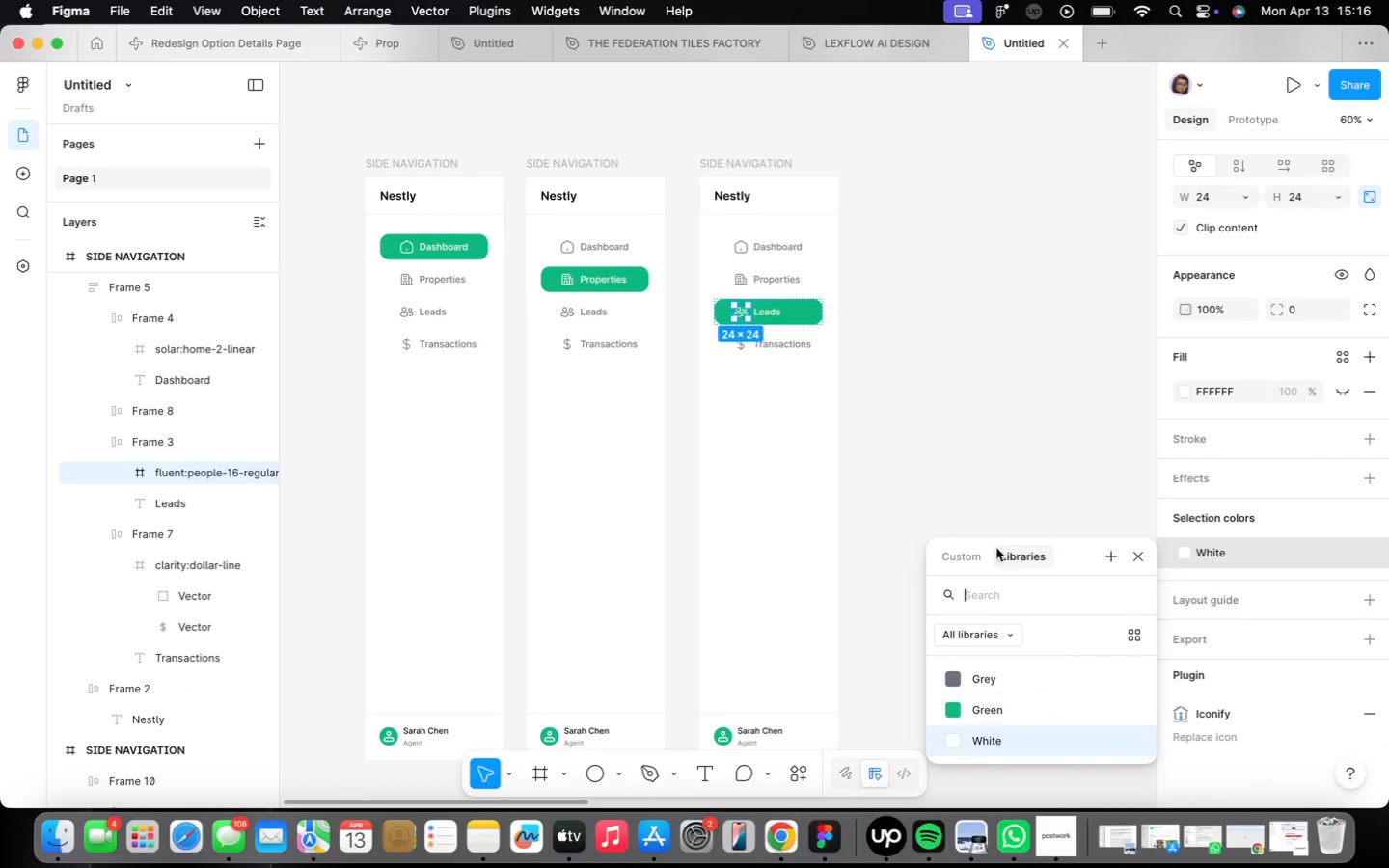 
left_click([922, 454])
 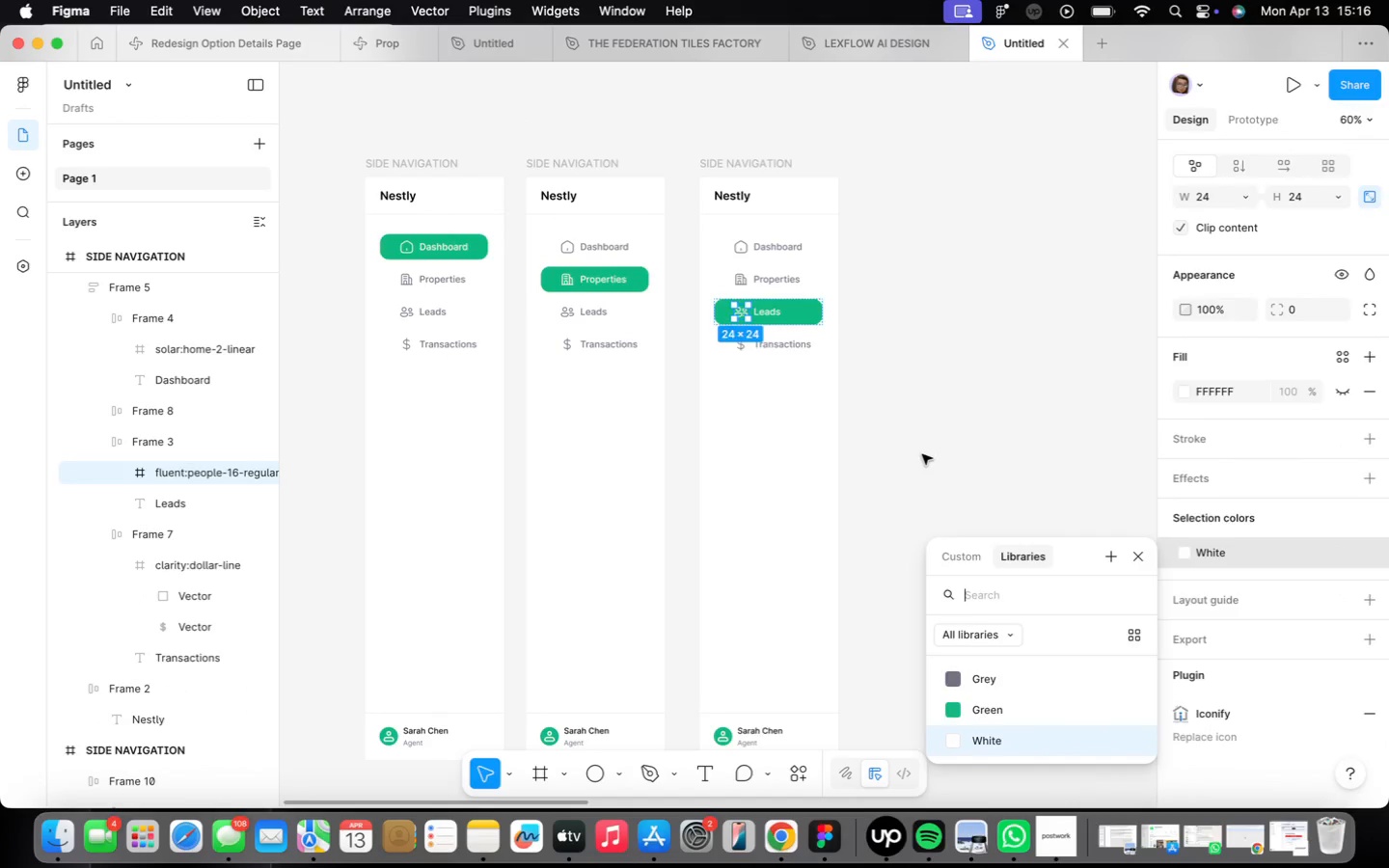 
left_click([776, 157])
 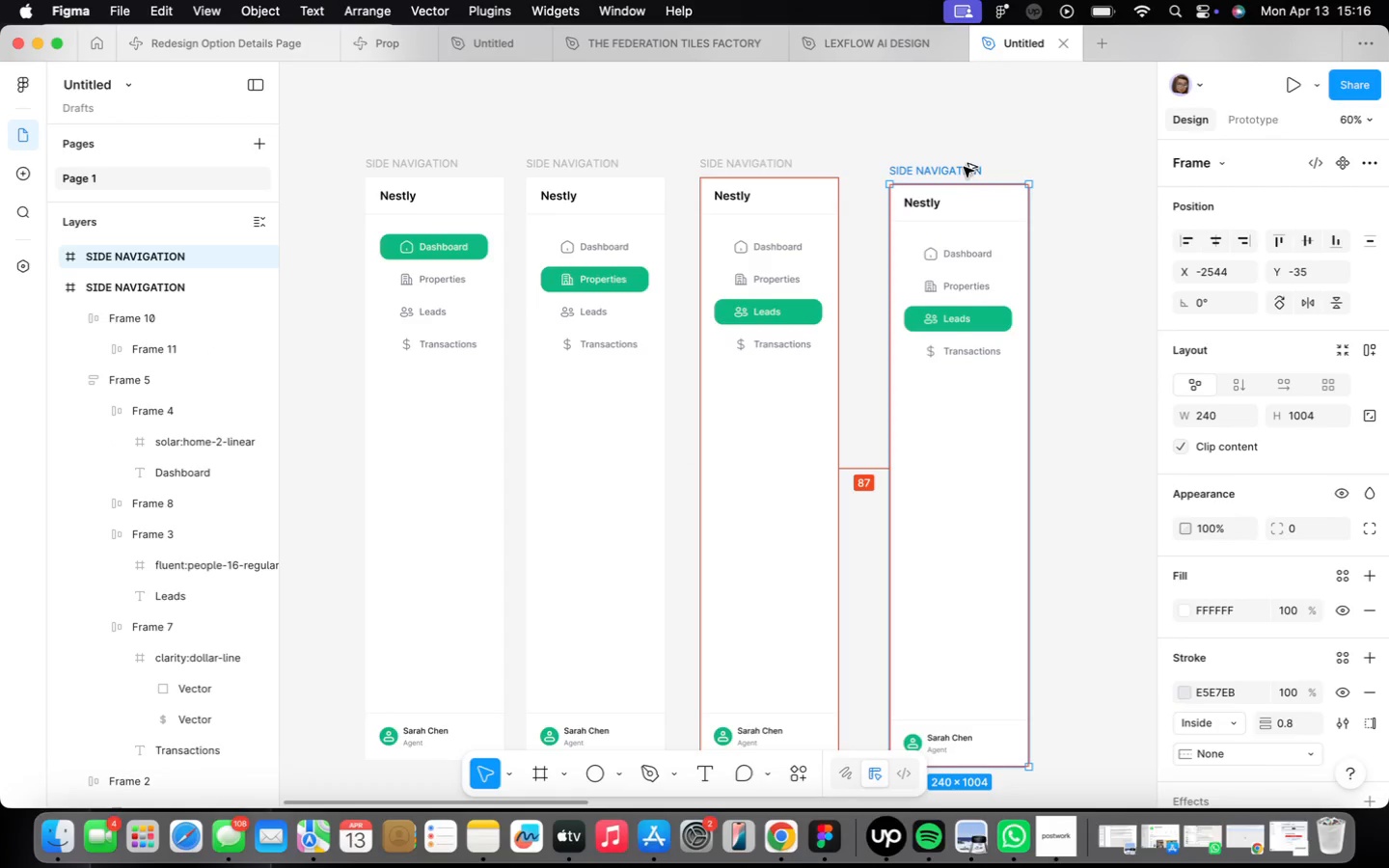 
hold_key(key=OptionLeft, duration=2.07)
left_click_drag(start_coordinate=[775, 159], to_coordinate=[949, 156])
 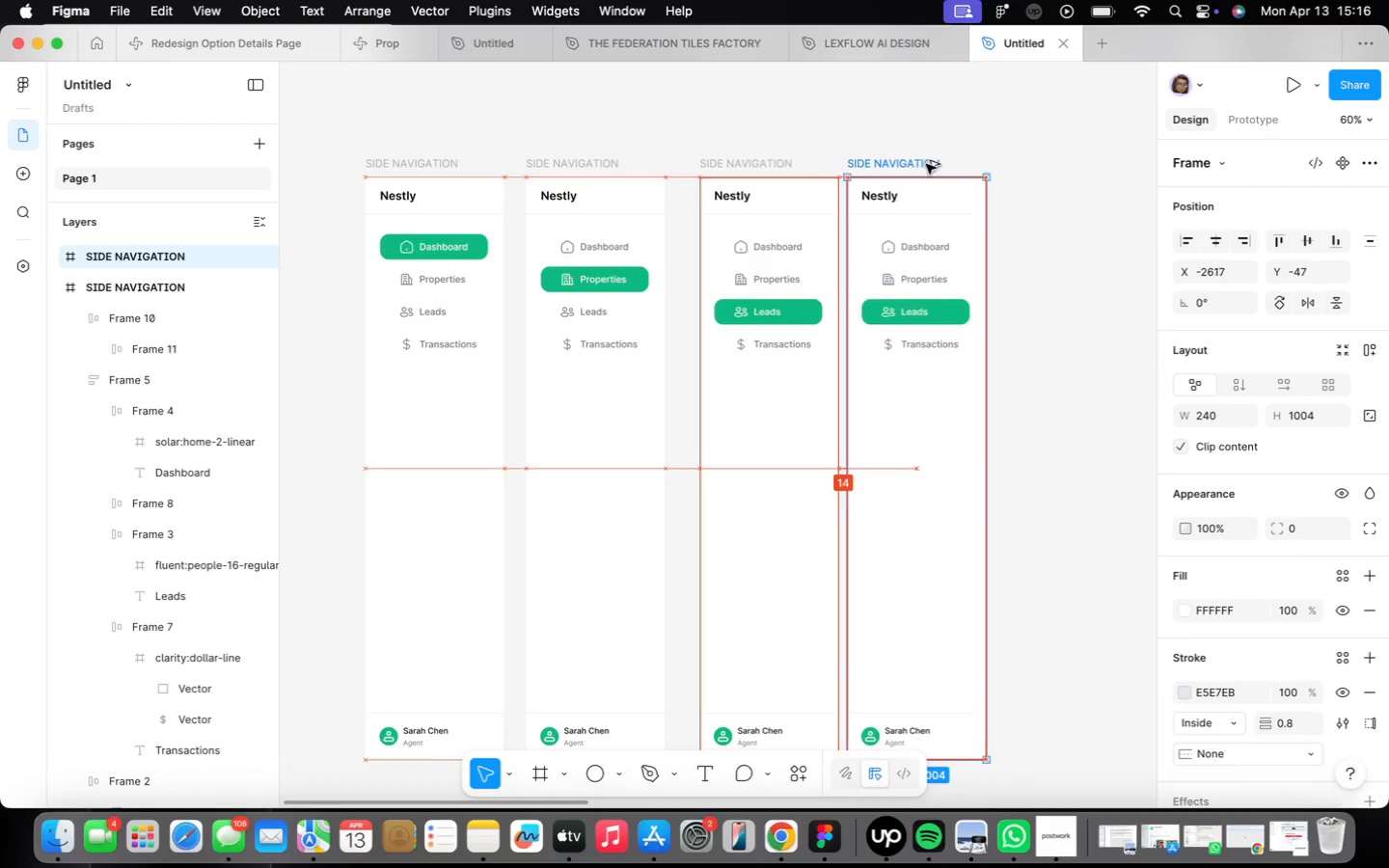 
double_click([743, 327])
 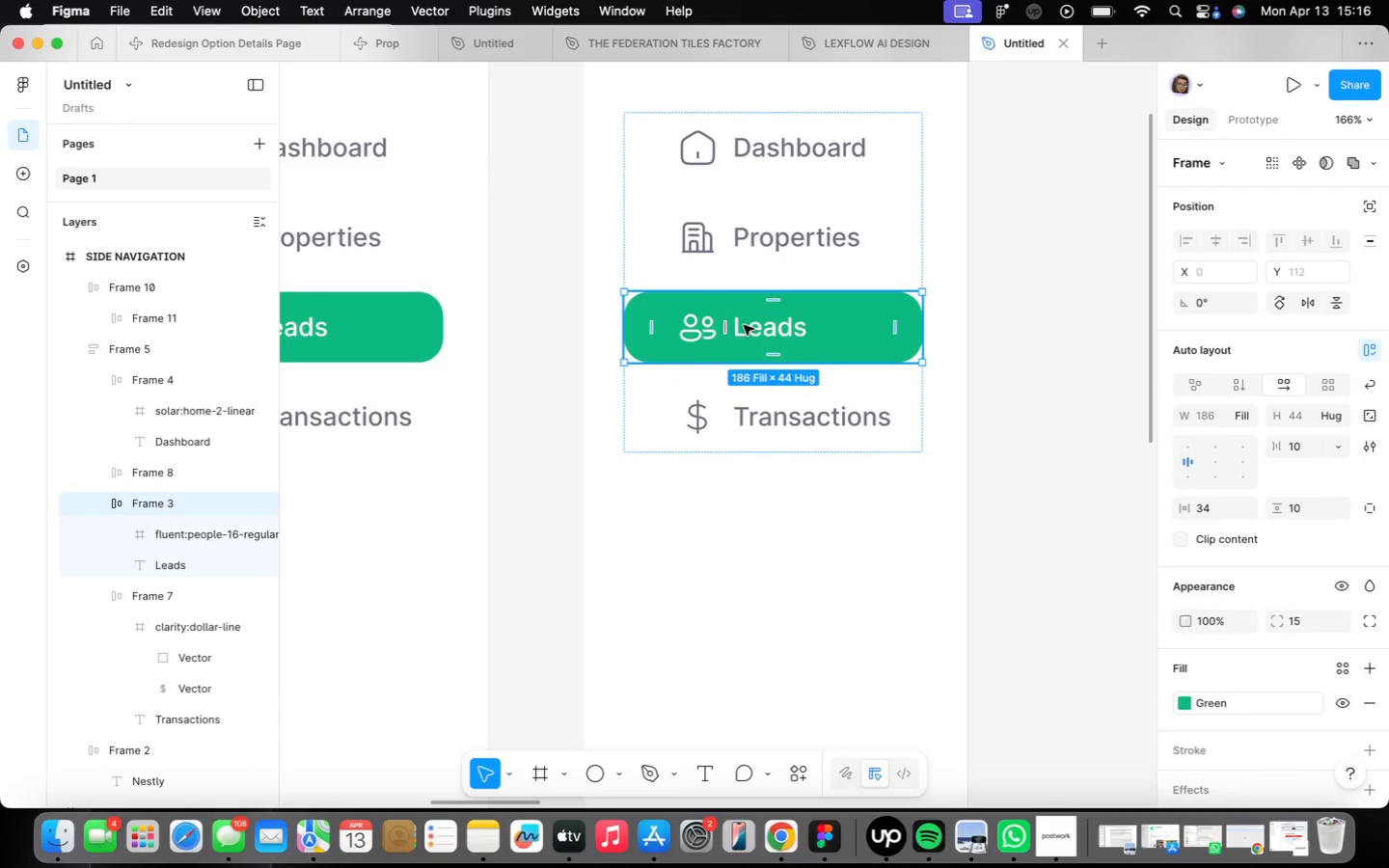 
scroll: coordinate [736, 336], scroll_direction: up, amount: 16.0
 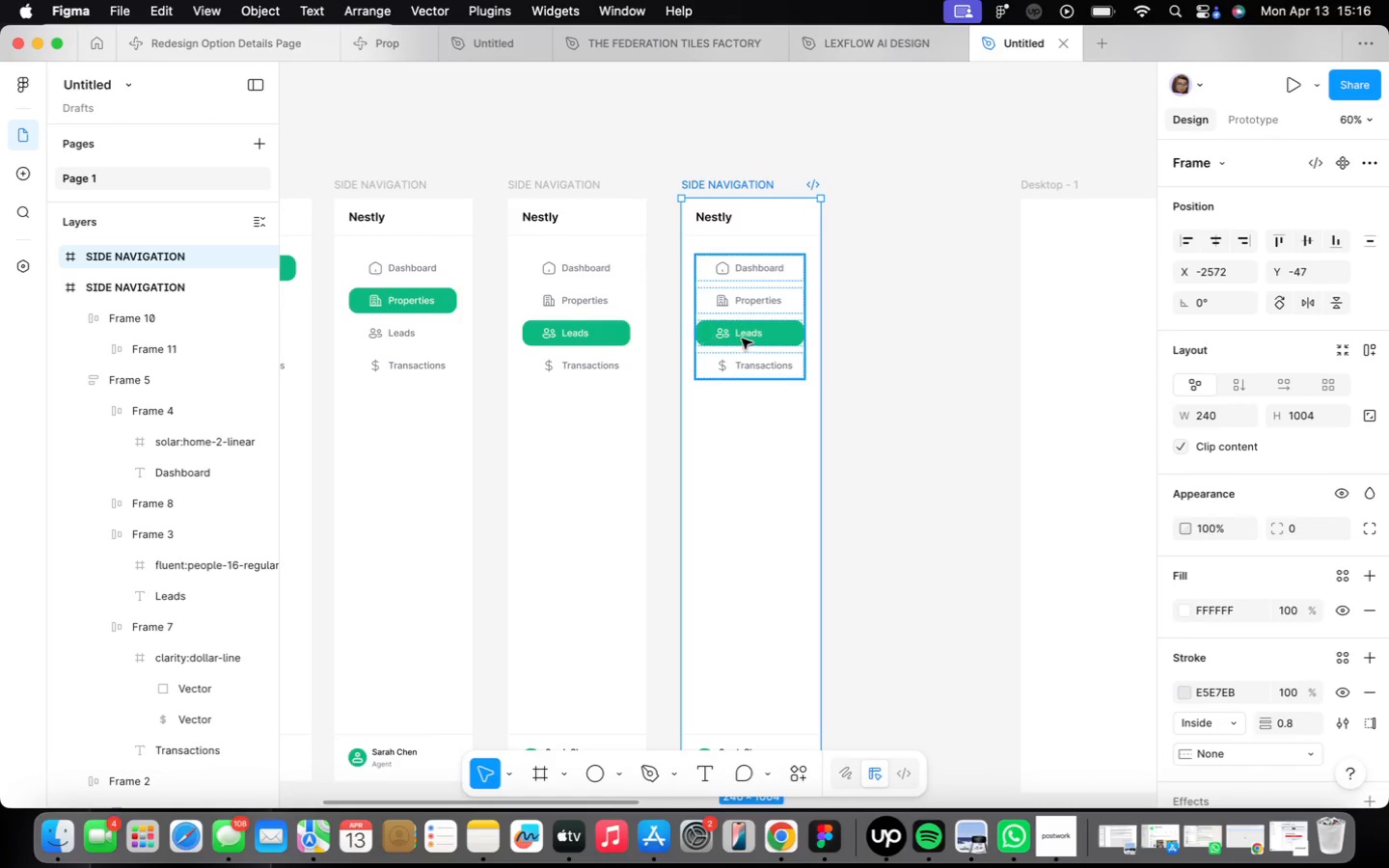 
key(ArrowDown)
 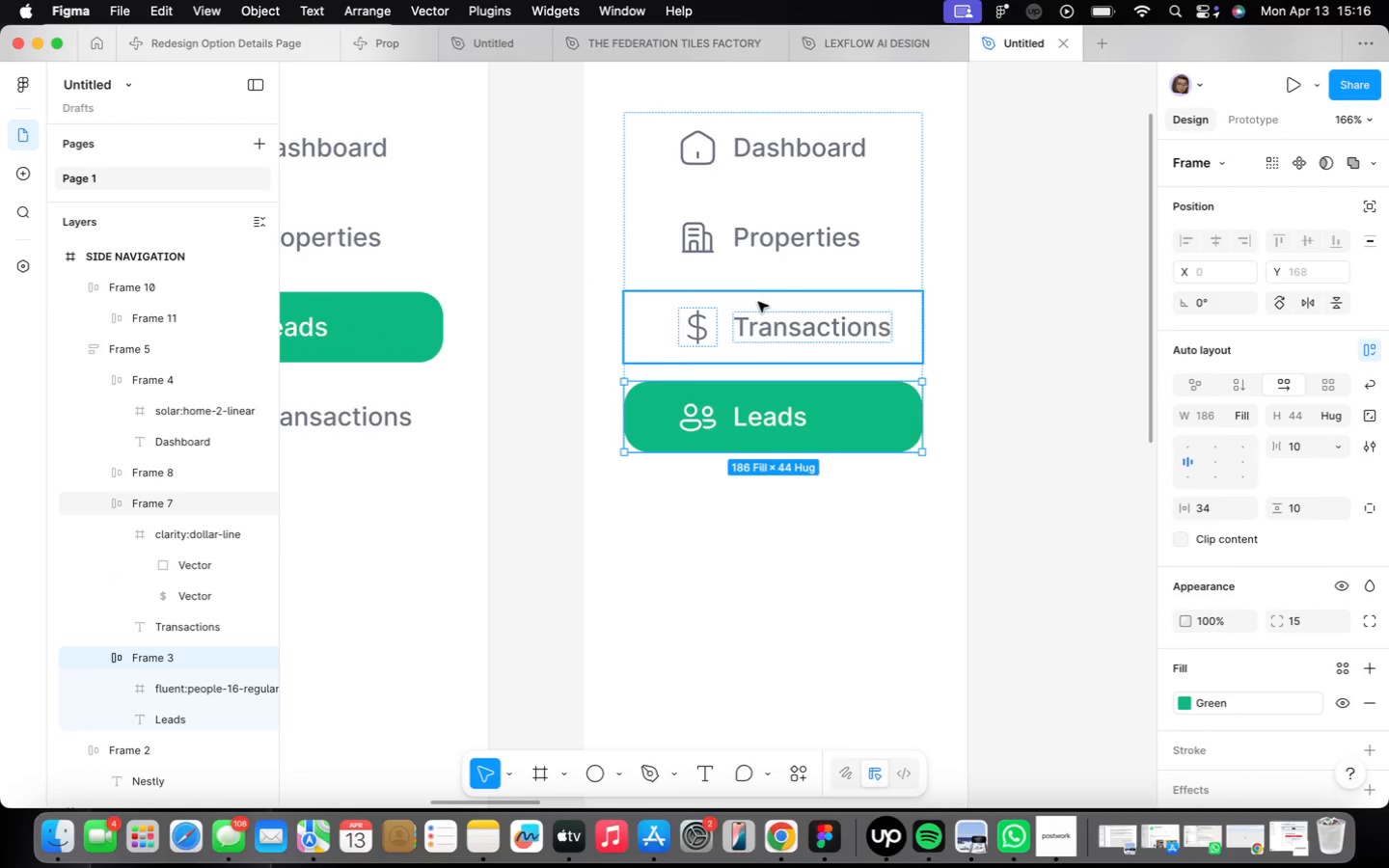 
double_click([787, 324])
 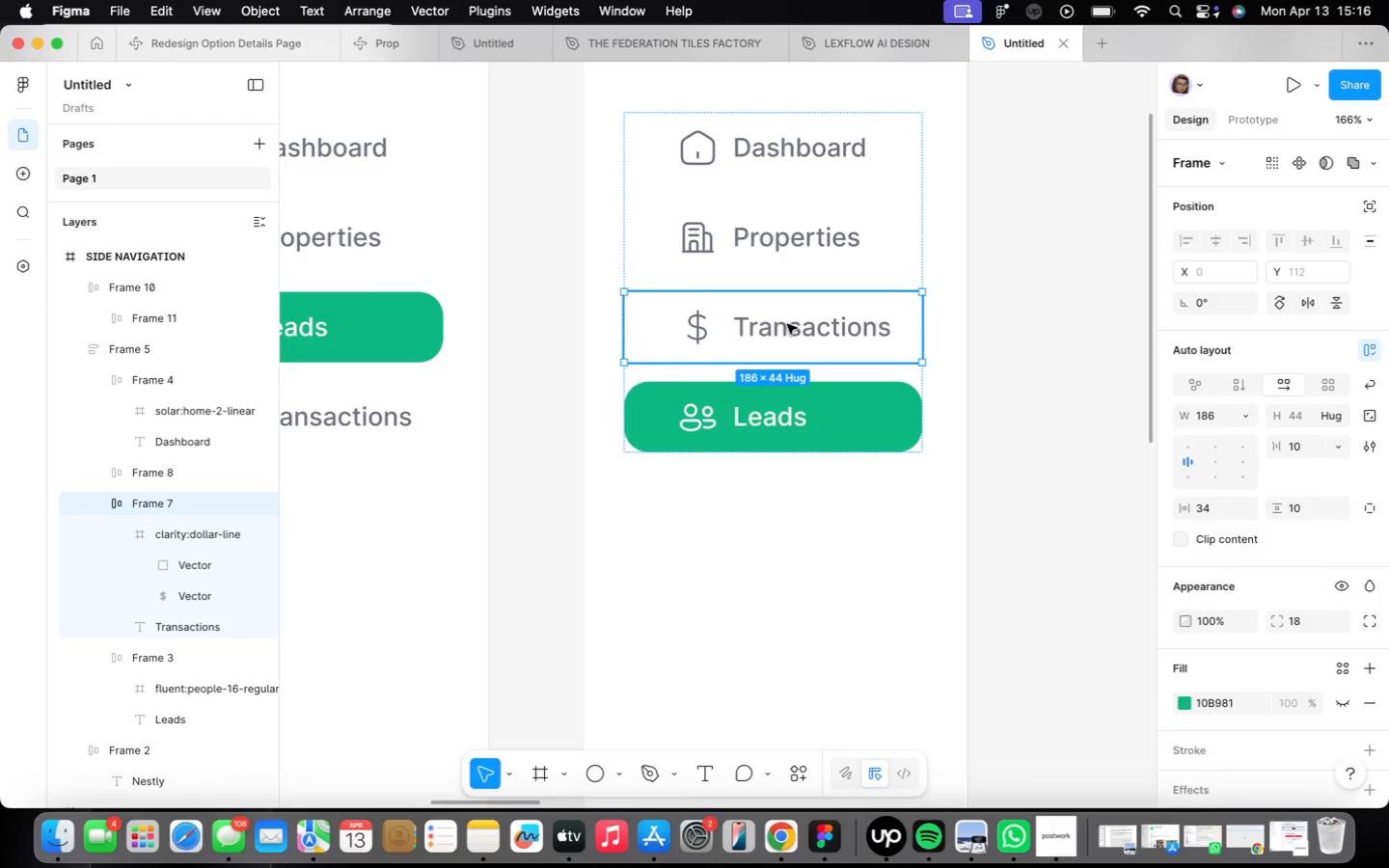 
triple_click([787, 324])
 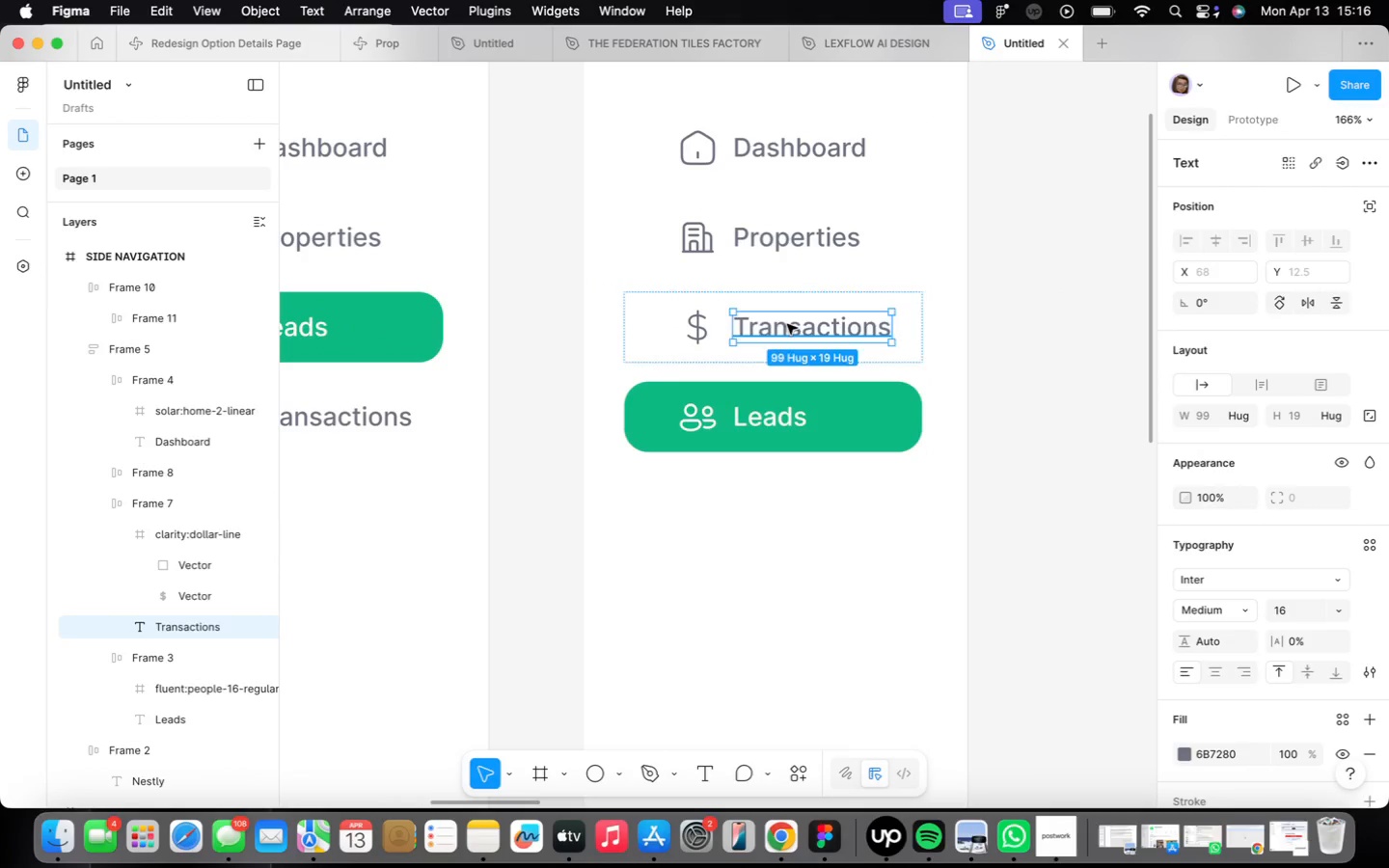 
triple_click([787, 324])
 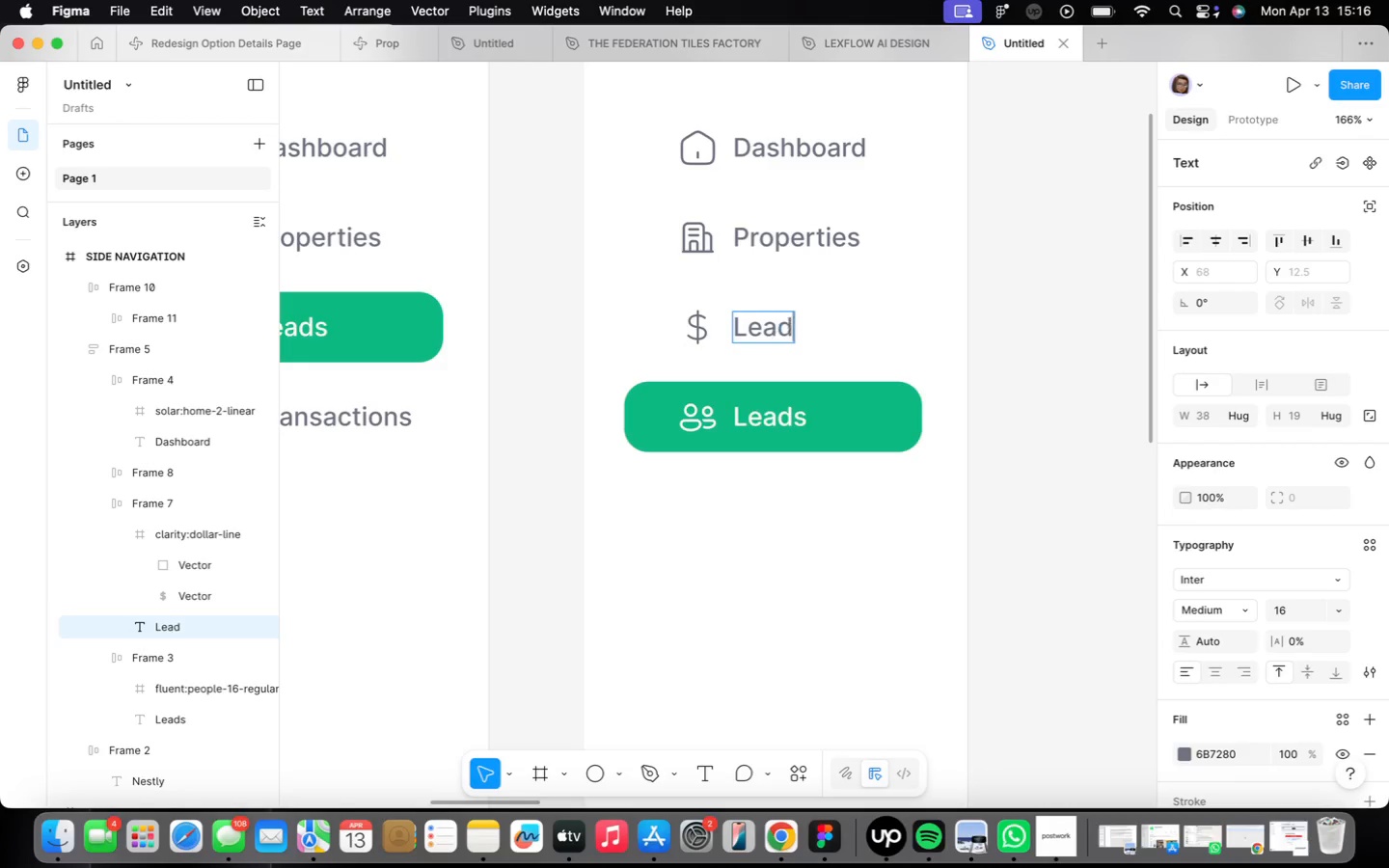 
type(Leads)
 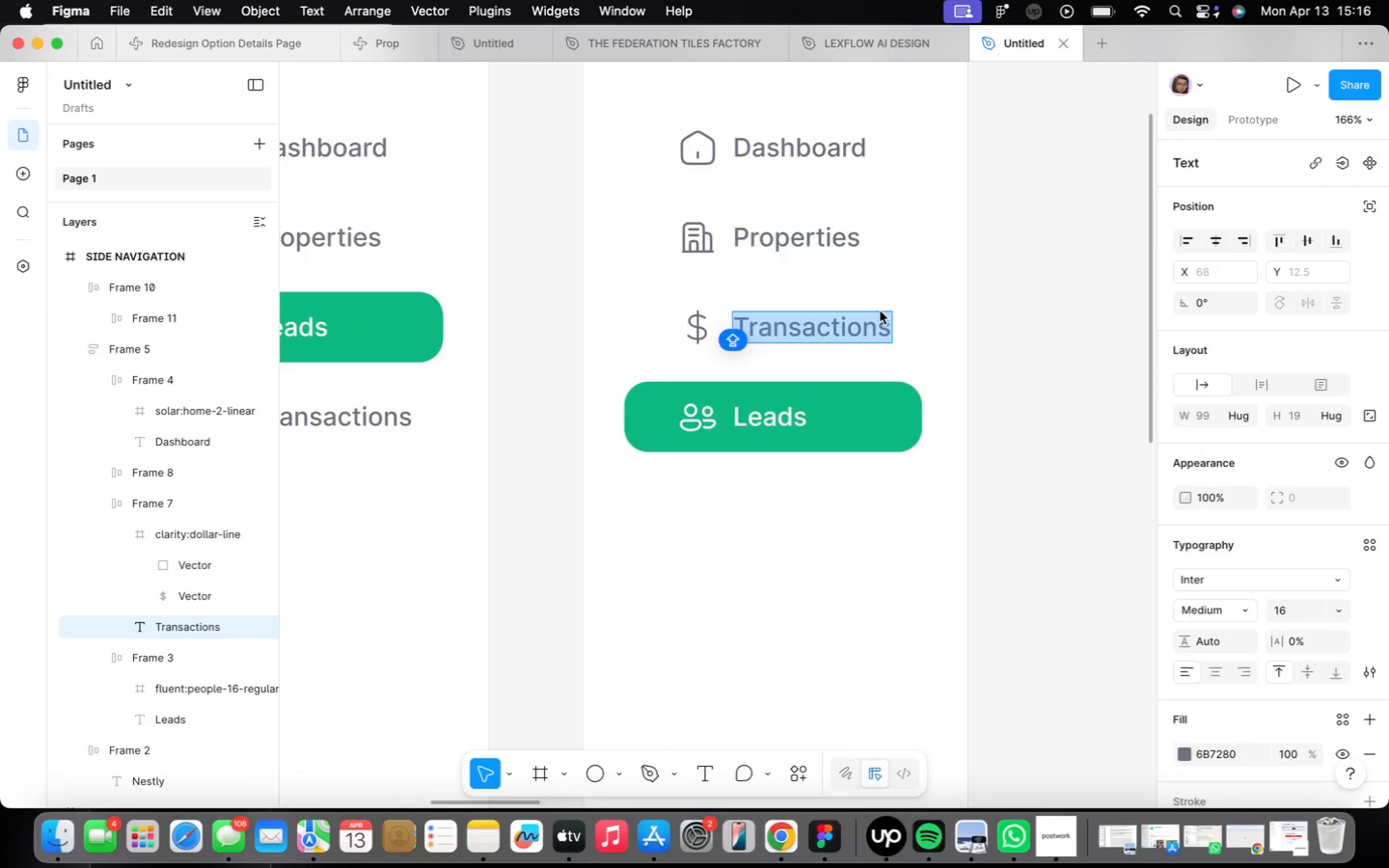 
type(Transactions)
 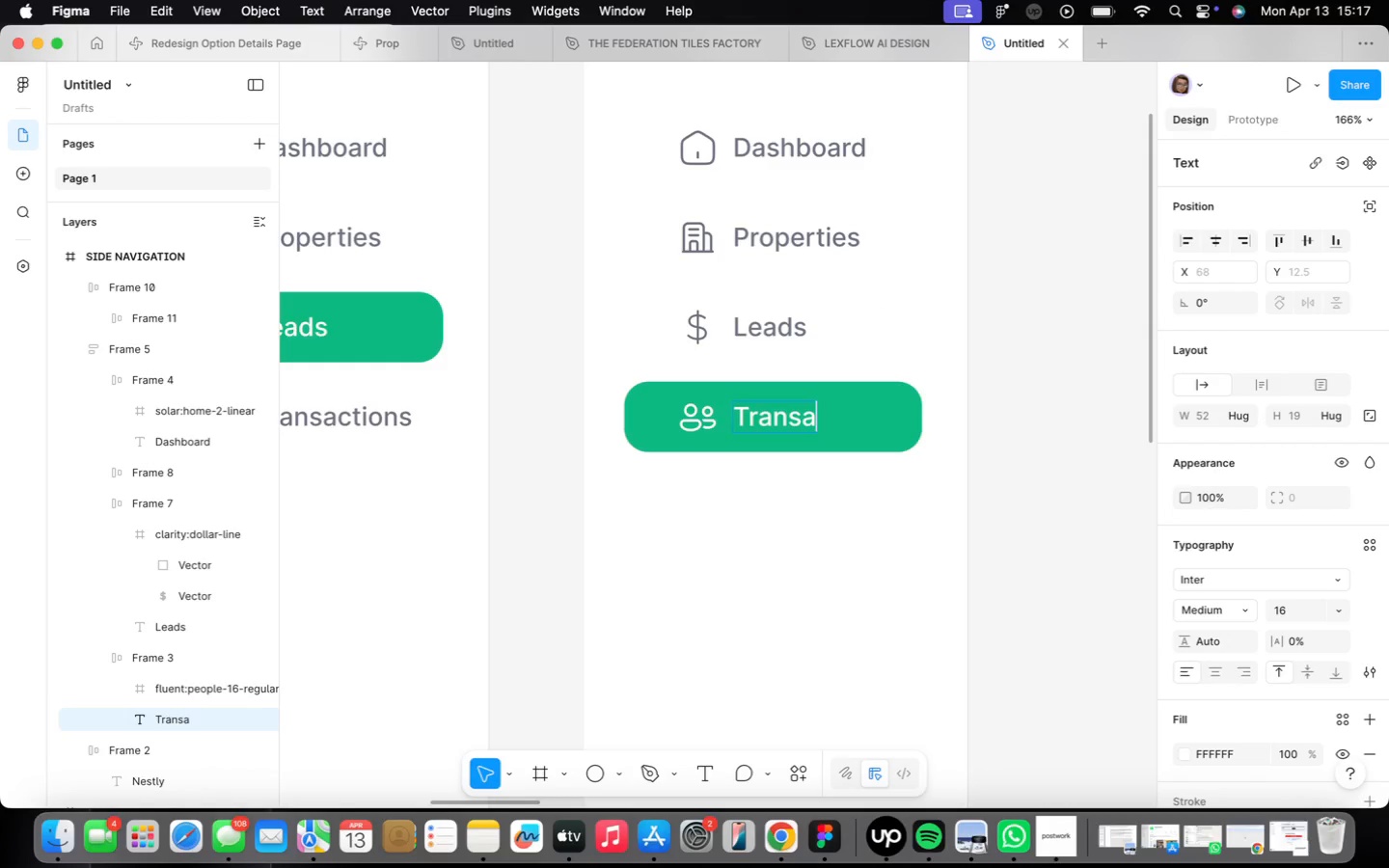 
left_click_drag(start_coordinate=[828, 555], to_coordinate=[837, 551])
 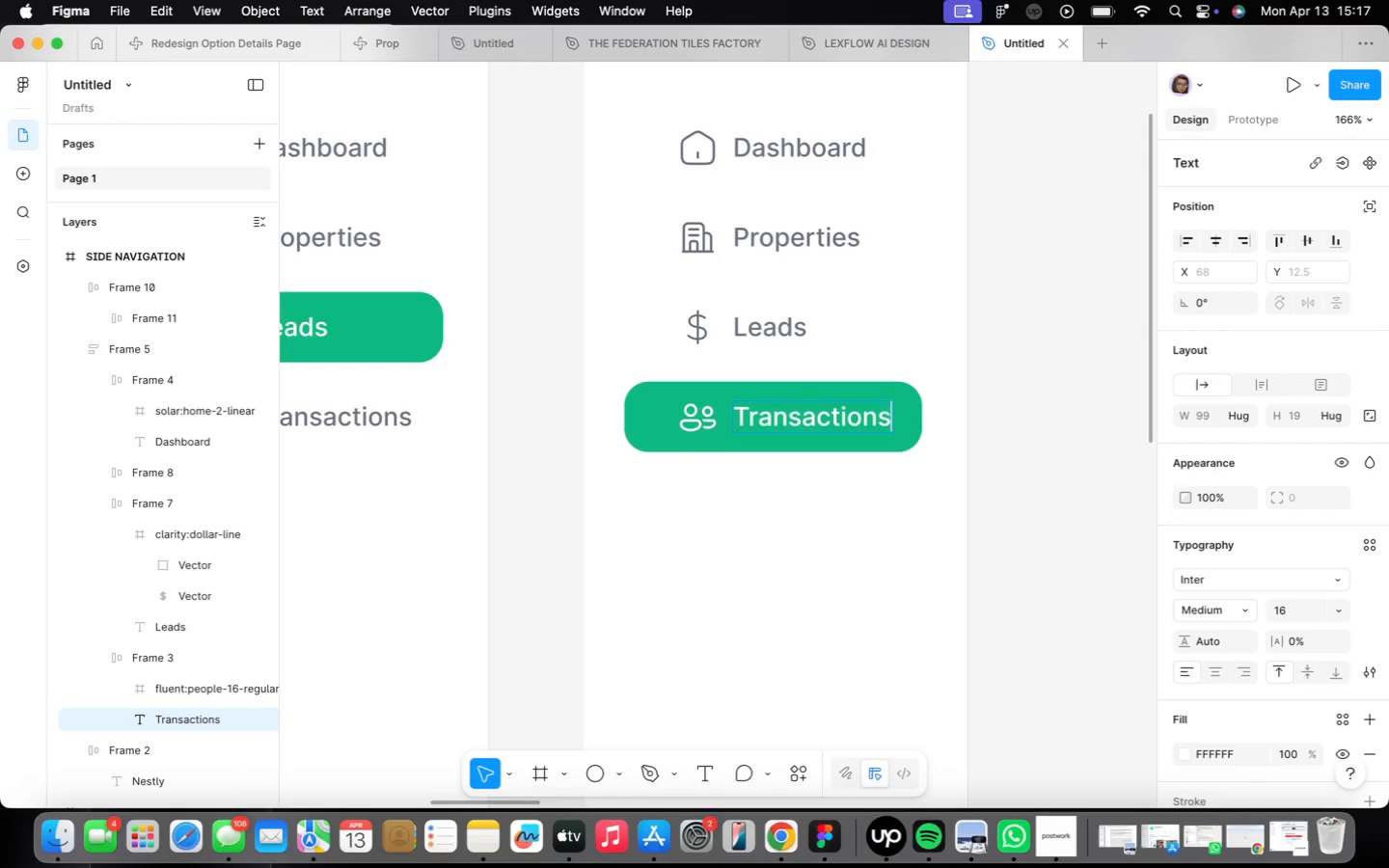 
scroll: coordinate [760, 484], scroll_direction: down, amount: 2.0
 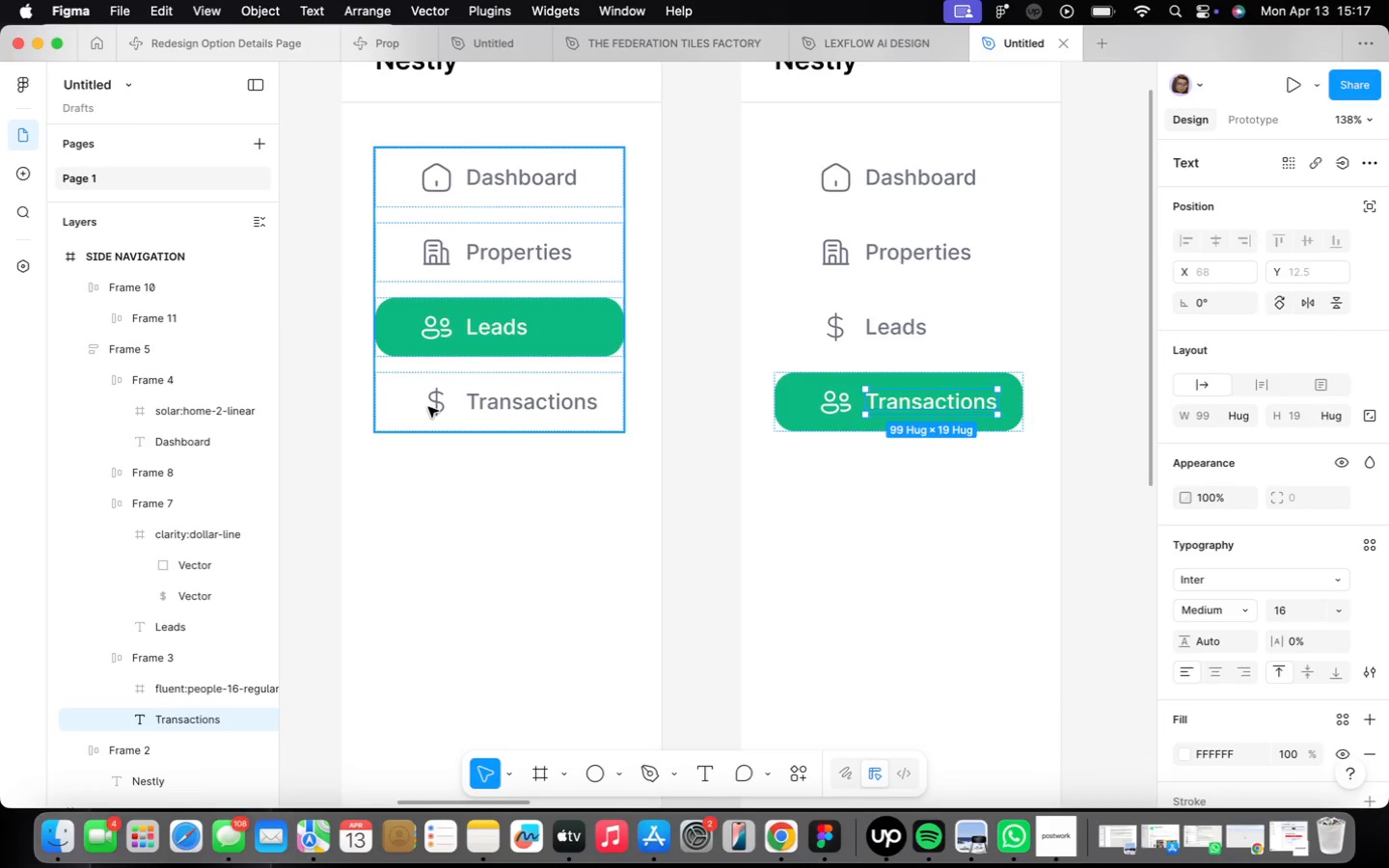 
right_click([426, 407])
 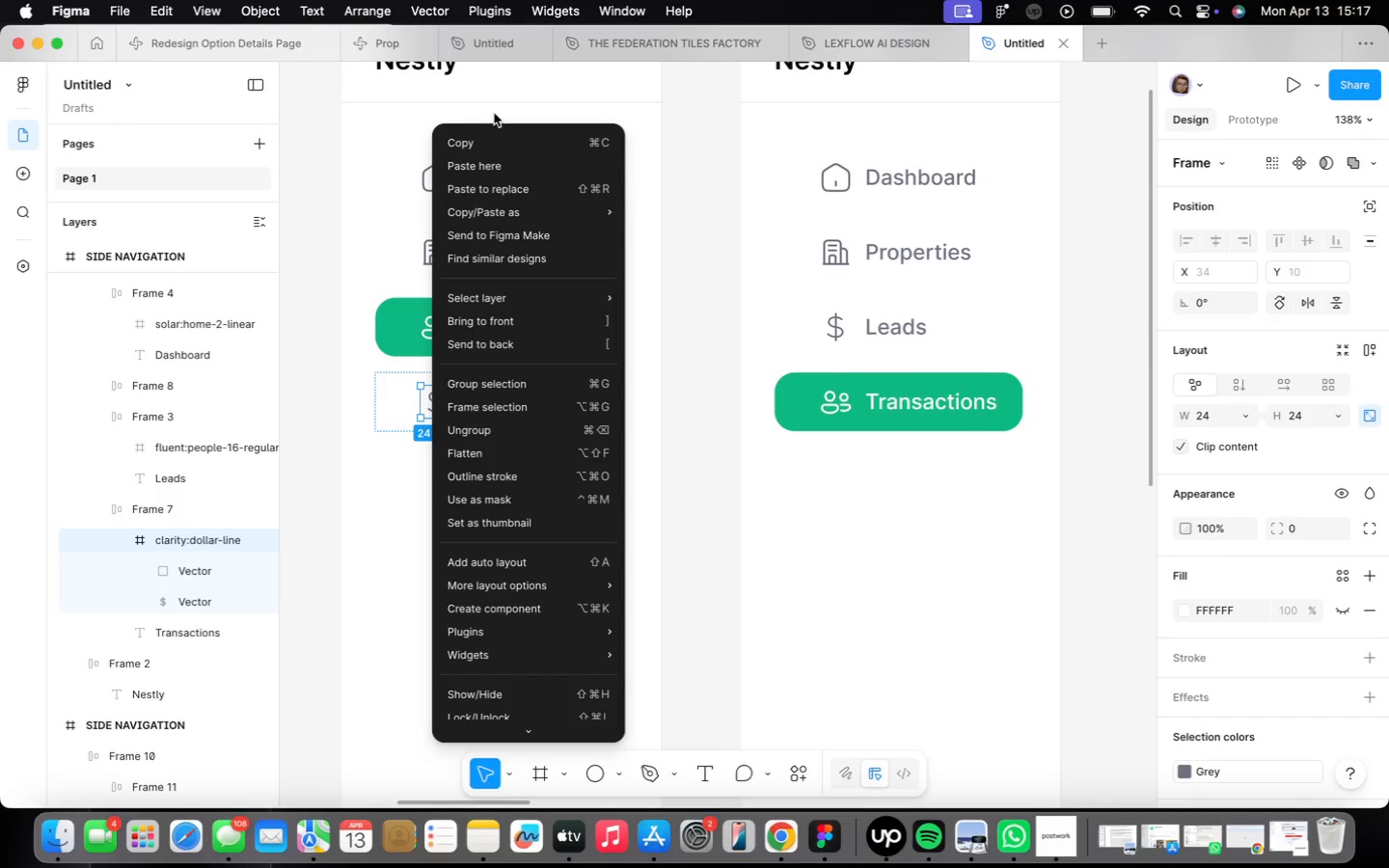 
left_click([508, 149])
 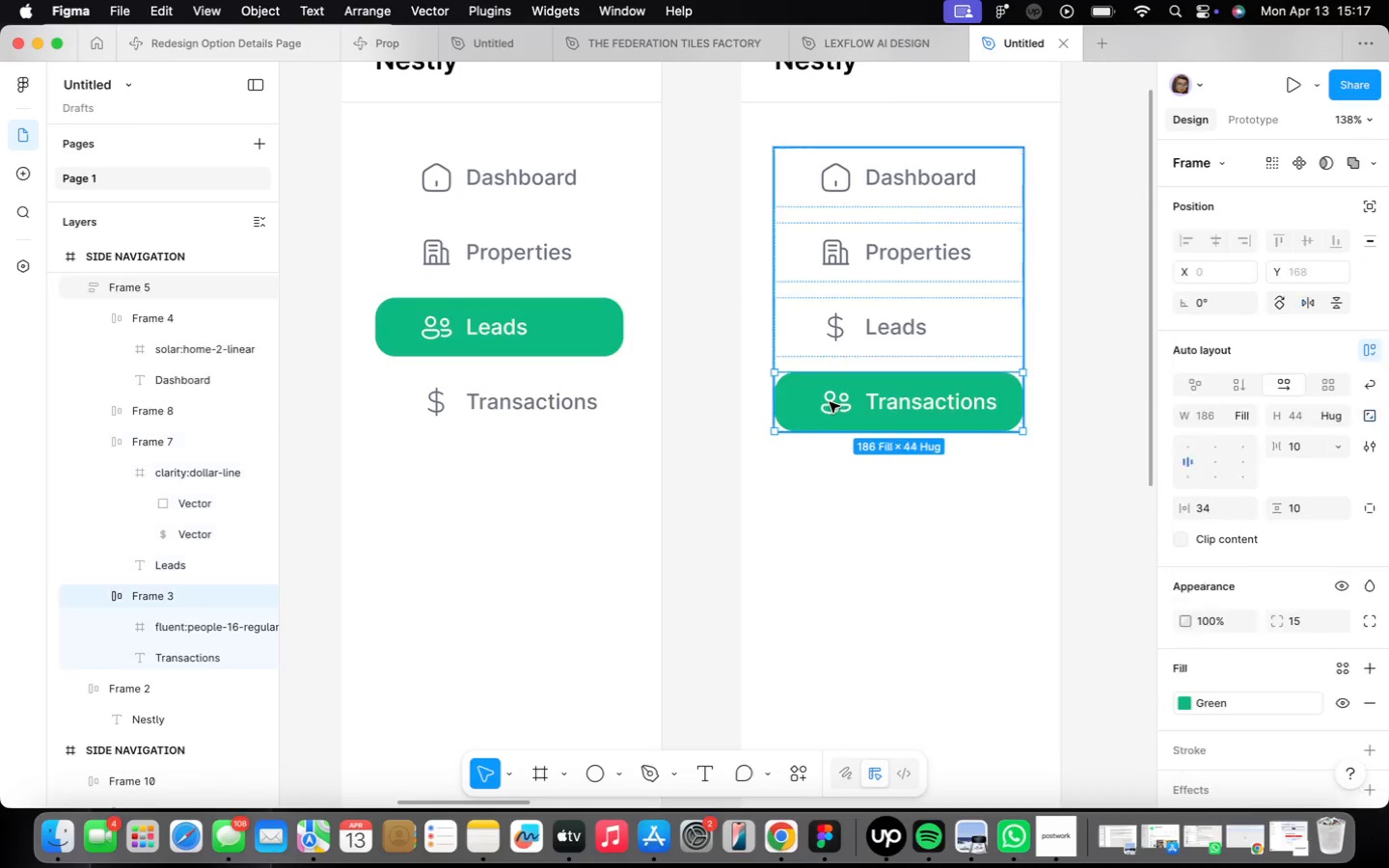 
right_click([831, 398])
 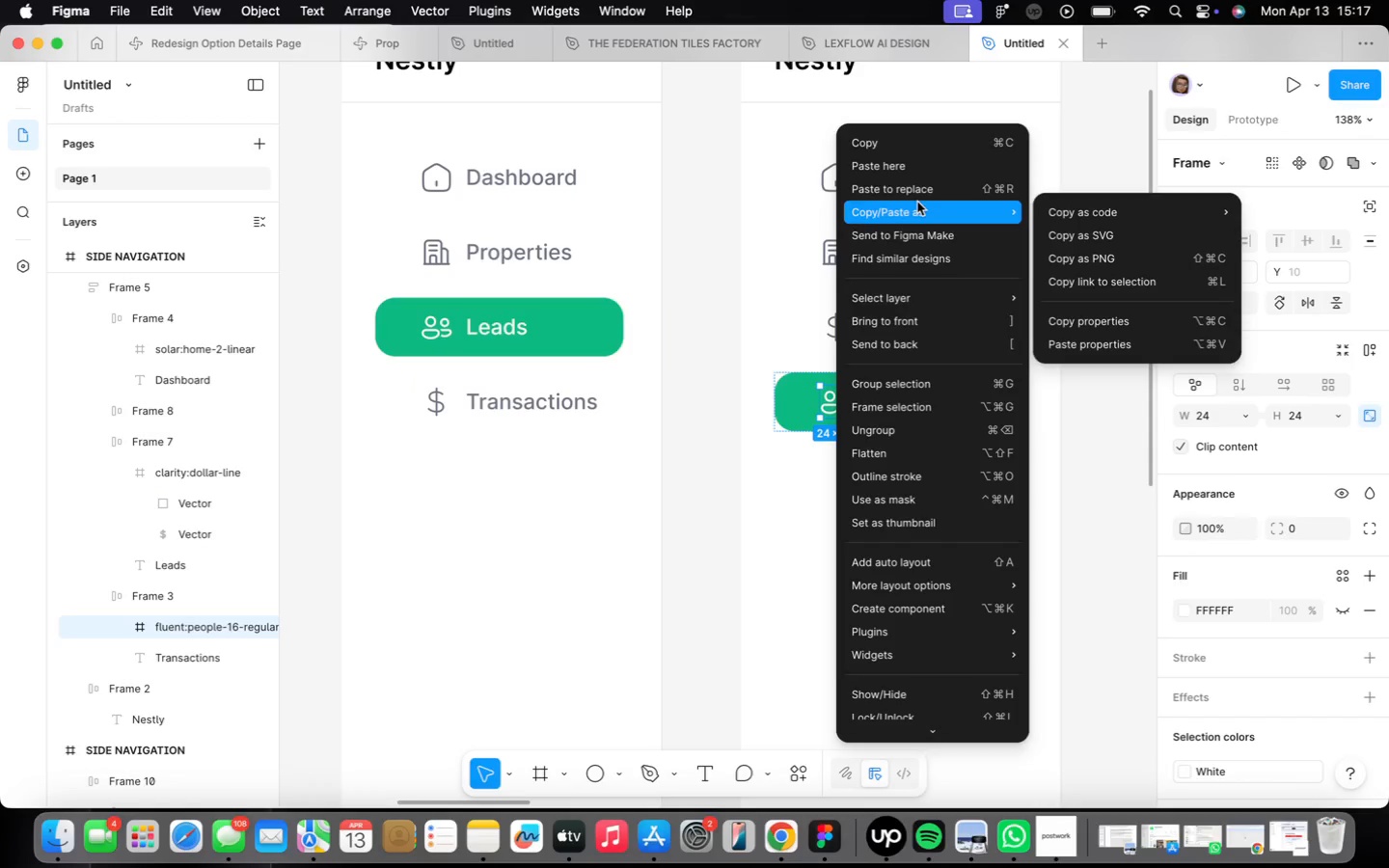 
left_click([912, 188])
 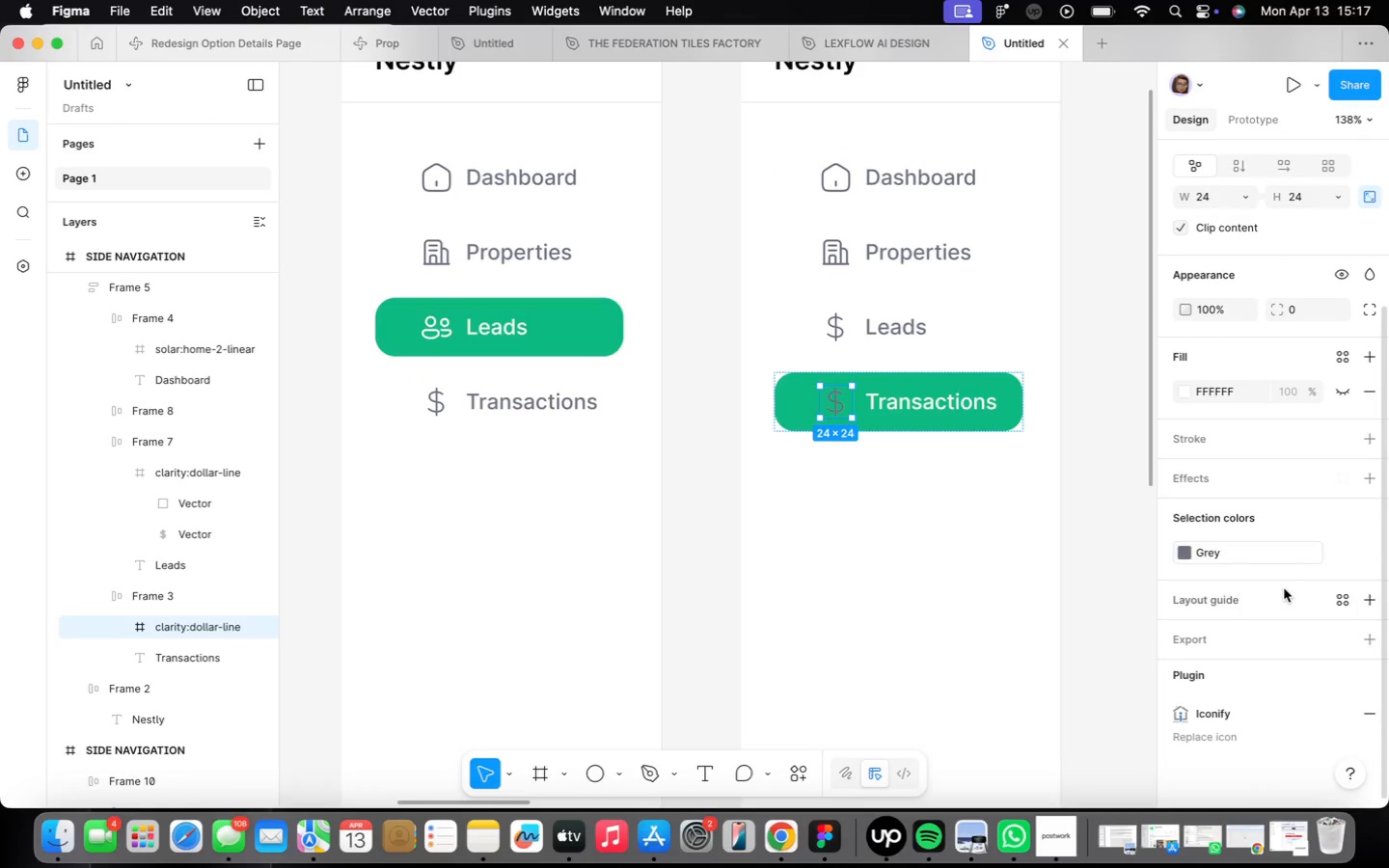 
left_click([1262, 541])
 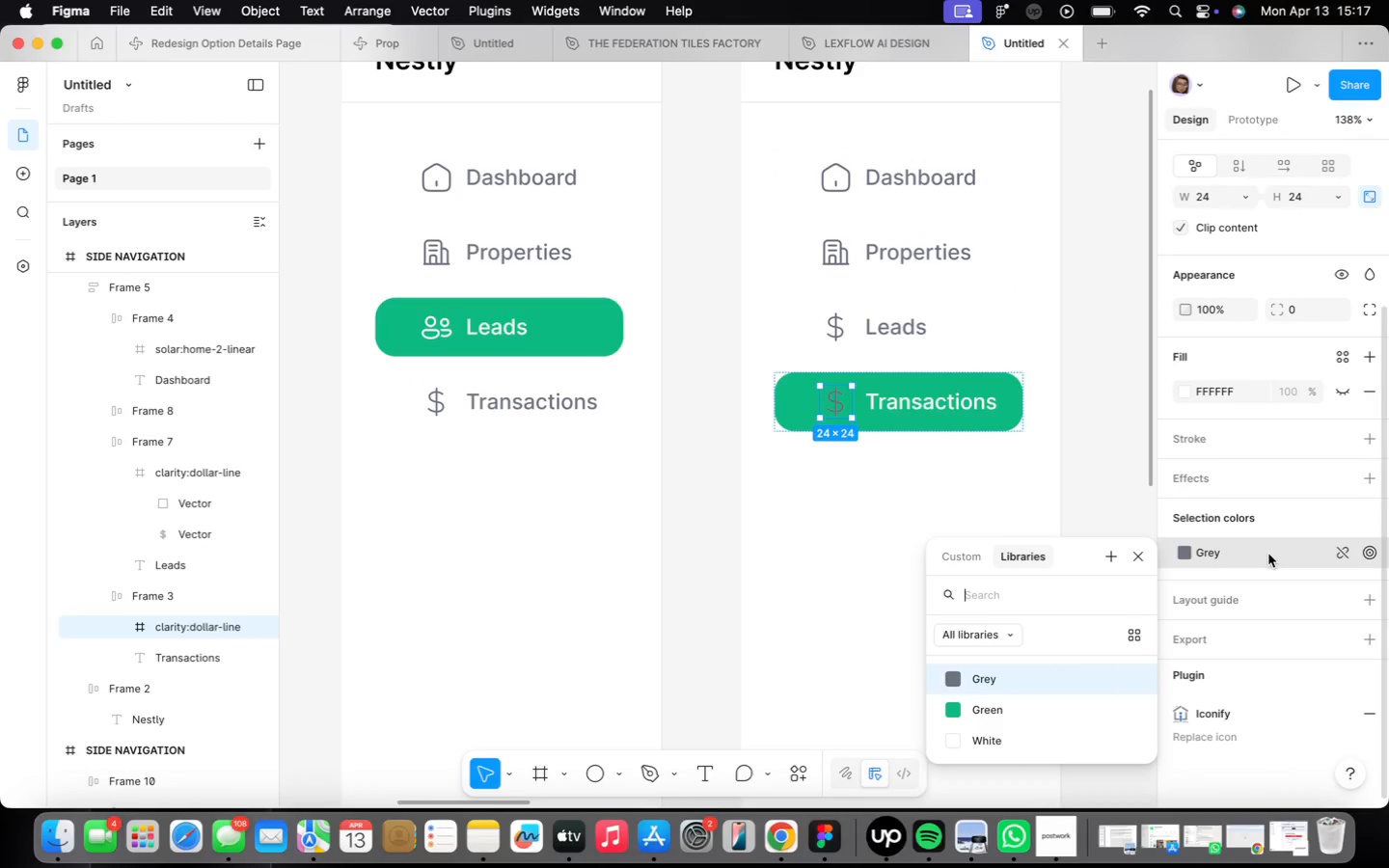 
scroll: coordinate [1212, 448], scroll_direction: down, amount: 22.0
 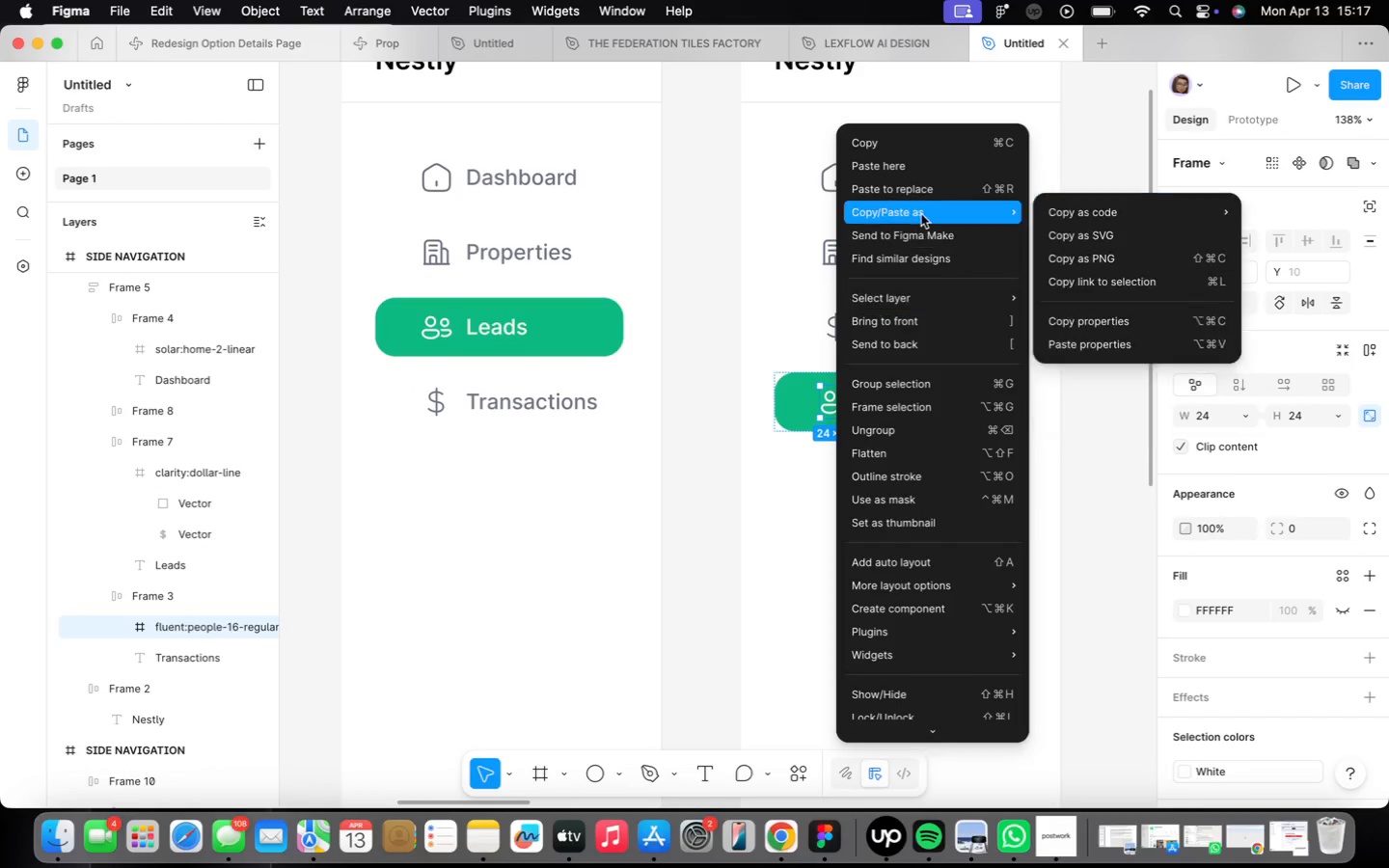 
left_click([867, 595])
 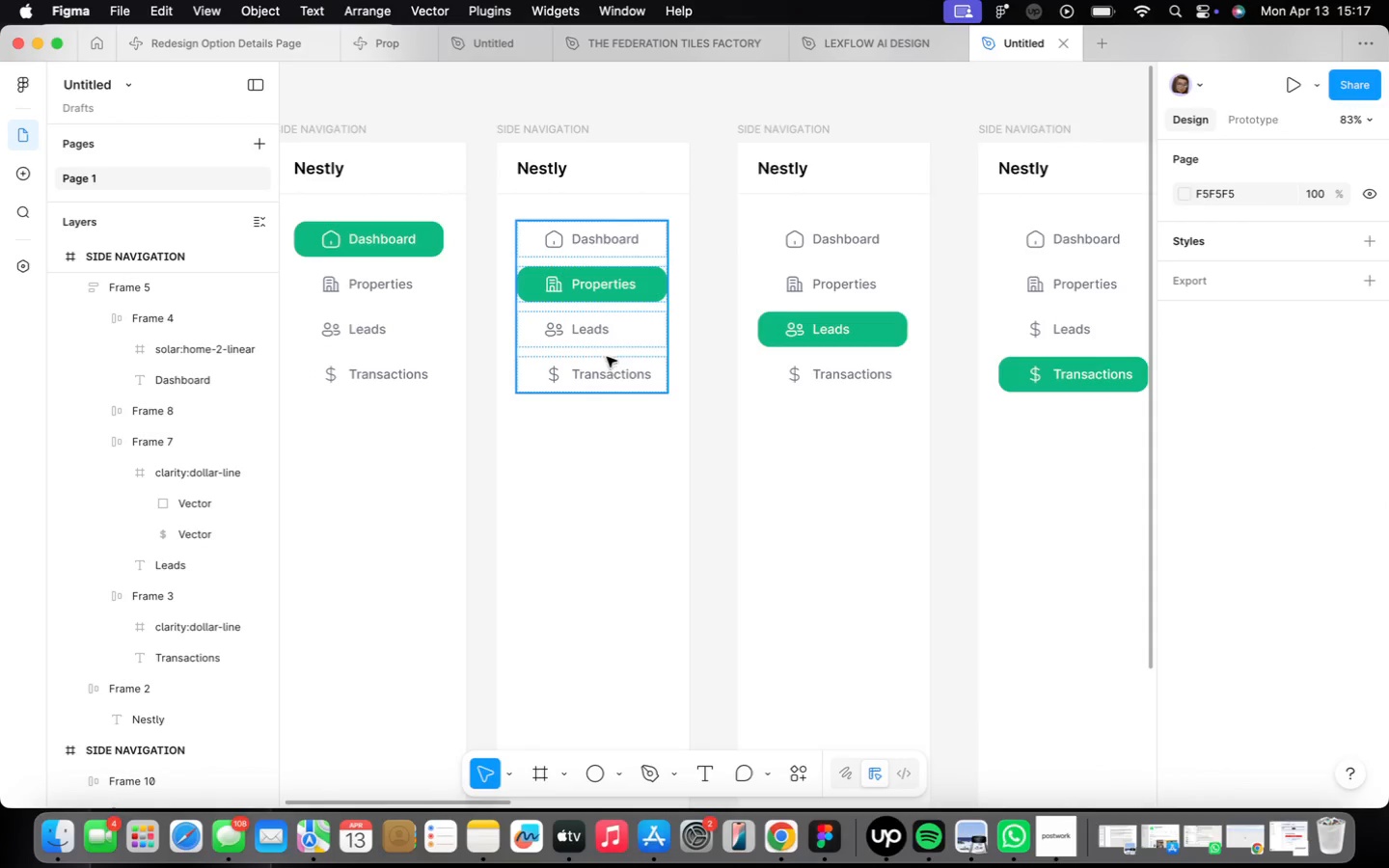 
scroll: coordinate [846, 583], scroll_direction: down, amount: 9.0
 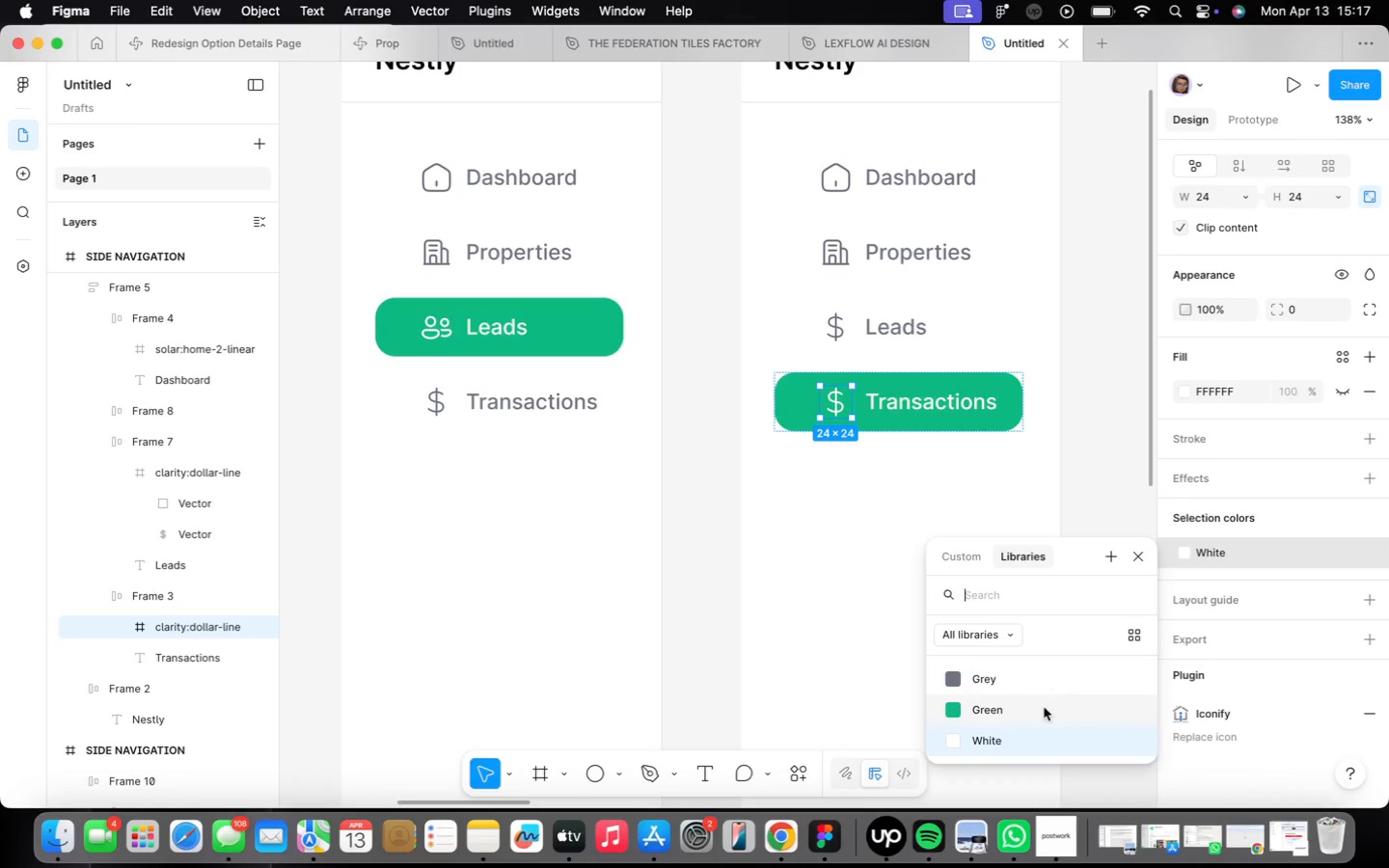 
double_click([598, 341])
 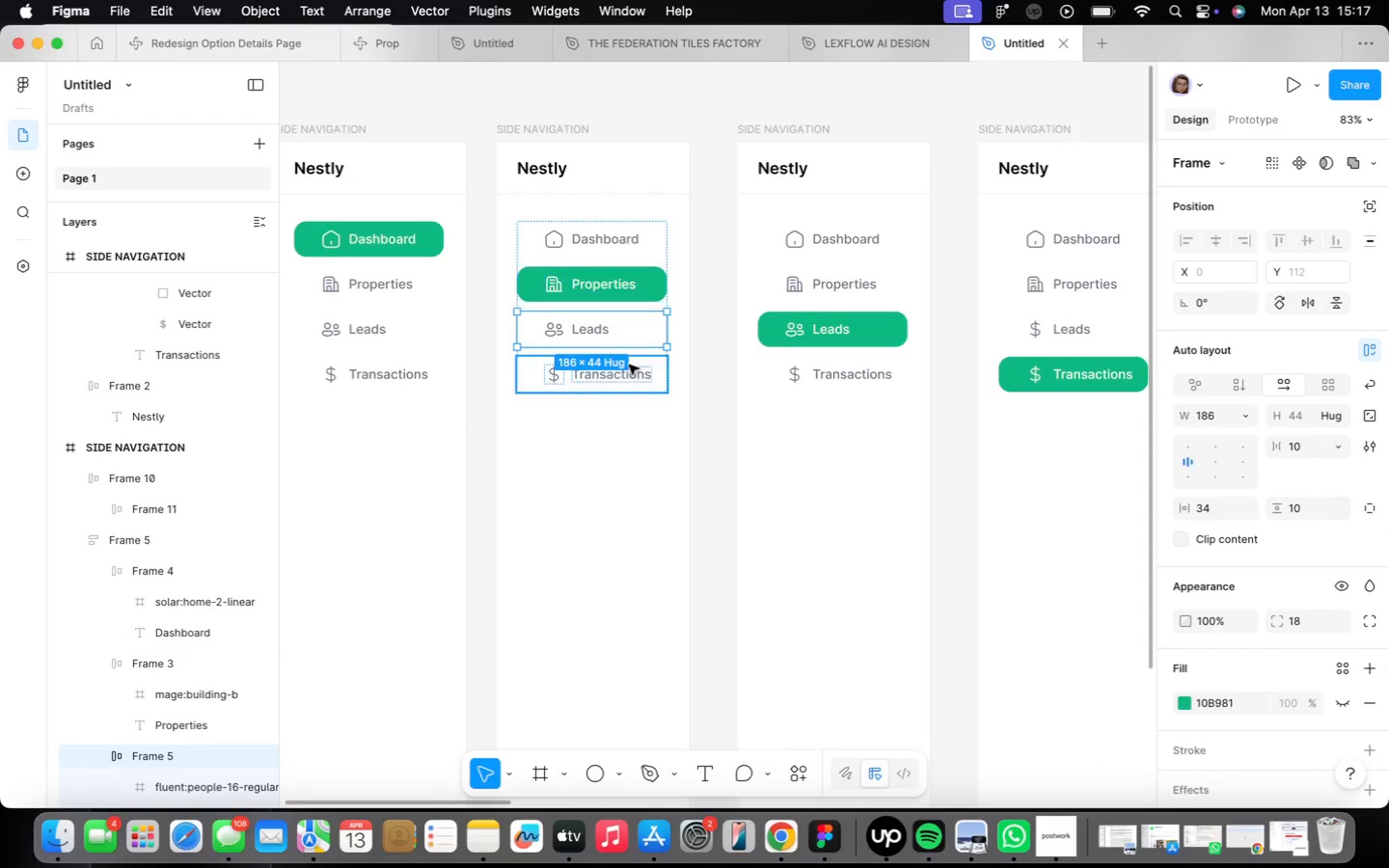 
right_click([631, 327])
 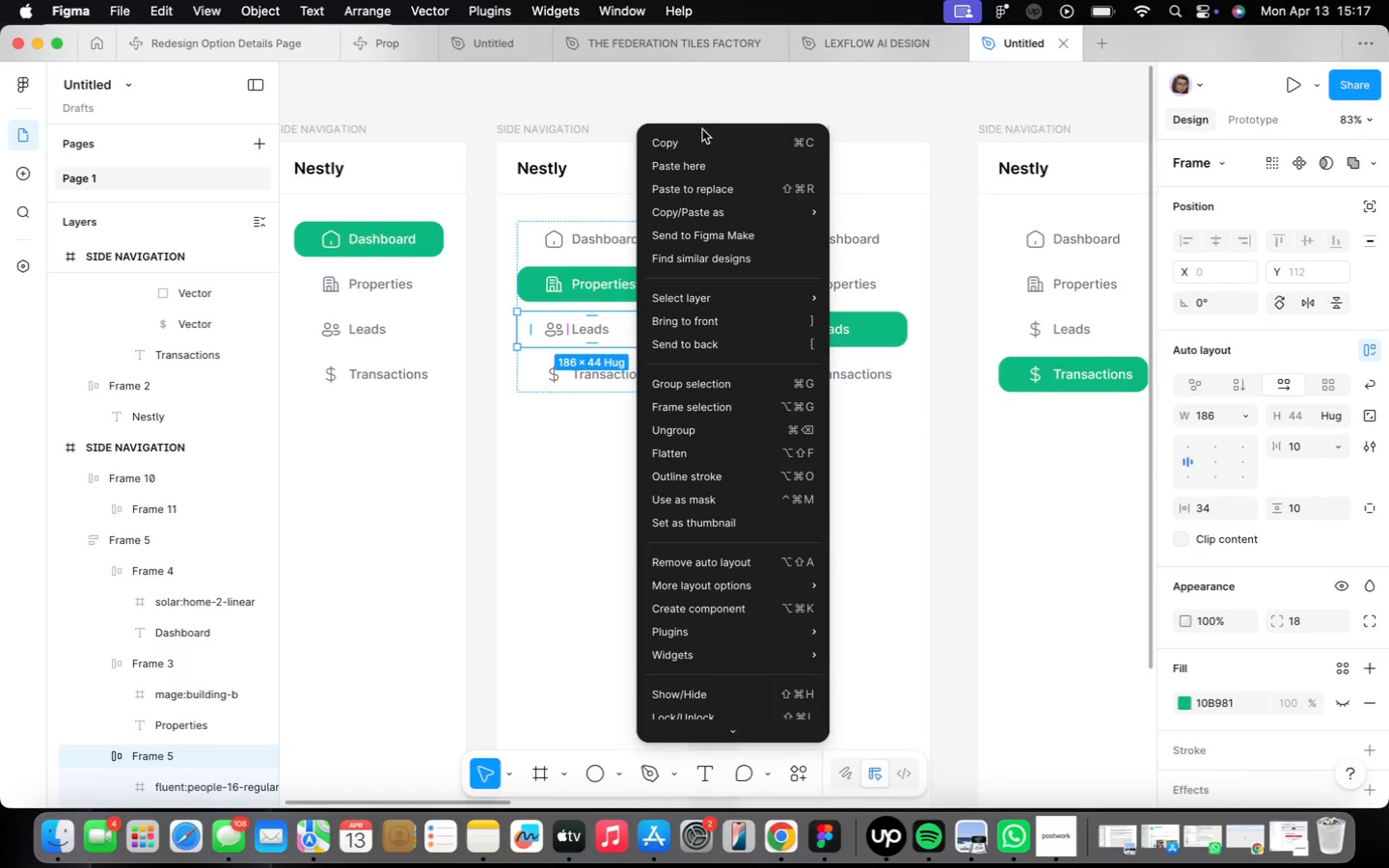 
left_click([704, 141])
 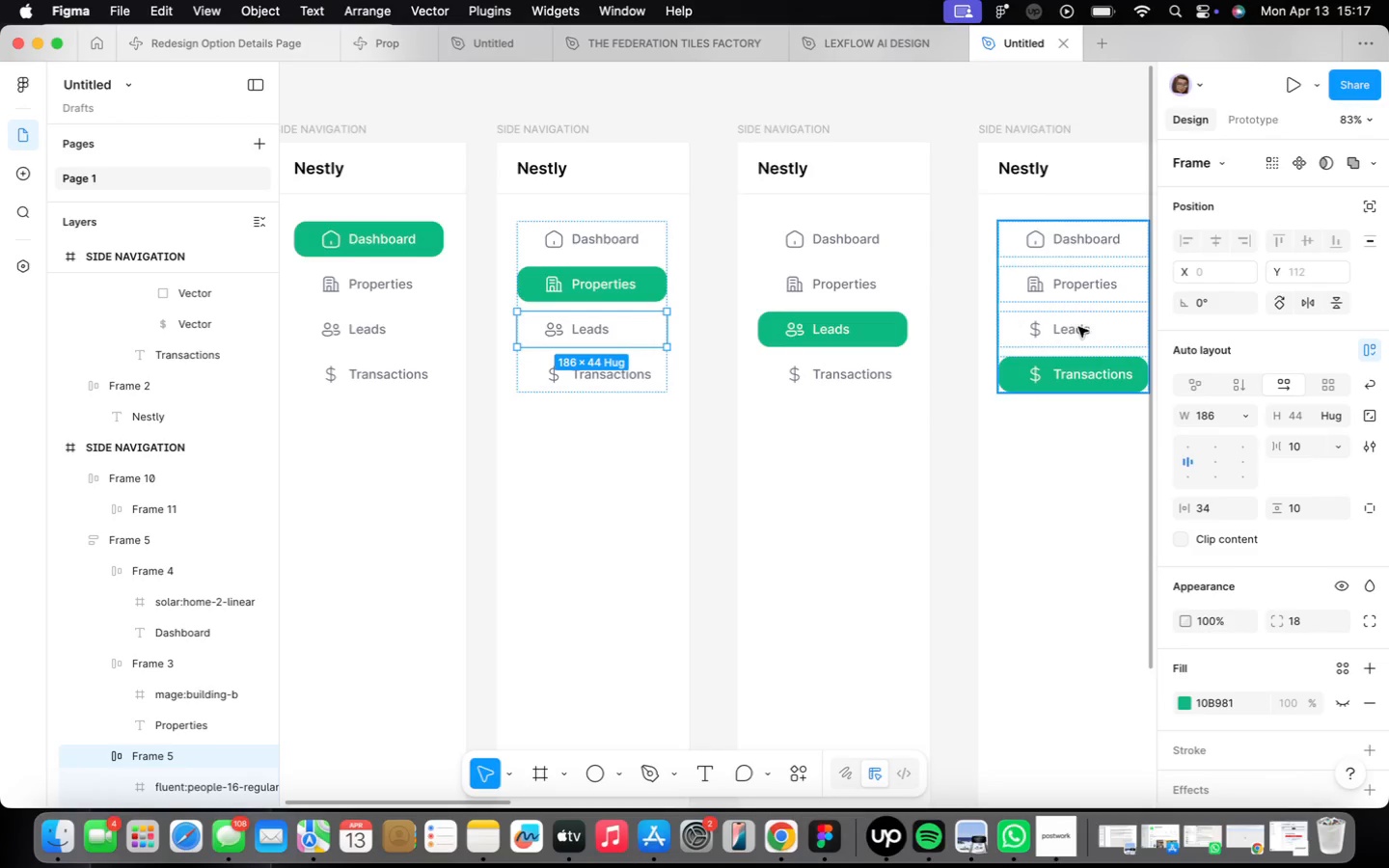 
double_click([1078, 327])
 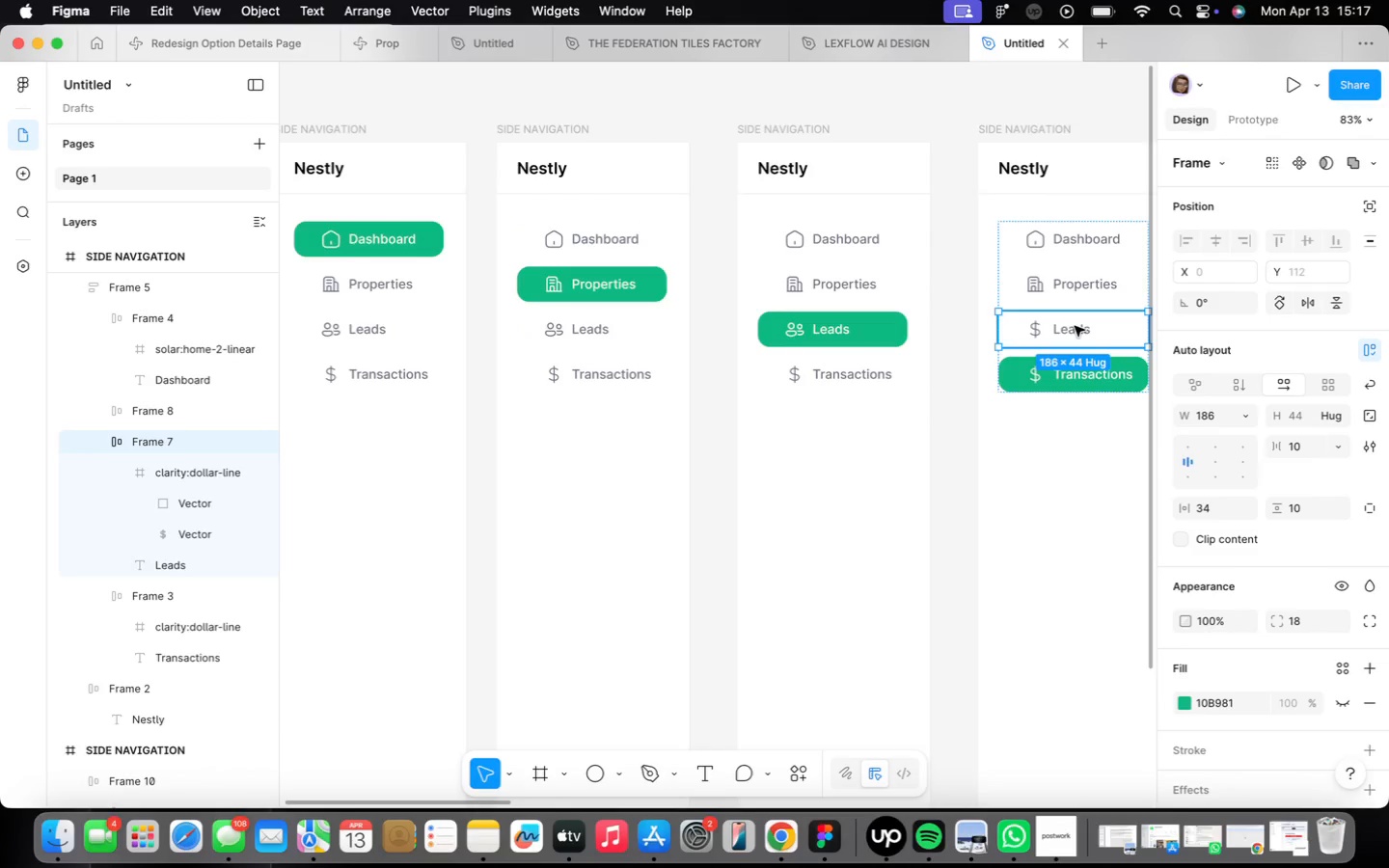 
right_click([1075, 325])
 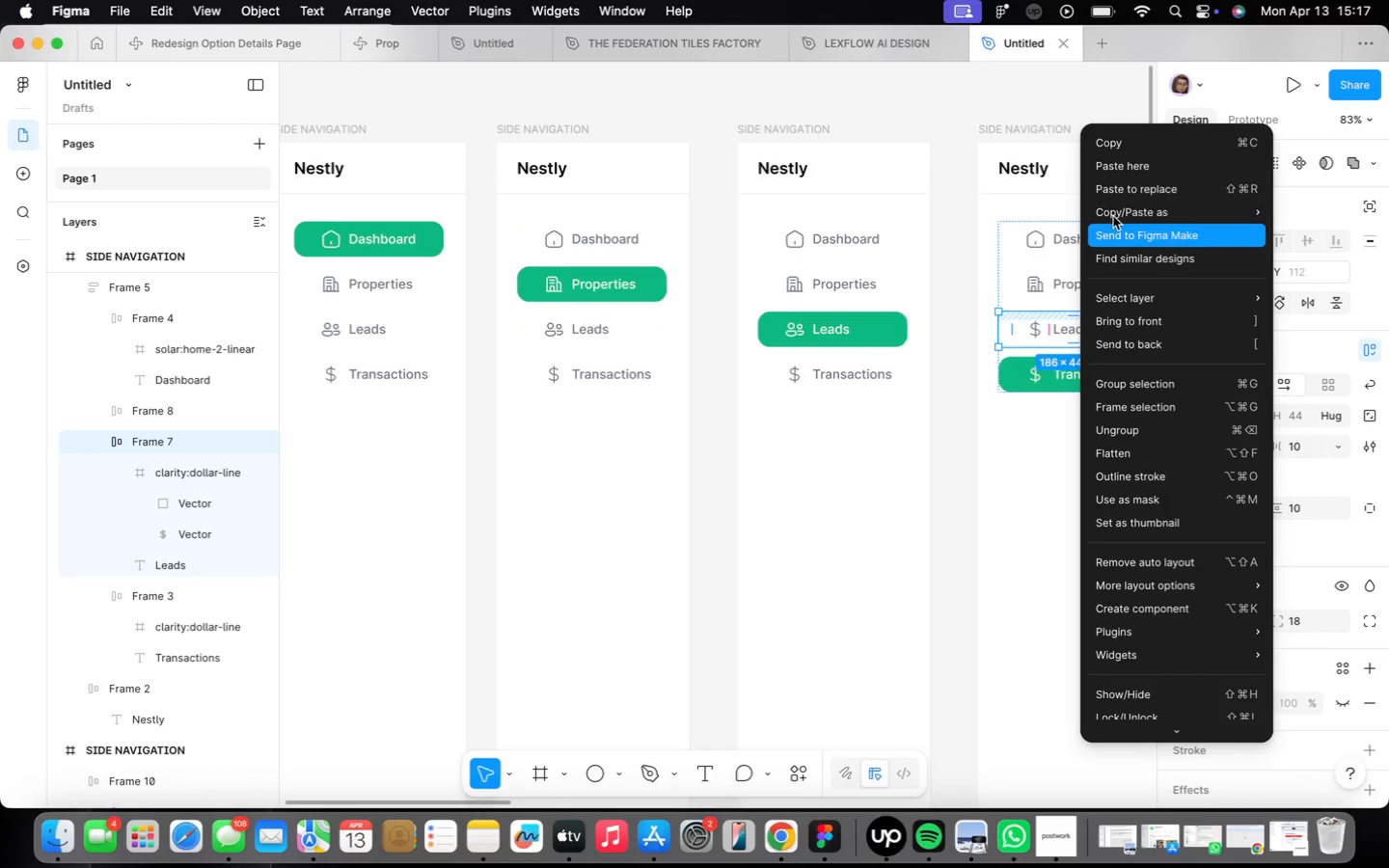 
left_click([1128, 186])
 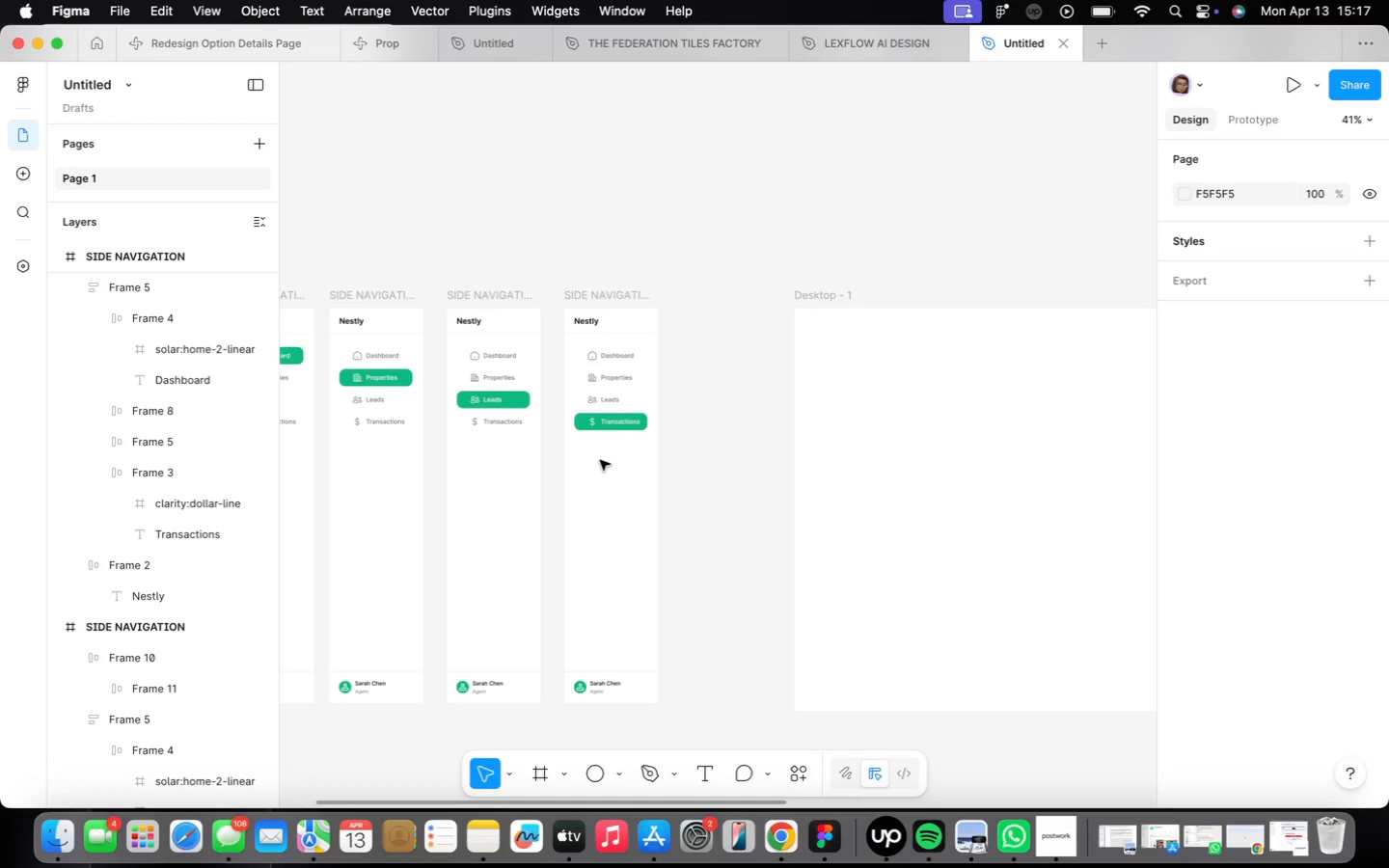 
scroll: coordinate [904, 535], scroll_direction: down, amount: 9.0
 